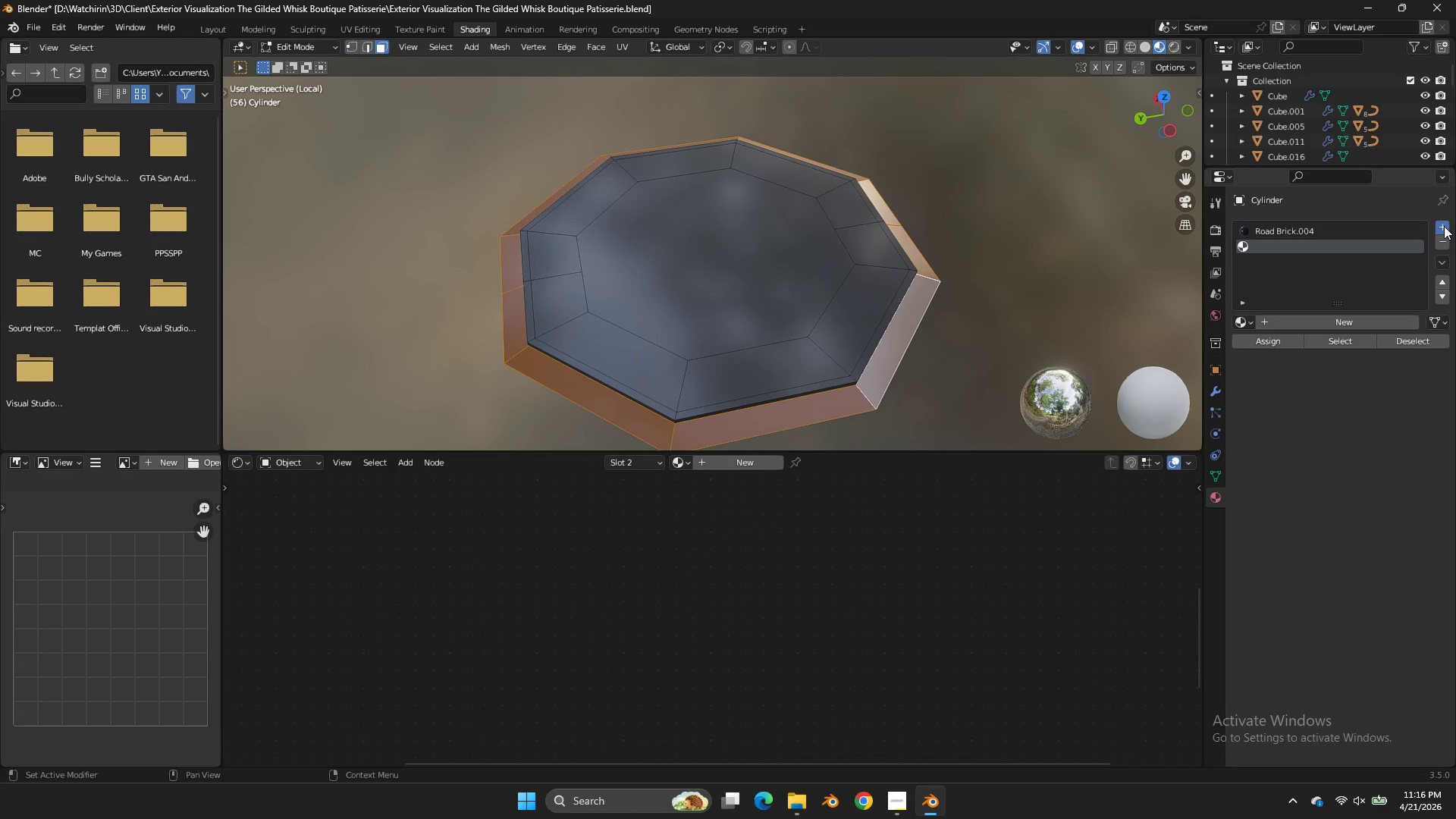 
triple_click([1444, 226])
 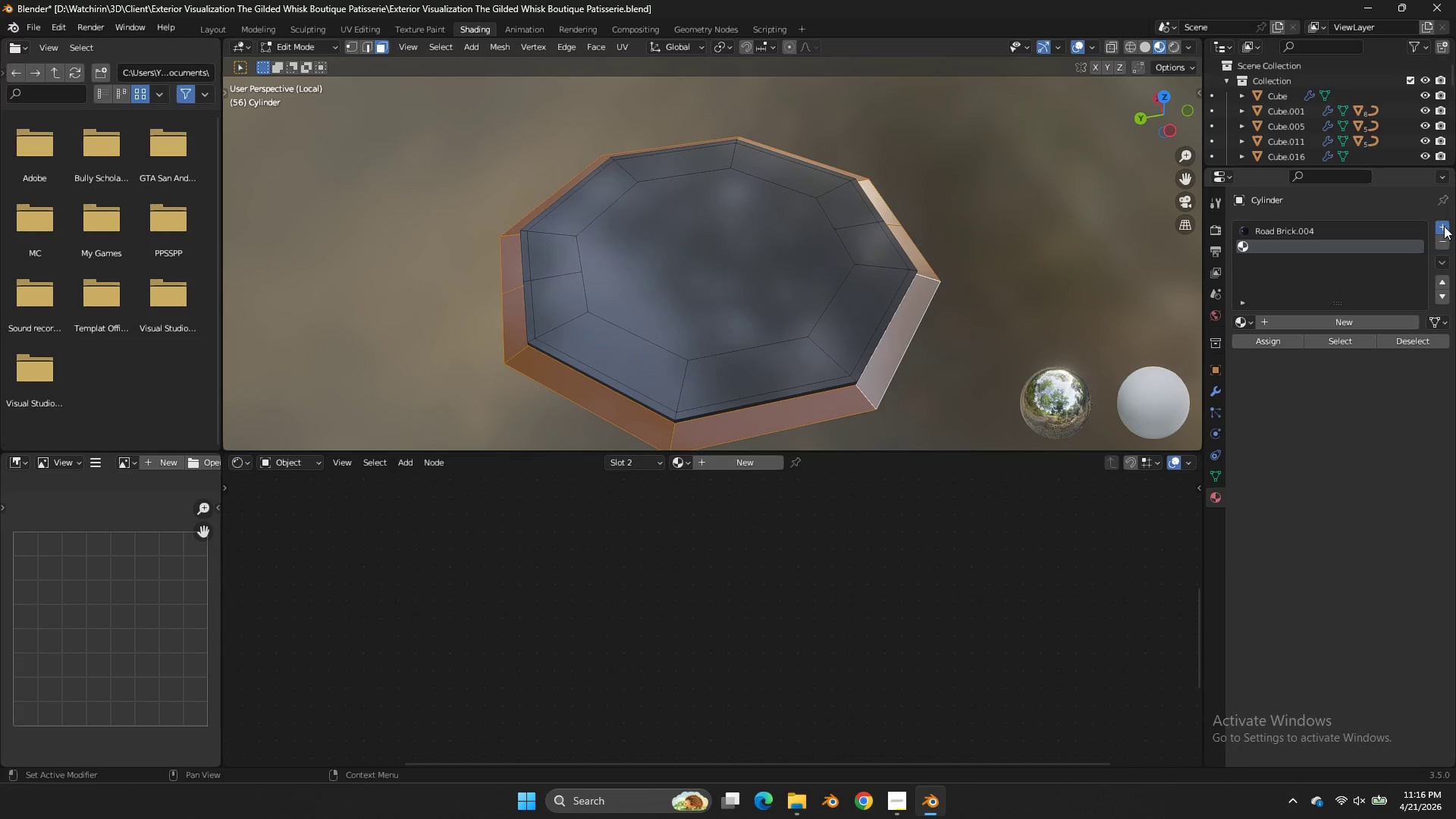 
triple_click([1444, 226])
 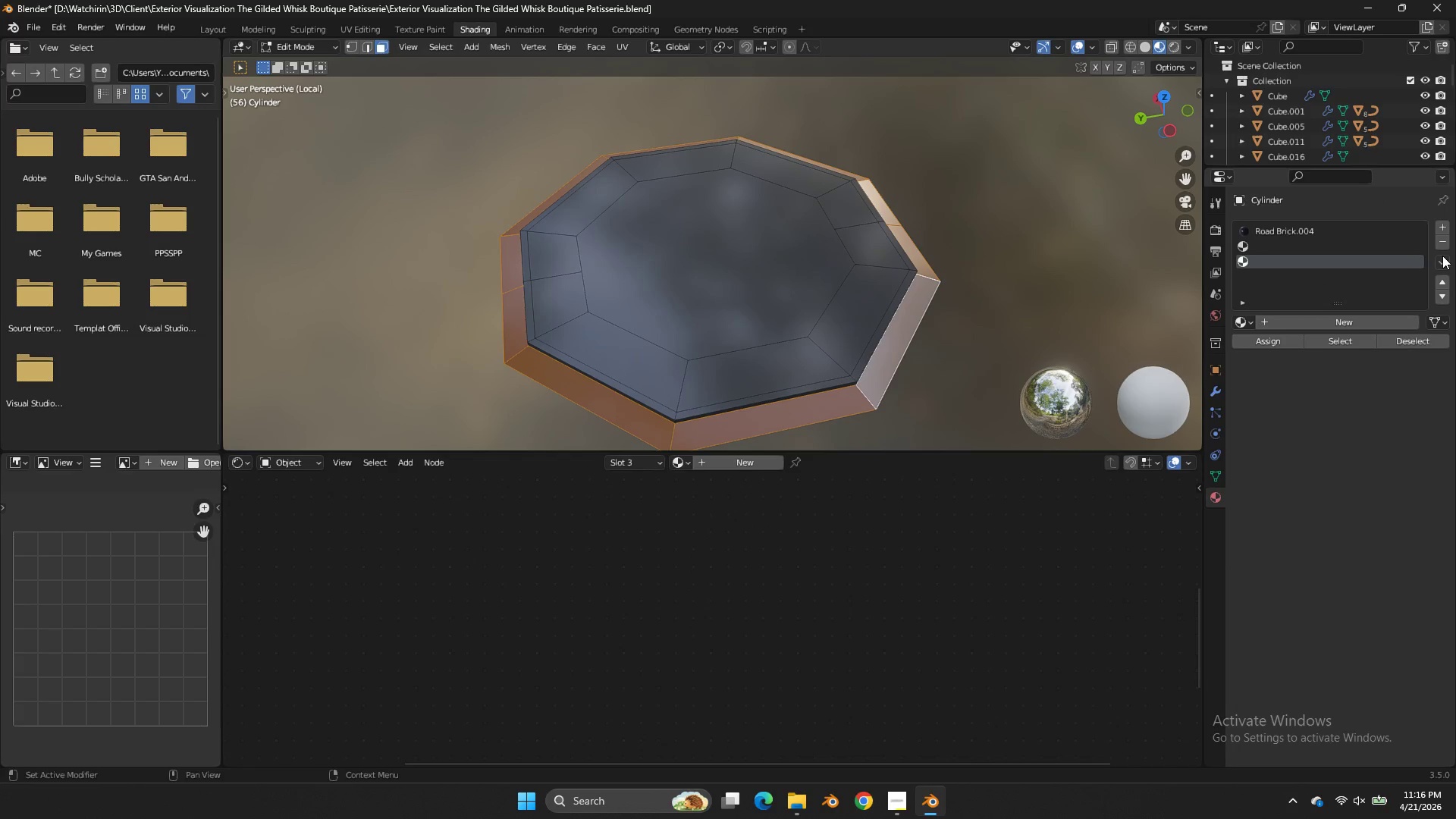 
double_click([1446, 245])
 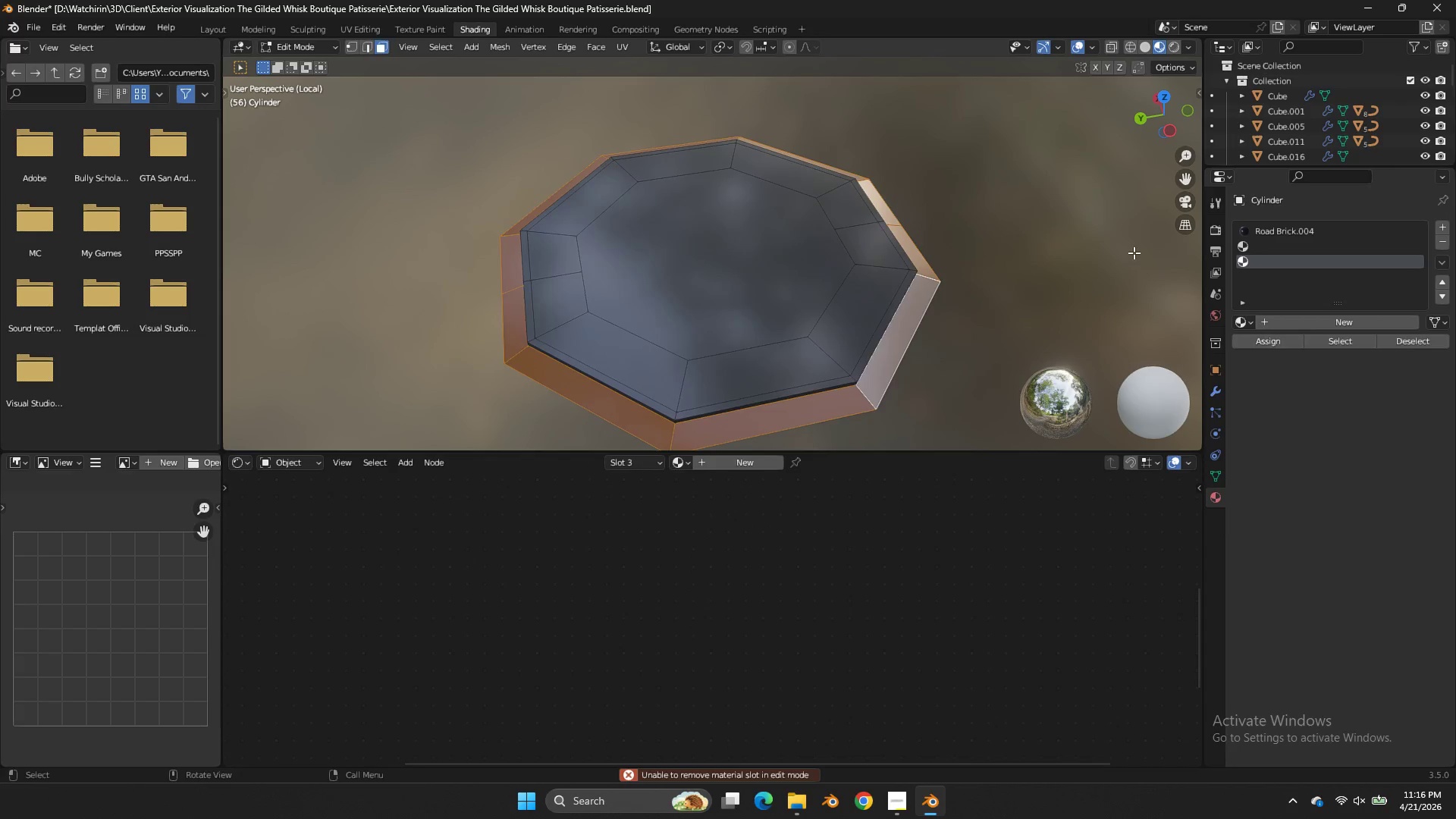 
key(Tab)
 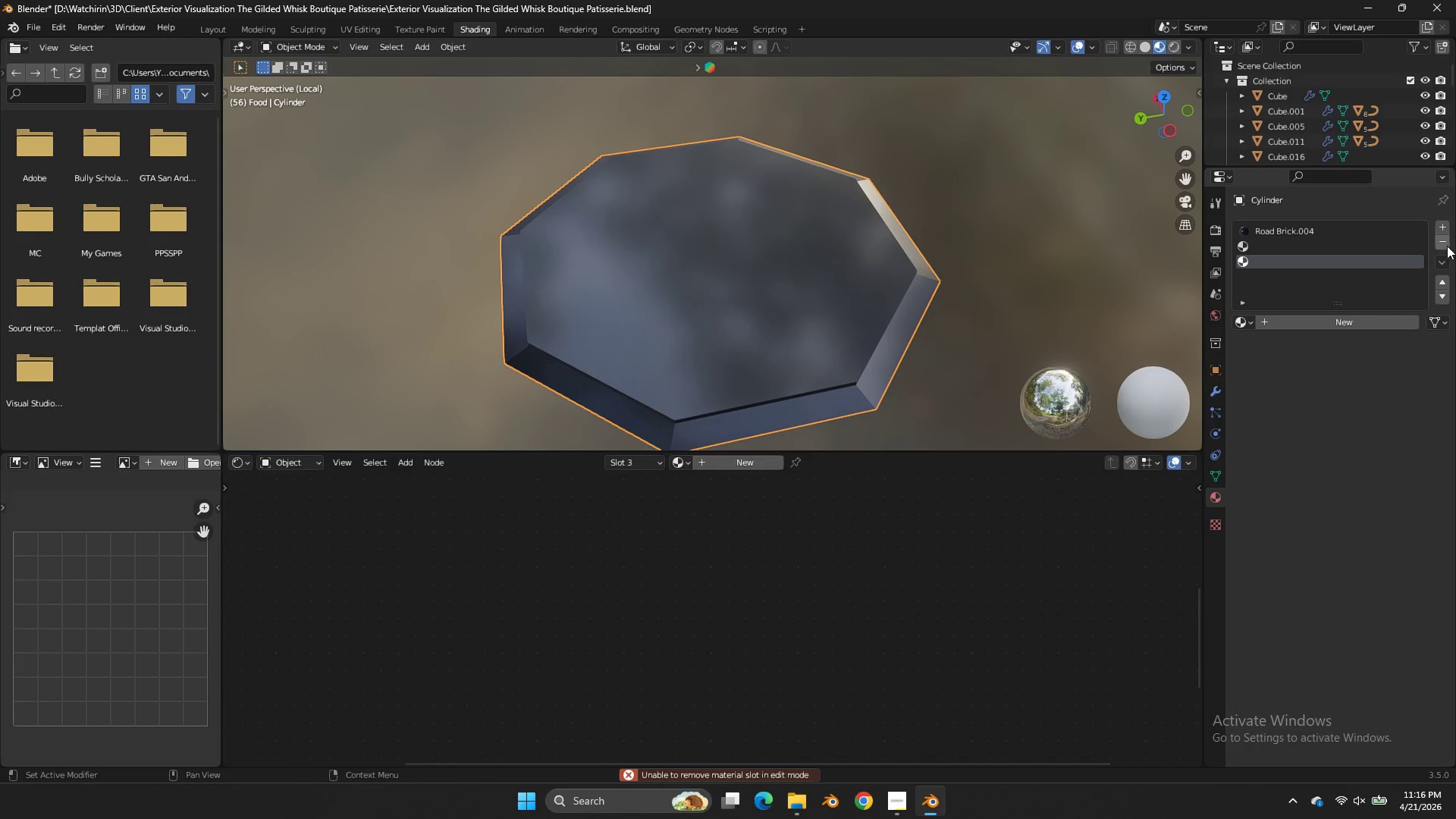 
left_click([1448, 244])
 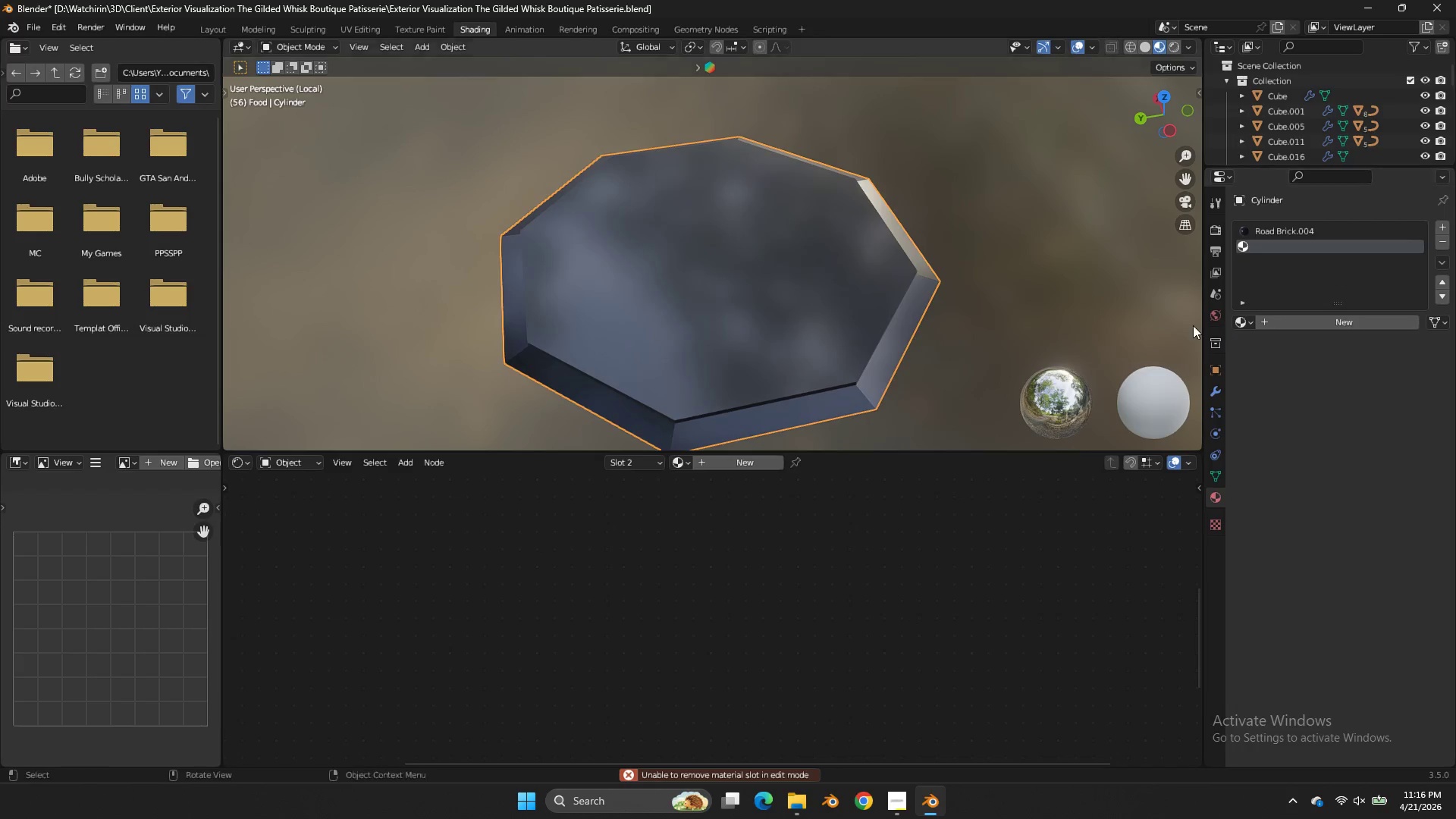 
key(Tab)
 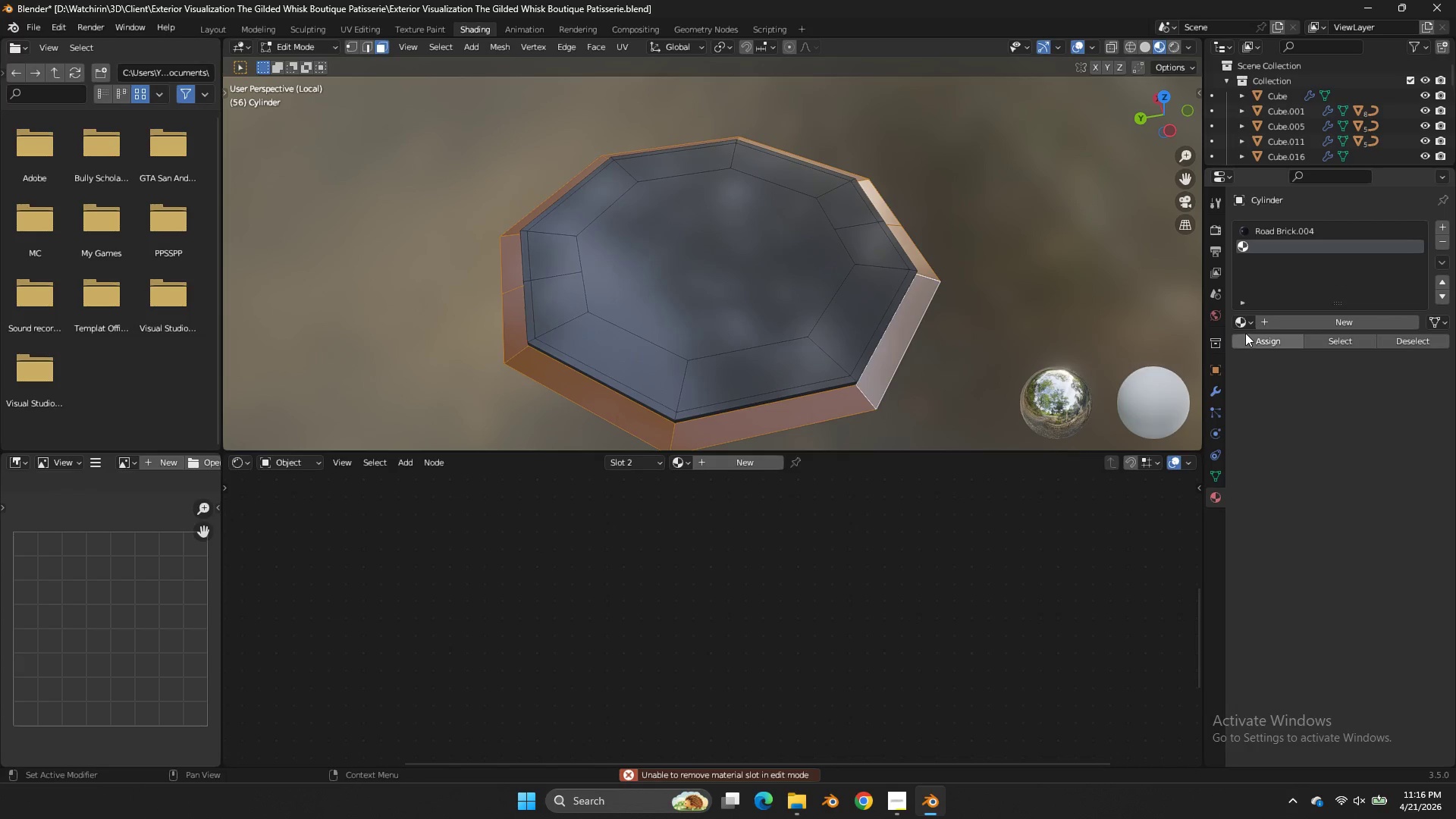 
double_click([1250, 334])
 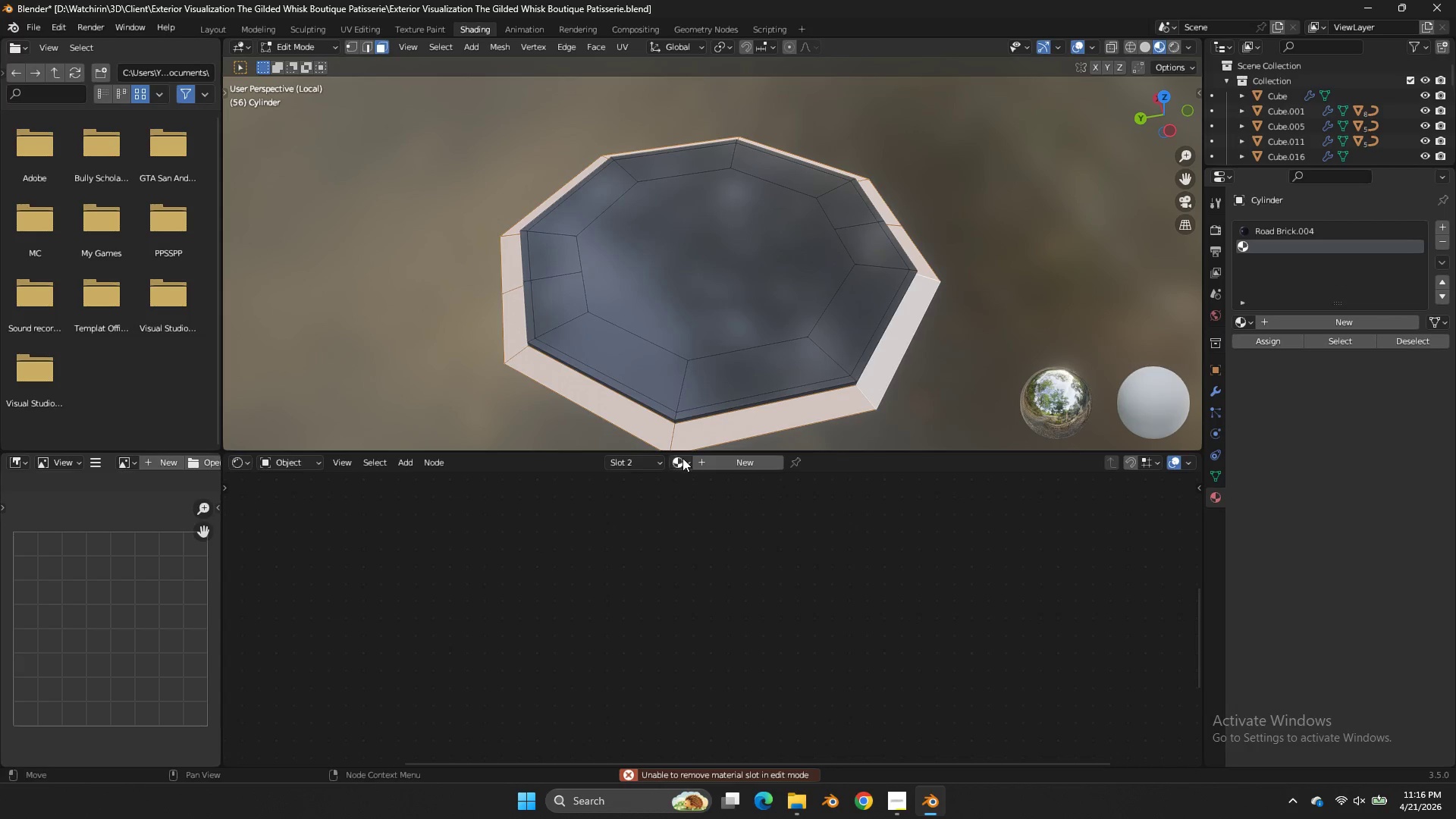 
double_click([682, 457])
 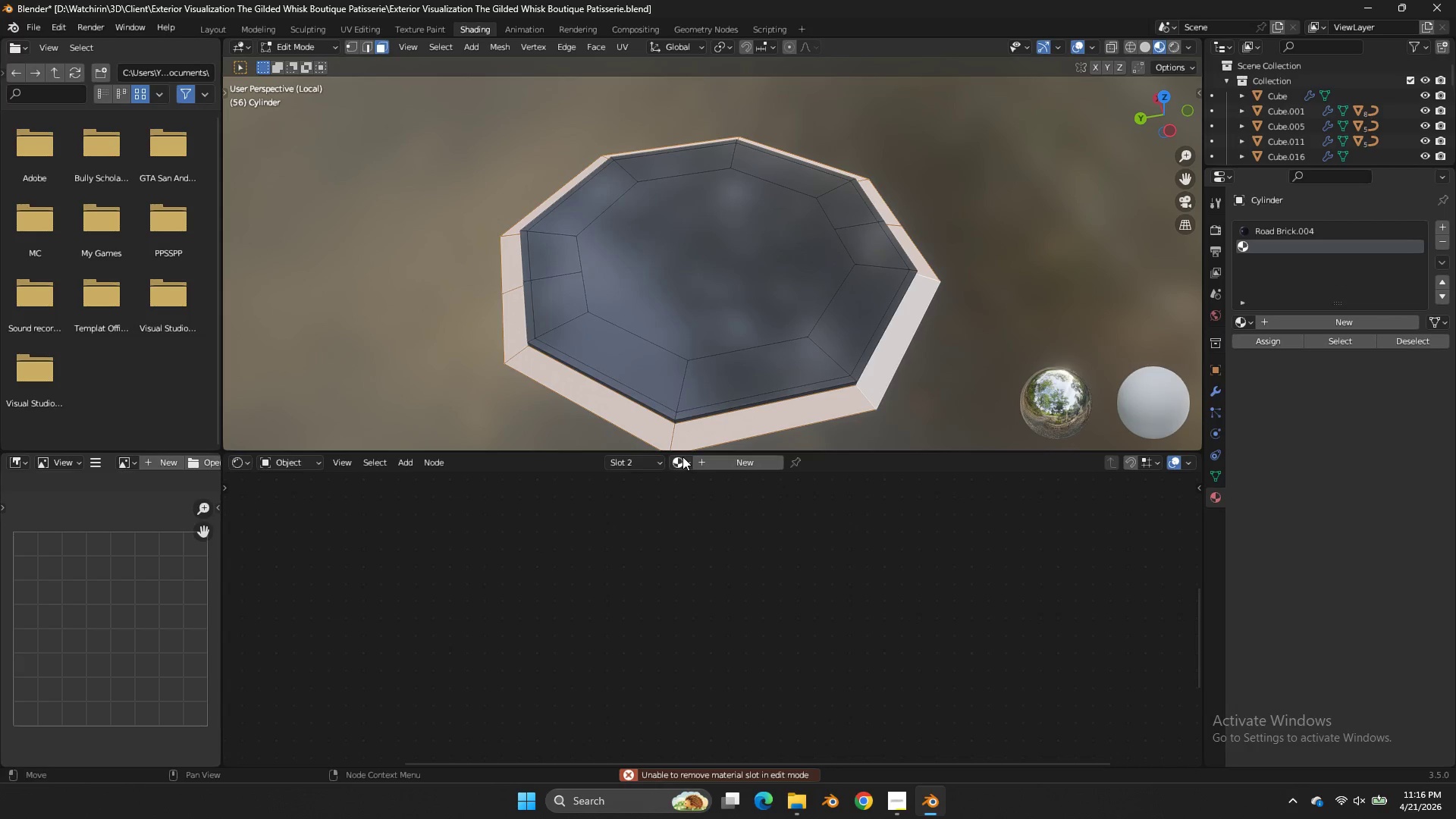 
triple_click([682, 457])
 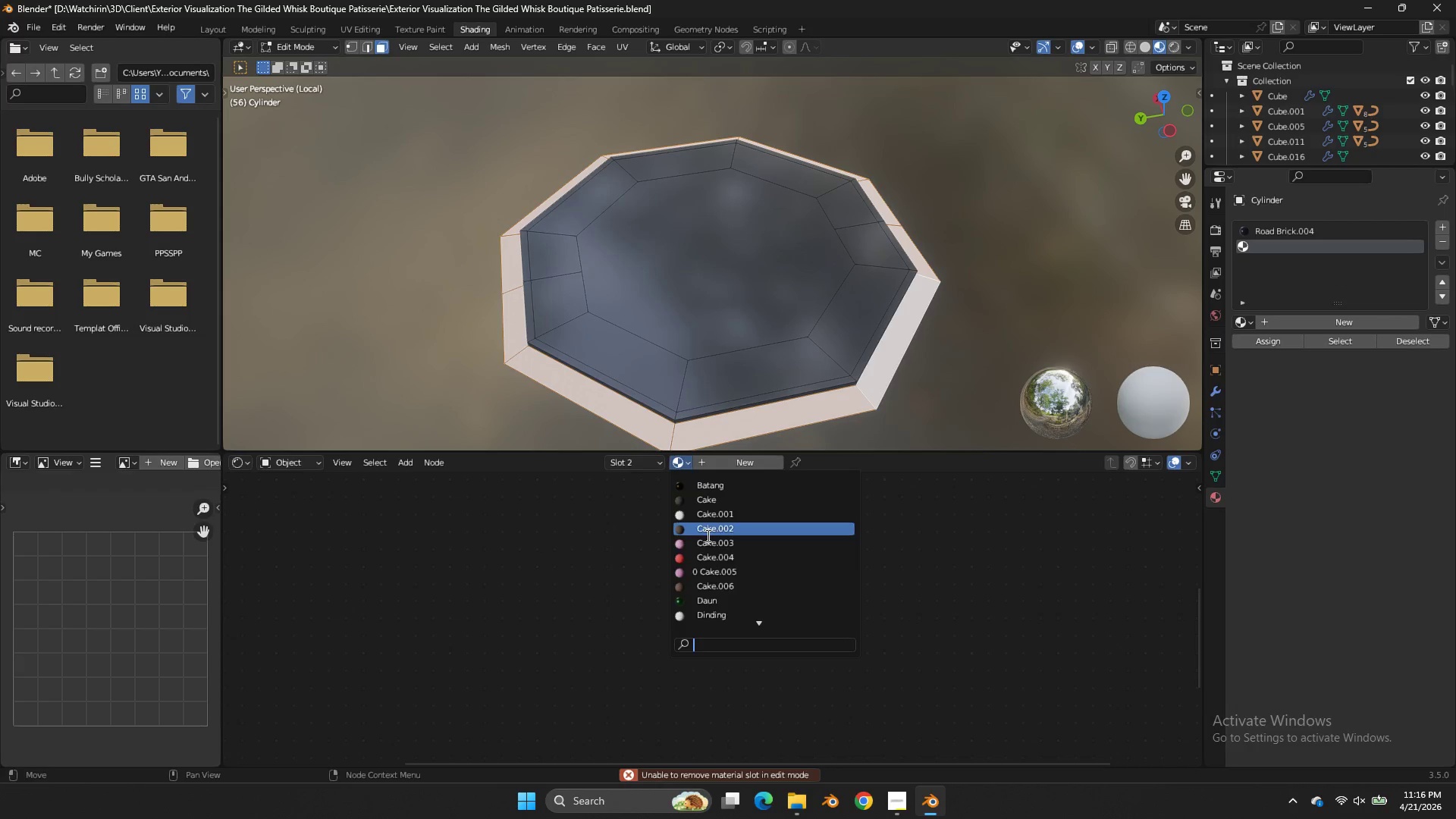 
scroll: coordinate [738, 575], scroll_direction: down, amount: 24.0
 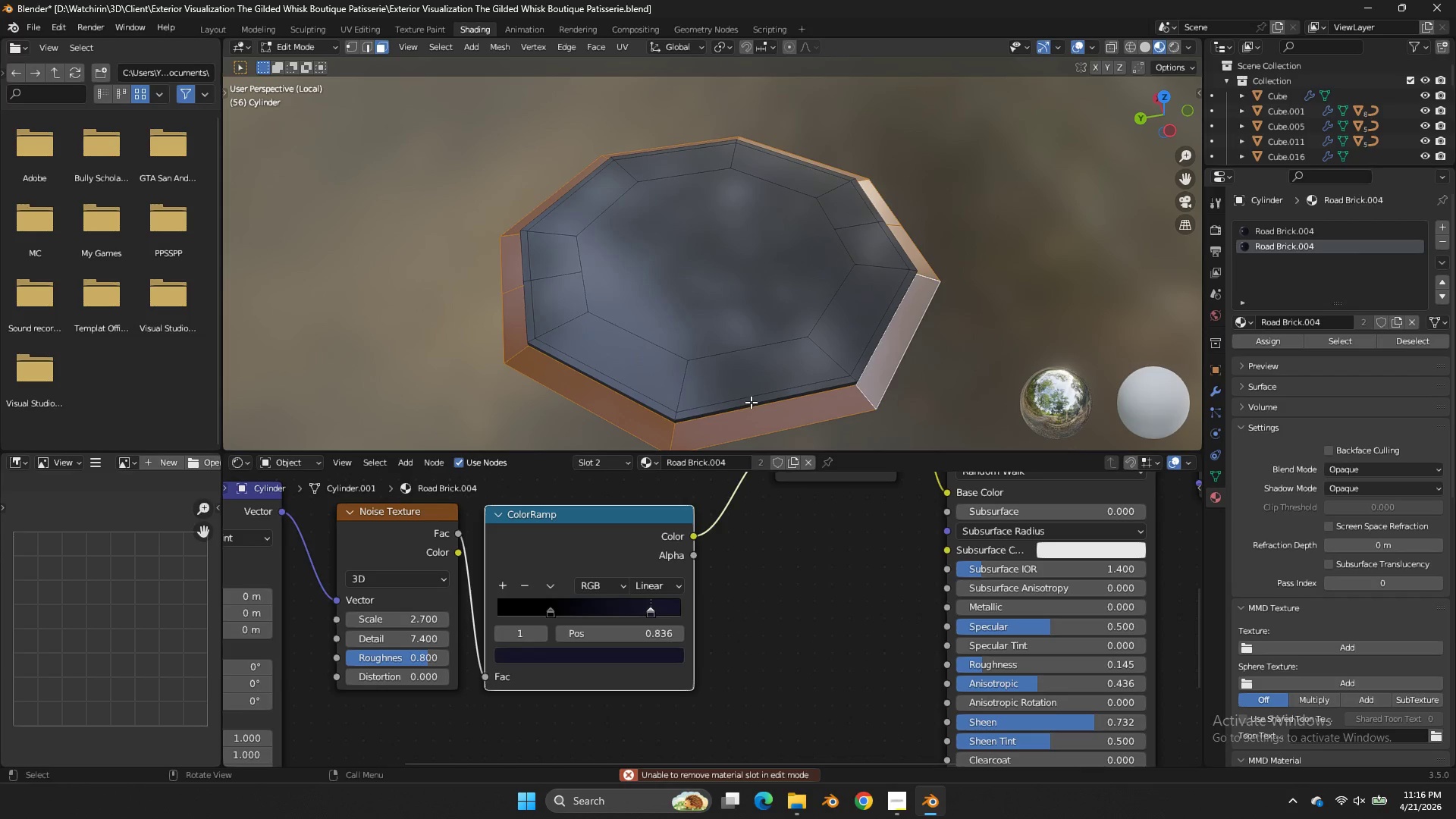 
left_click([657, 463])
 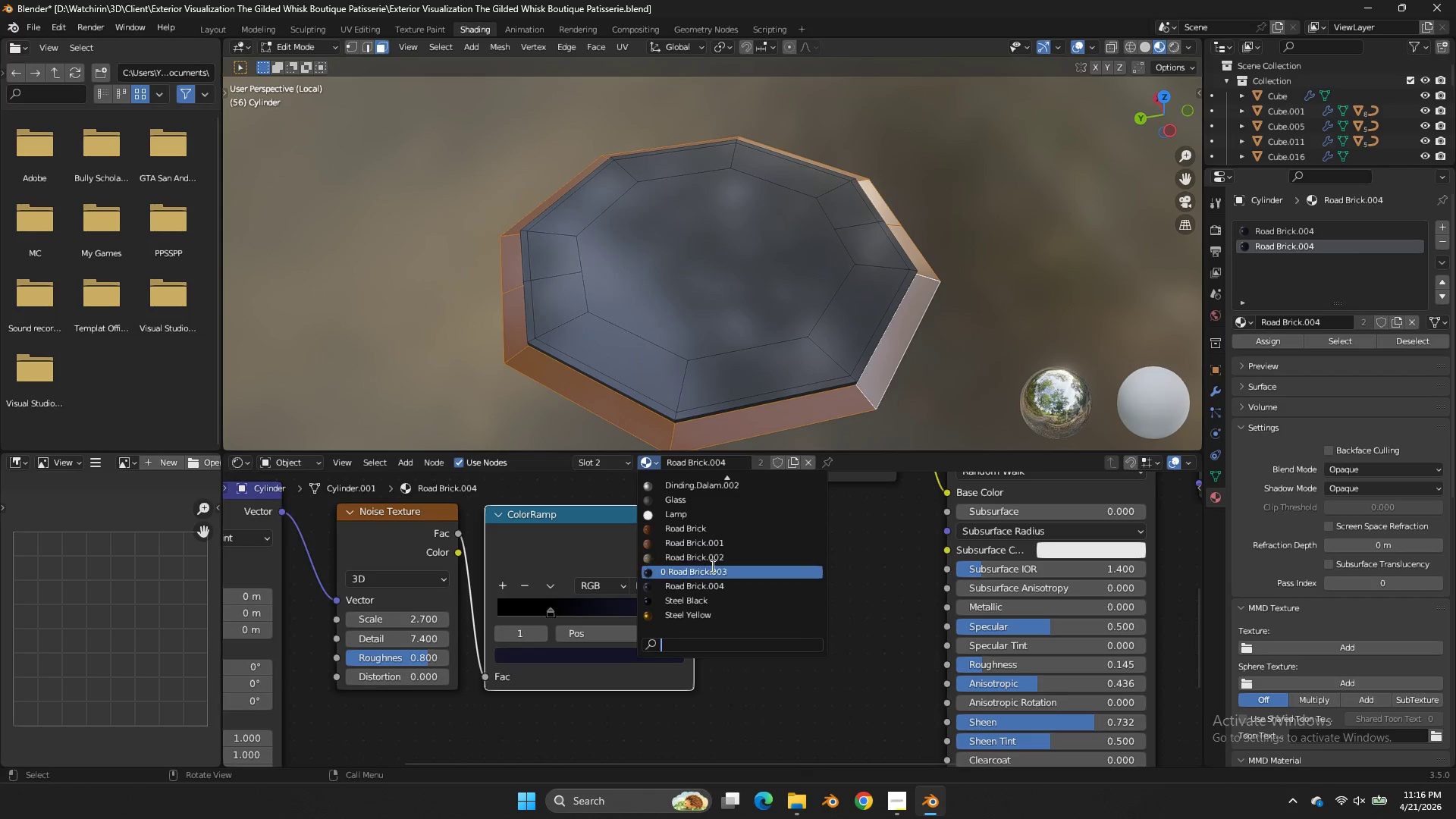 
double_click([711, 566])
 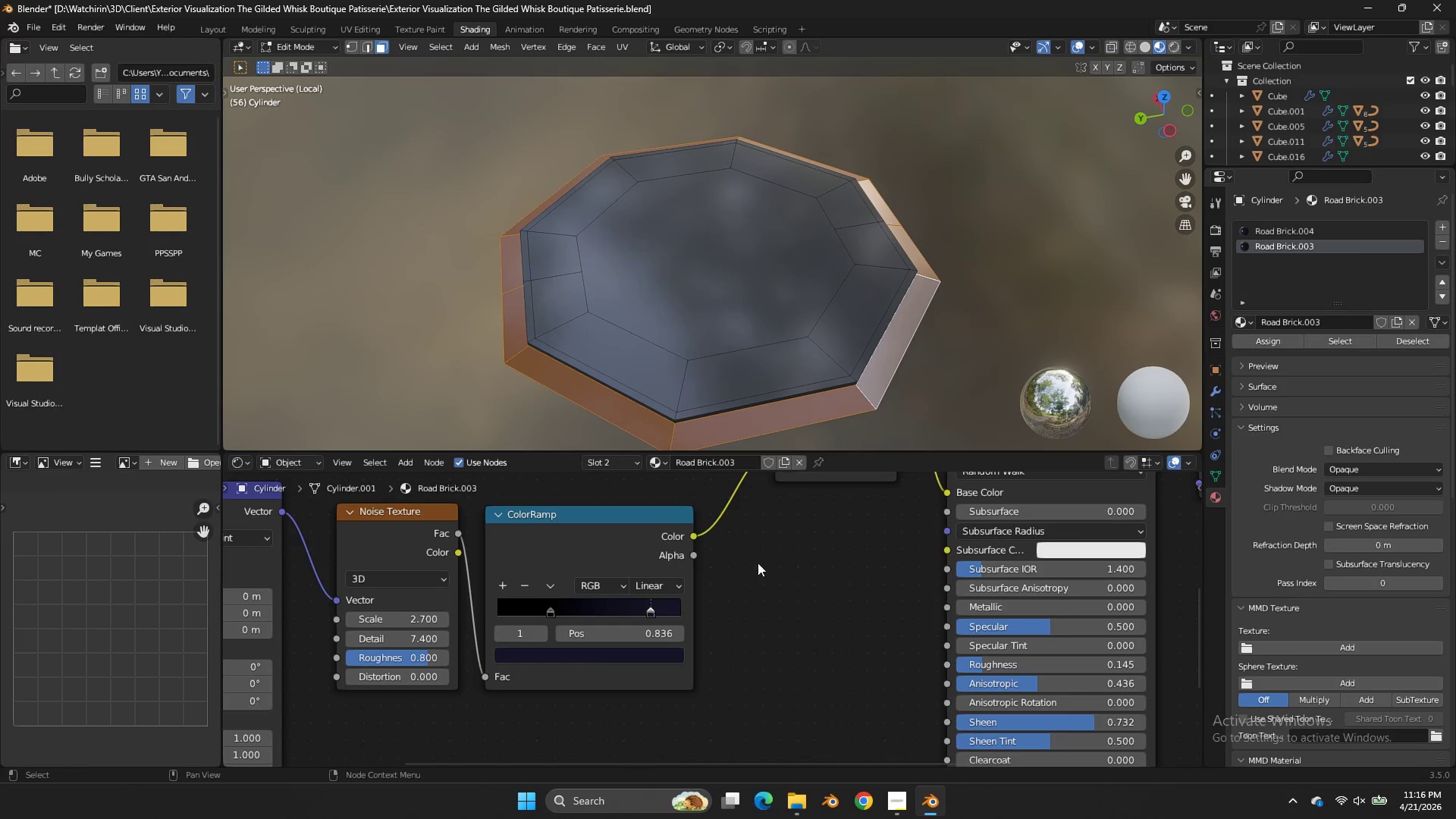 
scroll: coordinate [951, 293], scroll_direction: up, amount: 2.0
 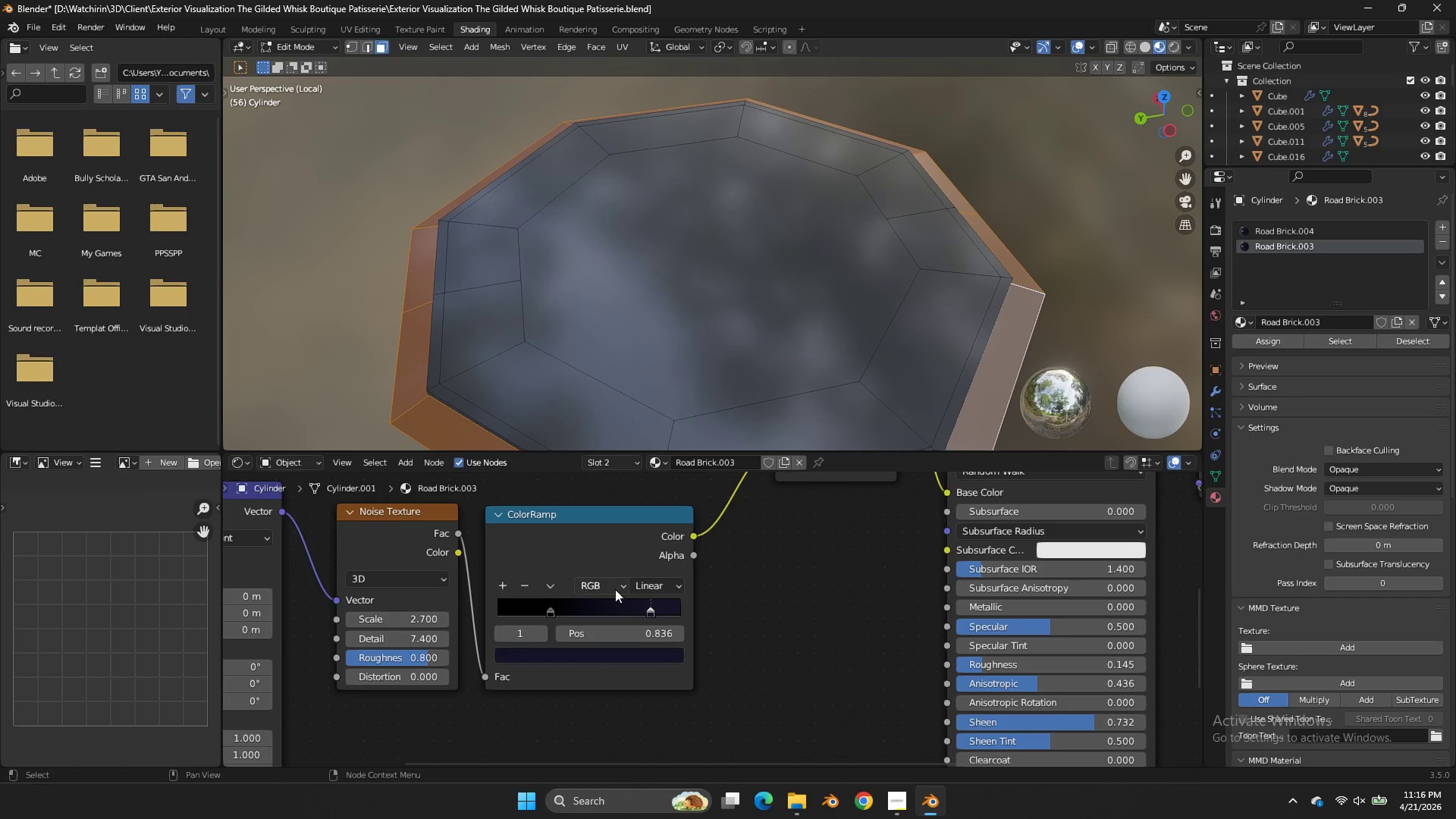 
left_click_drag(start_coordinate=[642, 605], to_coordinate=[631, 607])
 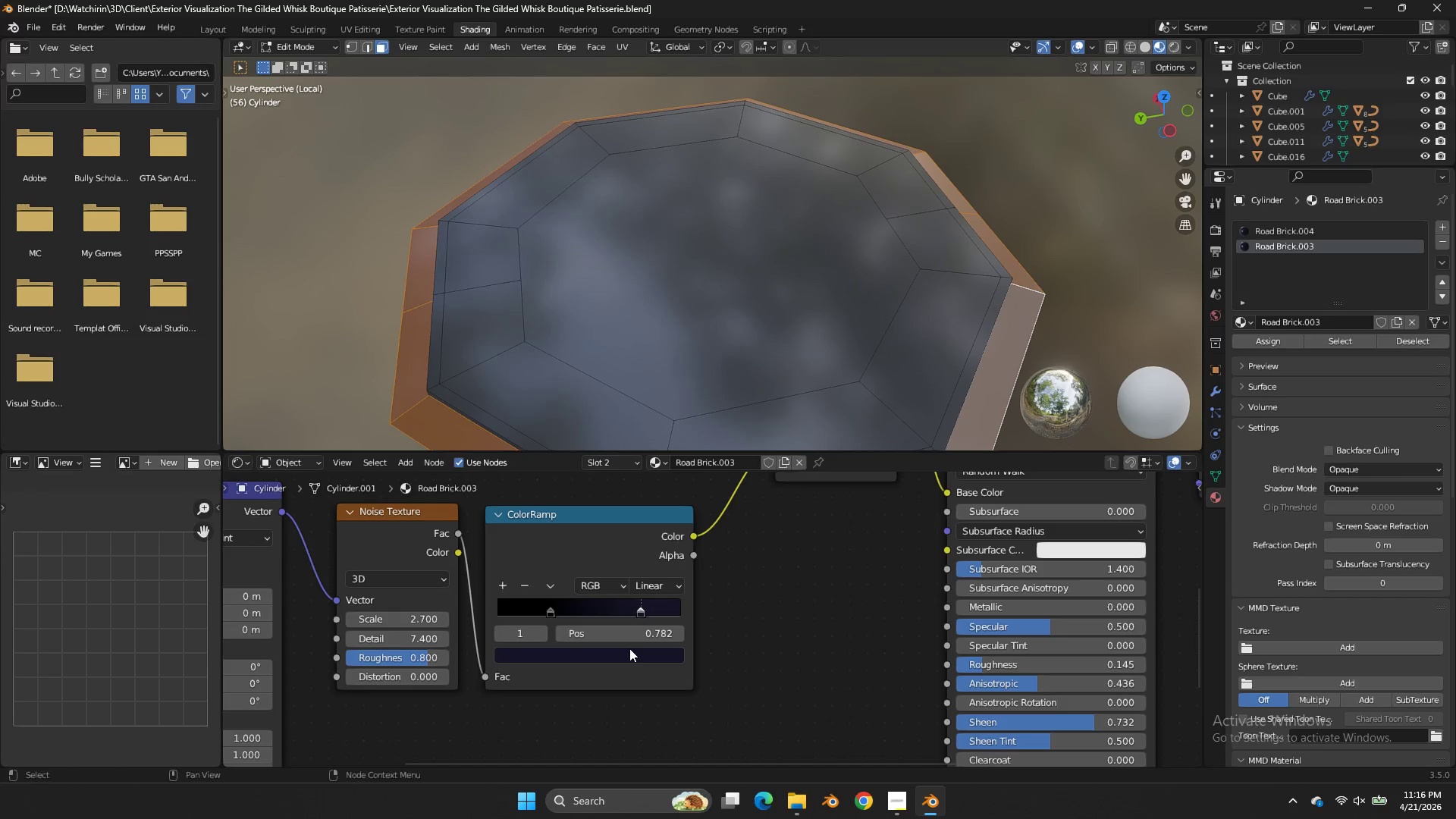 
left_click([629, 648])
 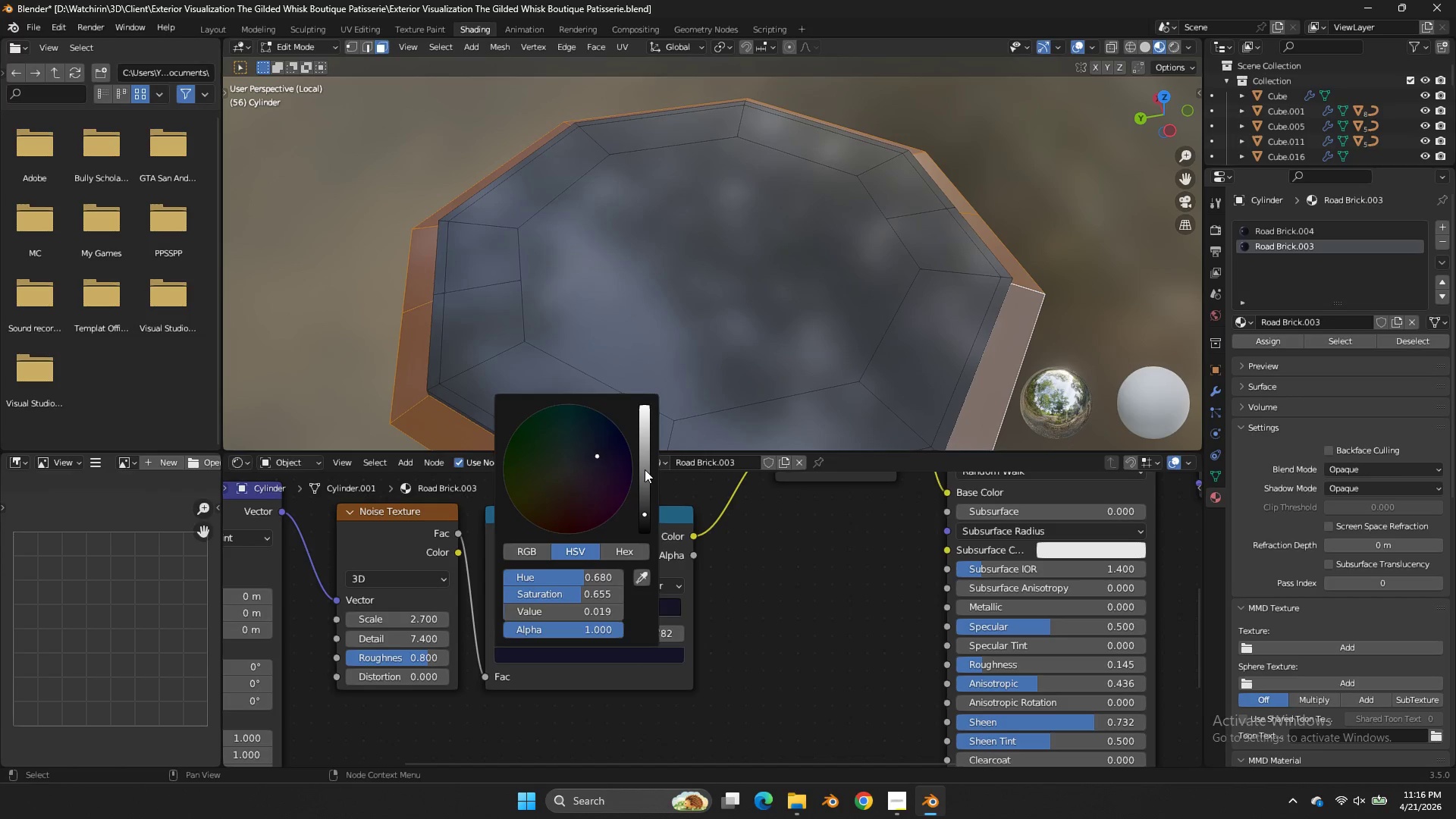 
left_click_drag(start_coordinate=[646, 478], to_coordinate=[642, 475])
 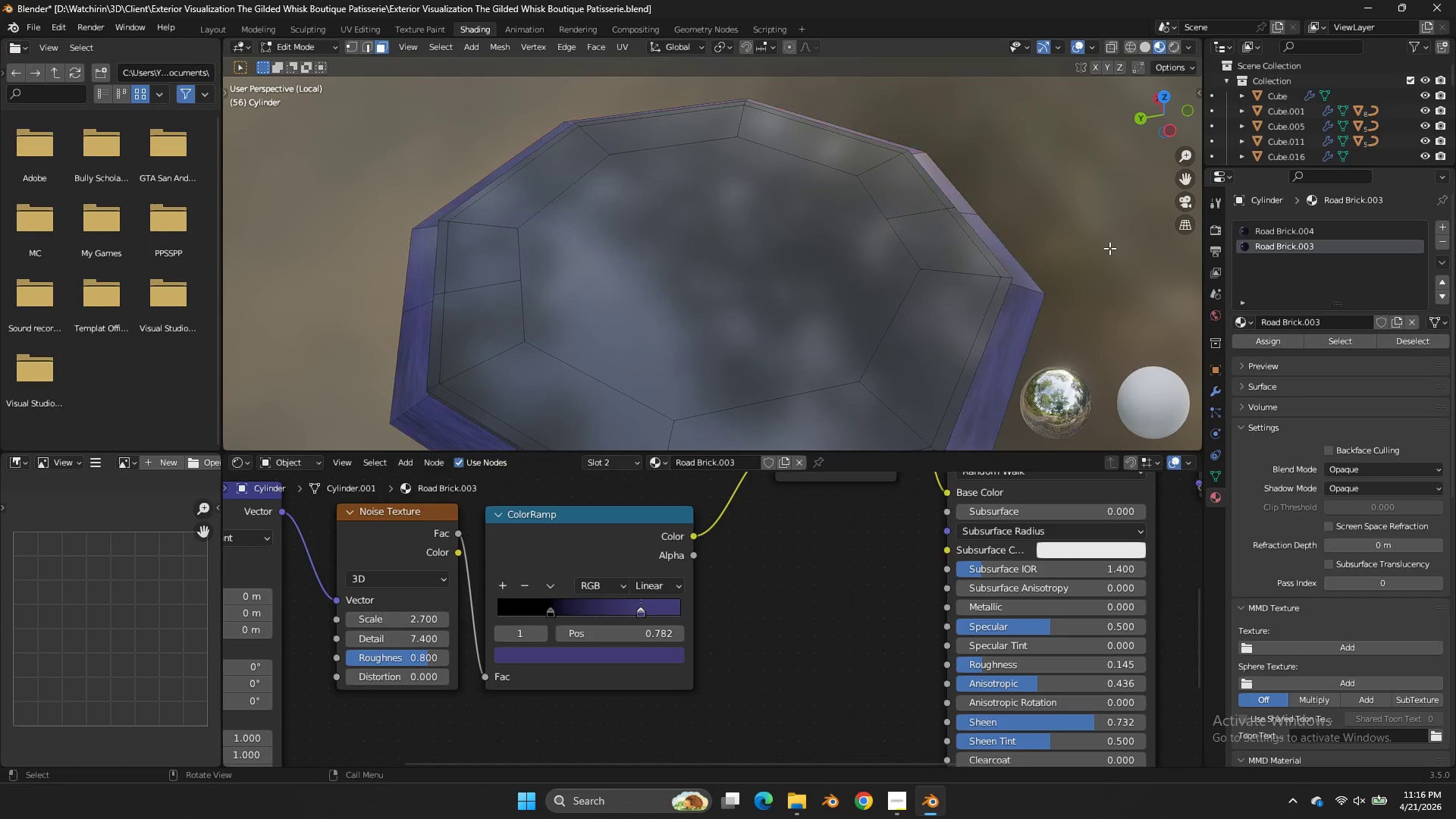 
double_click([1109, 248])
 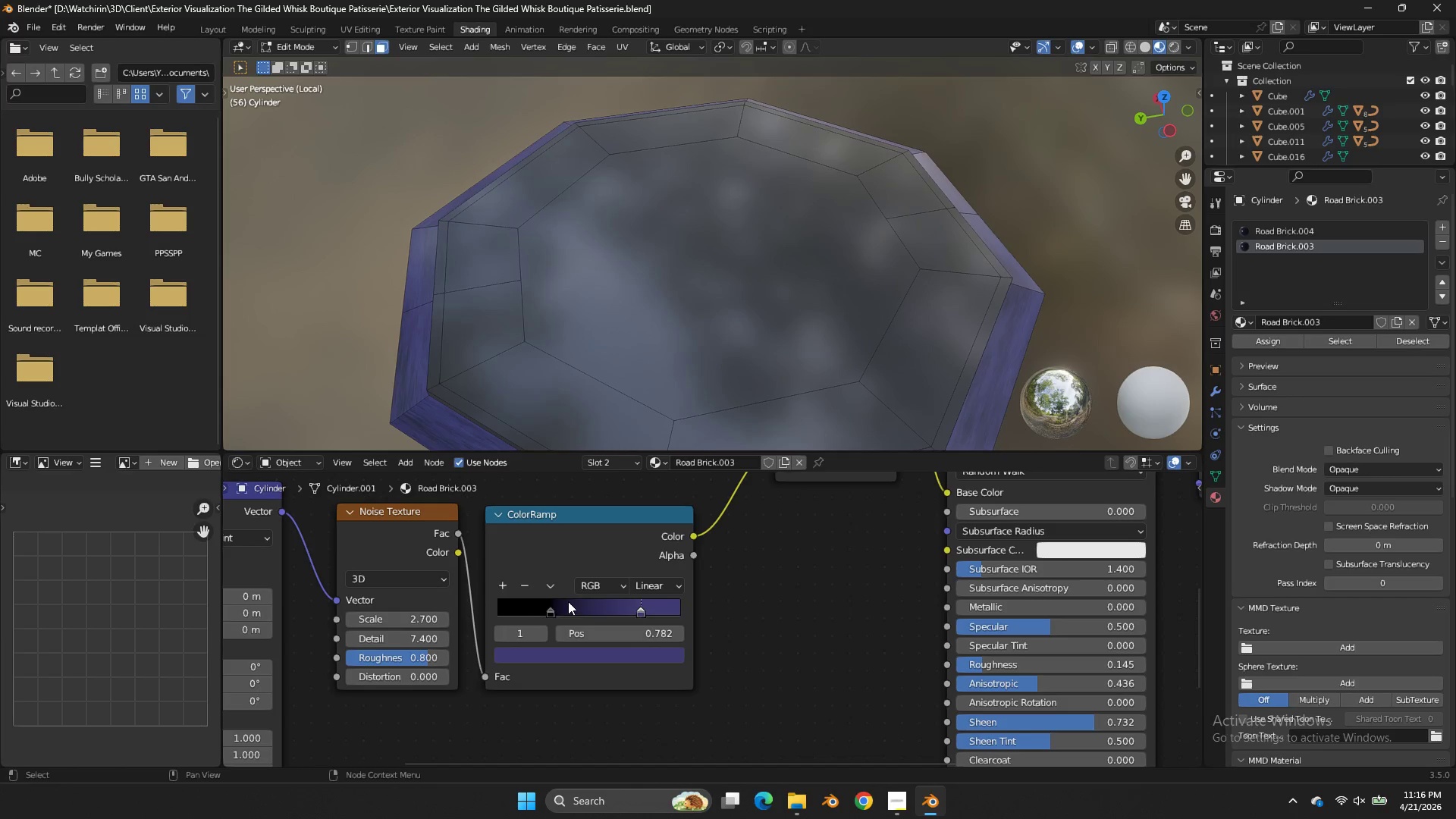 
left_click_drag(start_coordinate=[551, 607], to_coordinate=[513, 607])
 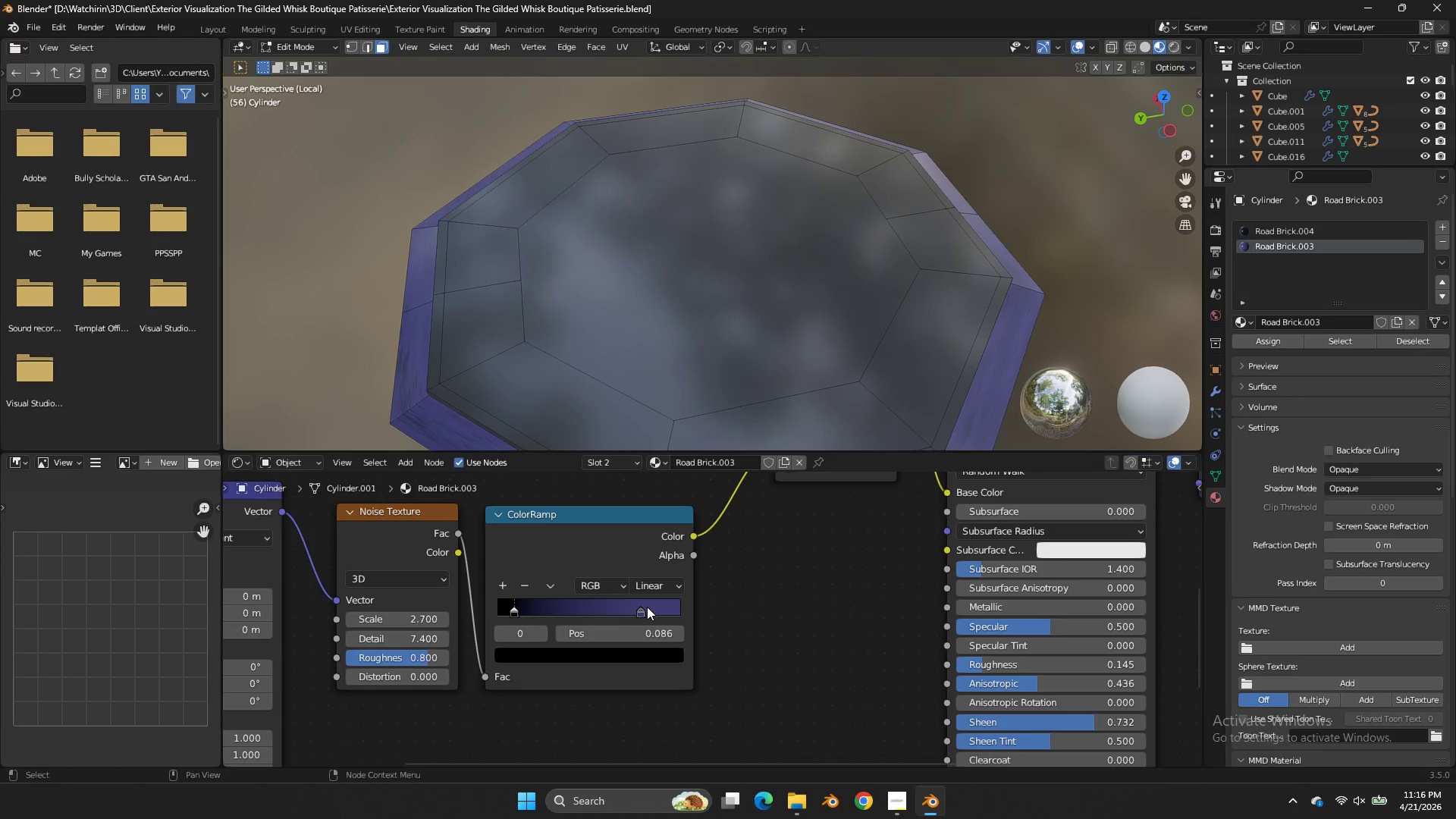 
left_click_drag(start_coordinate=[647, 607], to_coordinate=[582, 607])
 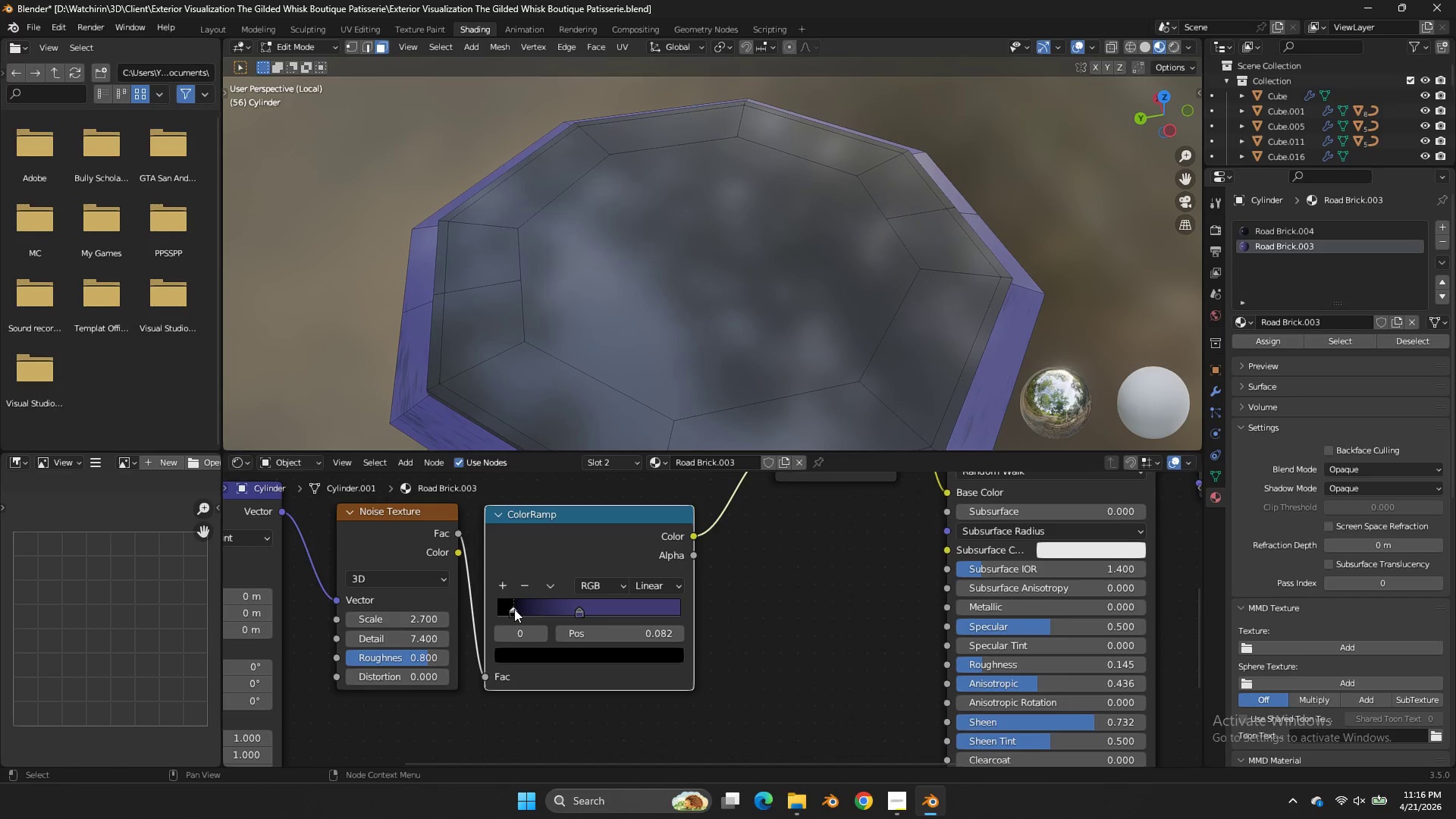 
left_click_drag(start_coordinate=[515, 607], to_coordinate=[466, 611])
 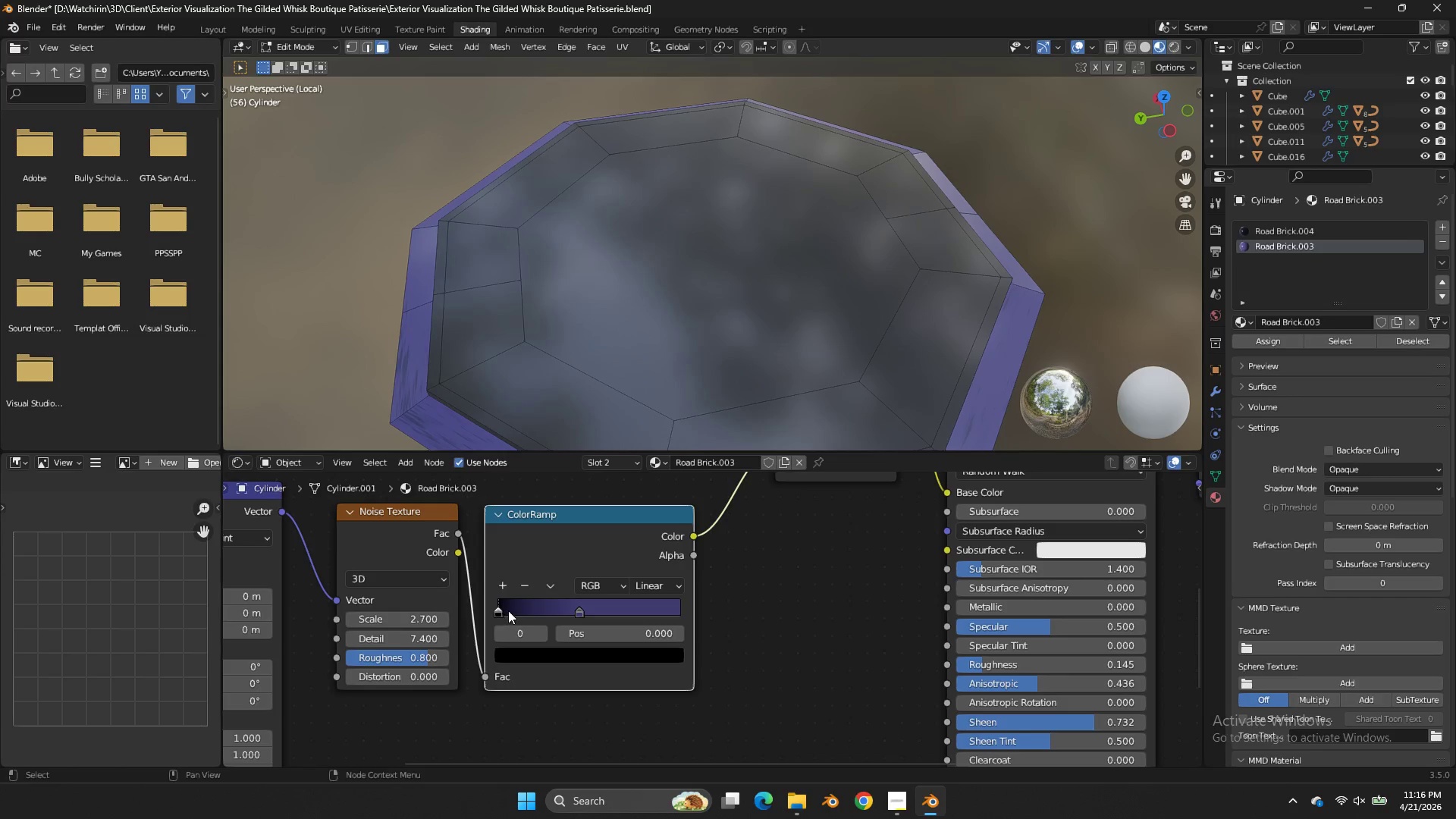 
left_click_drag(start_coordinate=[508, 610], to_coordinate=[570, 607])
 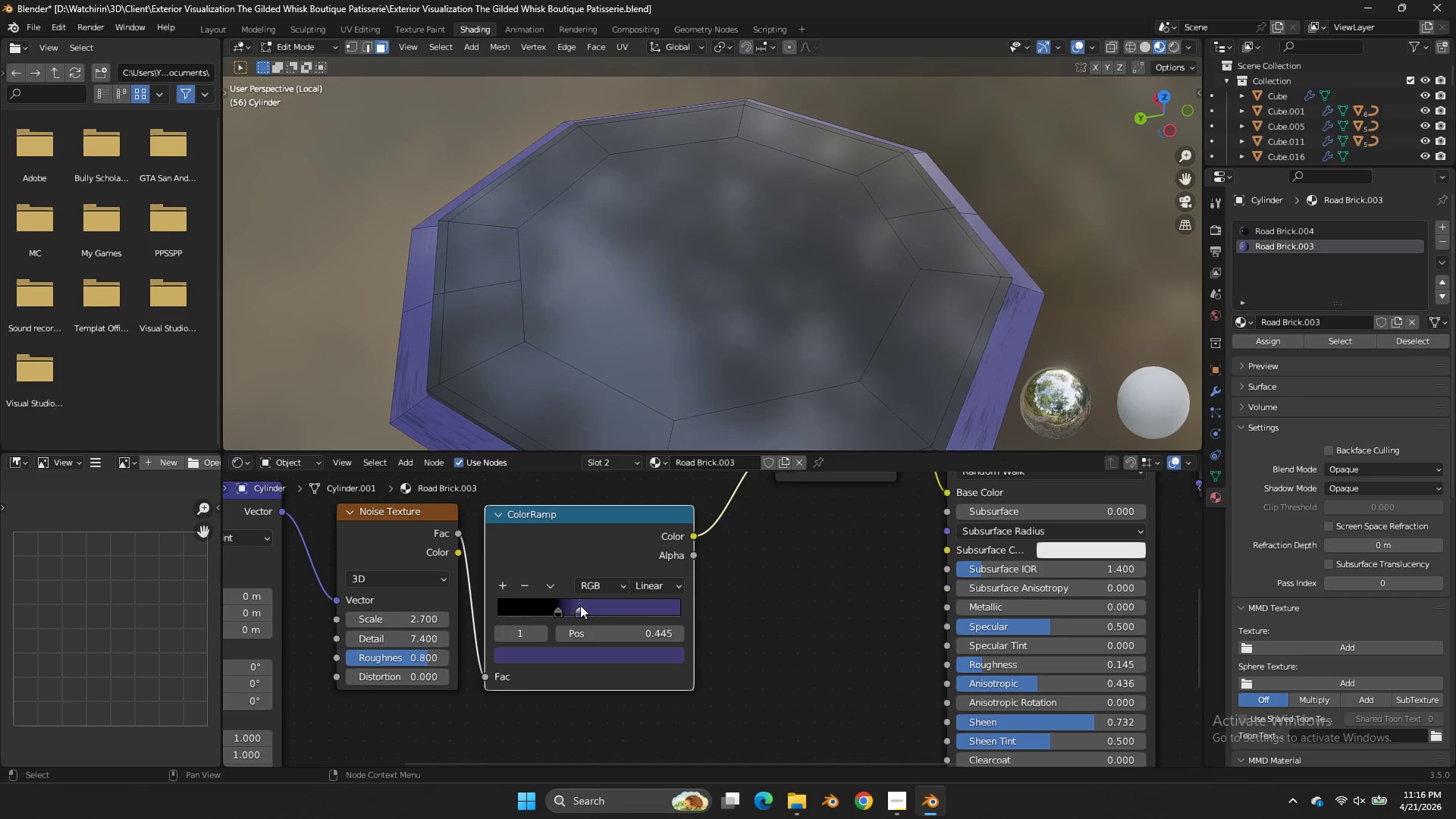 
left_click_drag(start_coordinate=[581, 605], to_coordinate=[578, 613])
 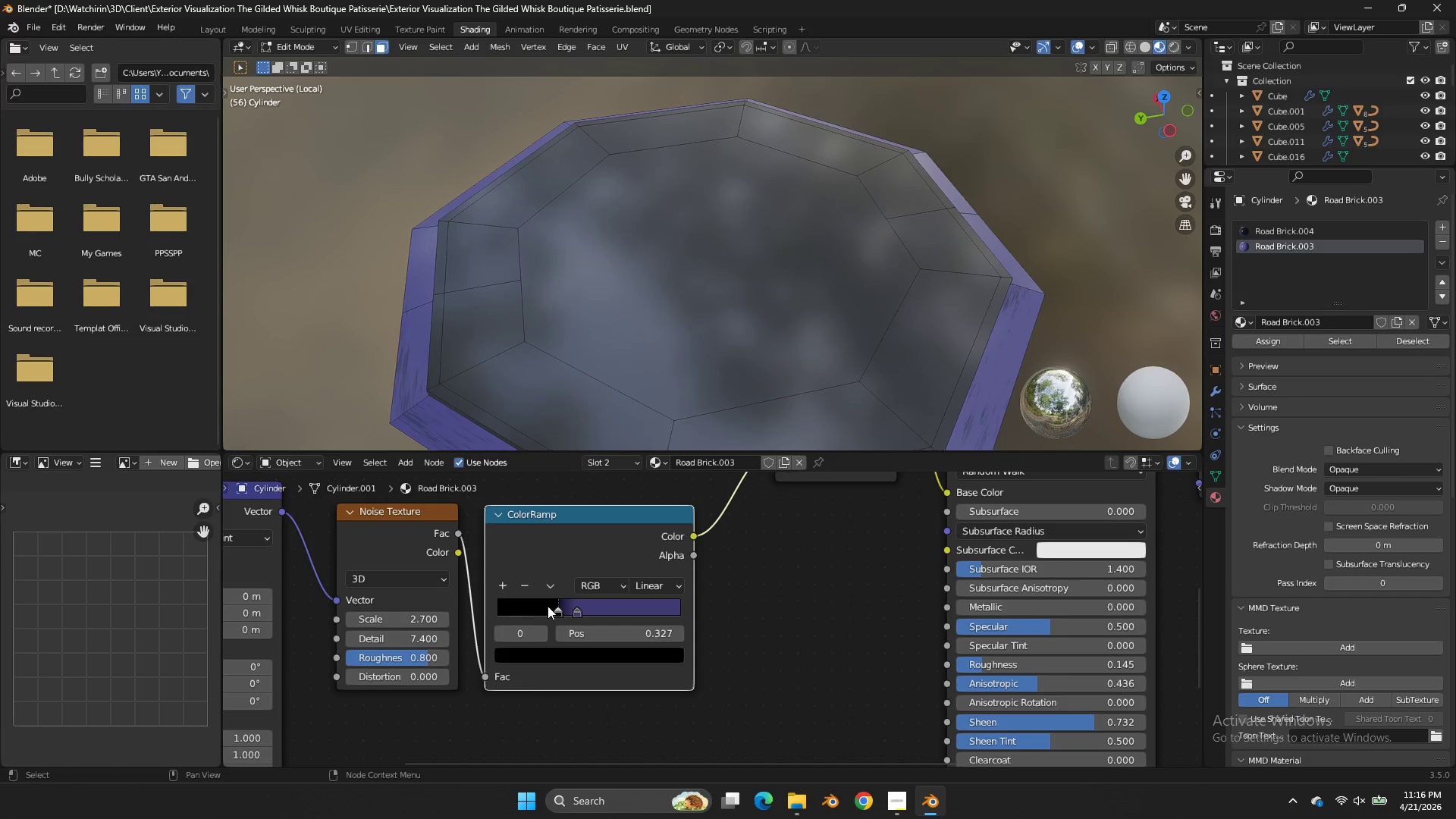 
left_click_drag(start_coordinate=[548, 606], to_coordinate=[514, 605])
 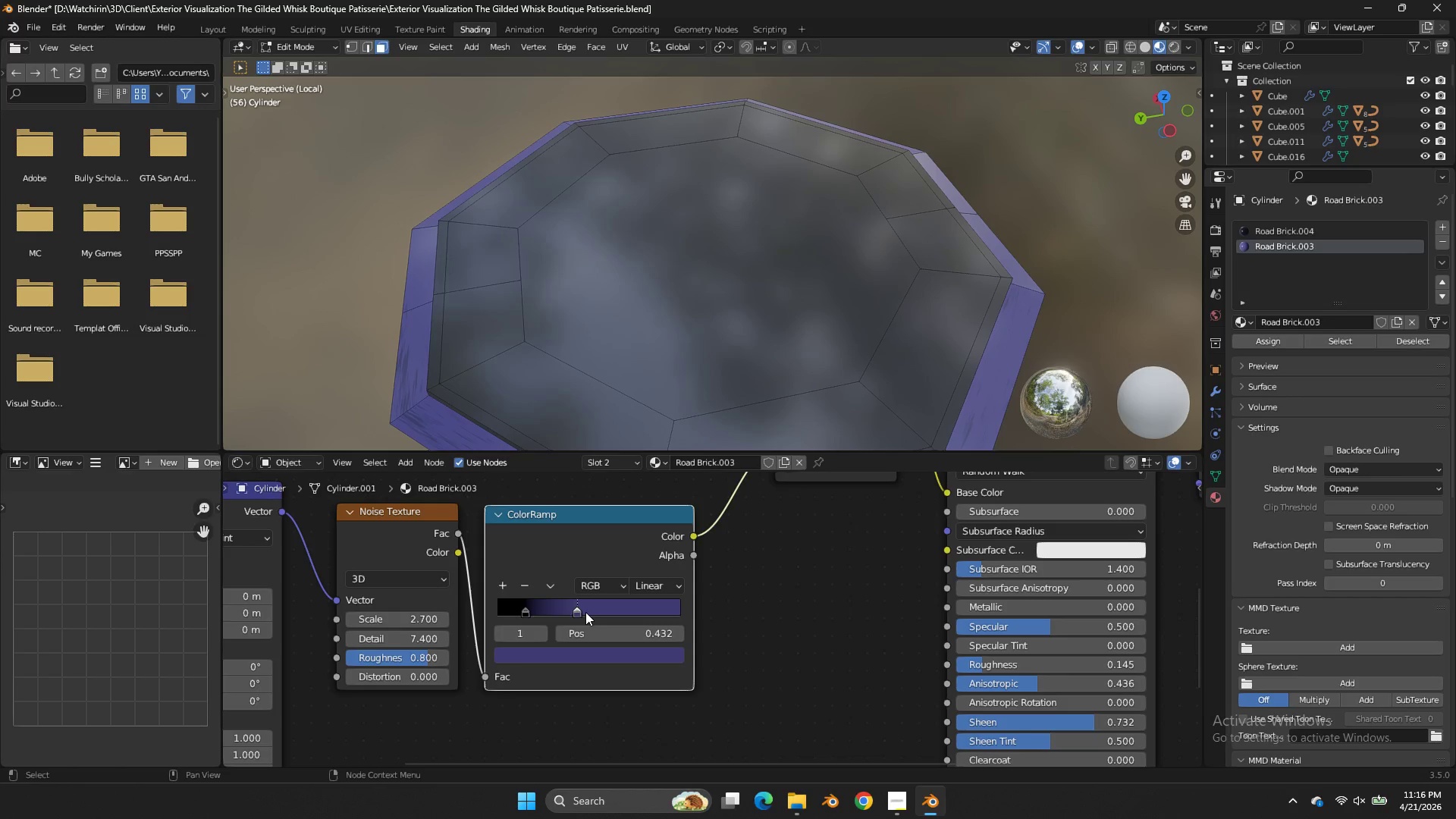 
left_click_drag(start_coordinate=[588, 612], to_coordinate=[574, 613])
 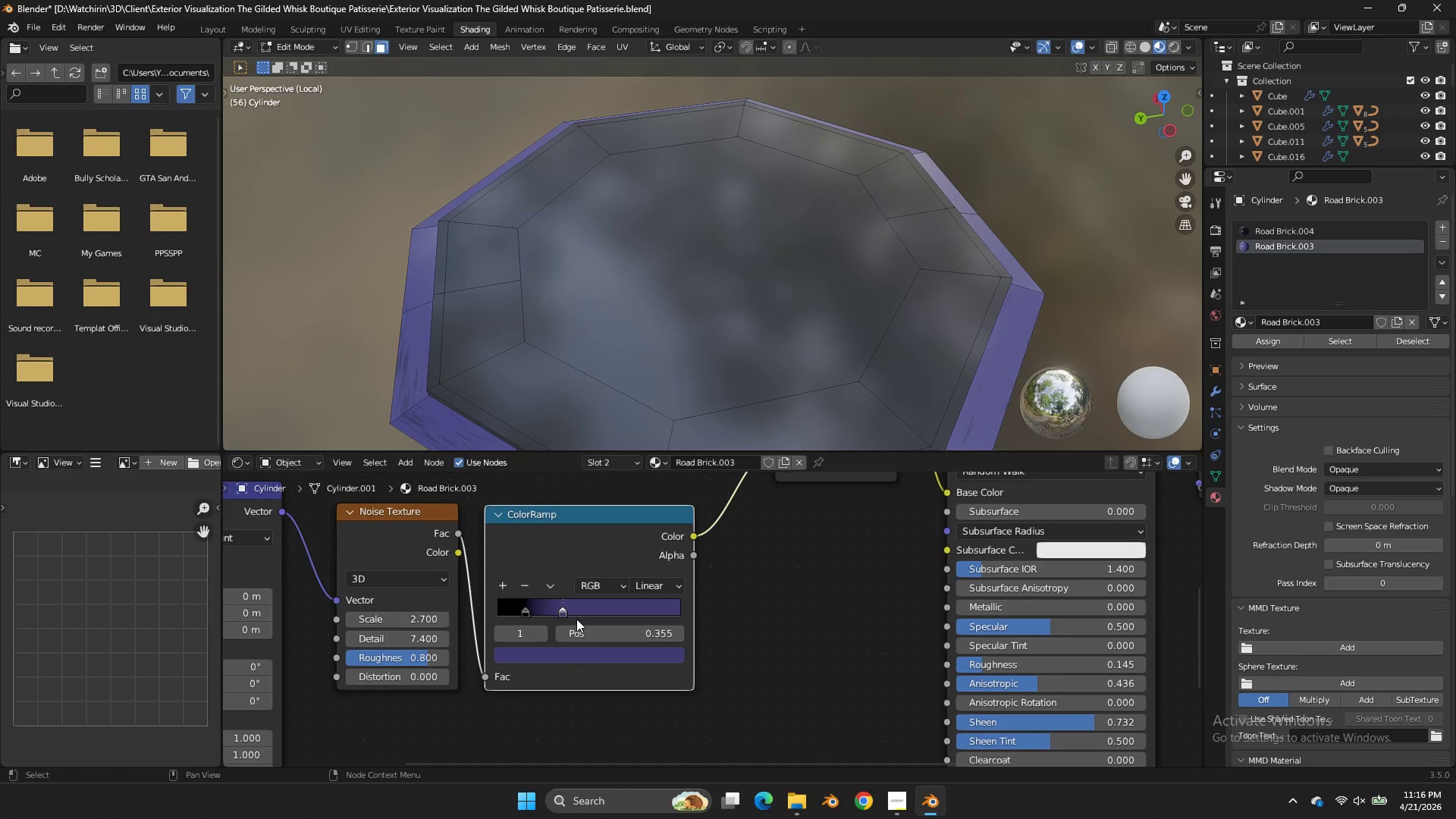 
double_click([574, 613])
 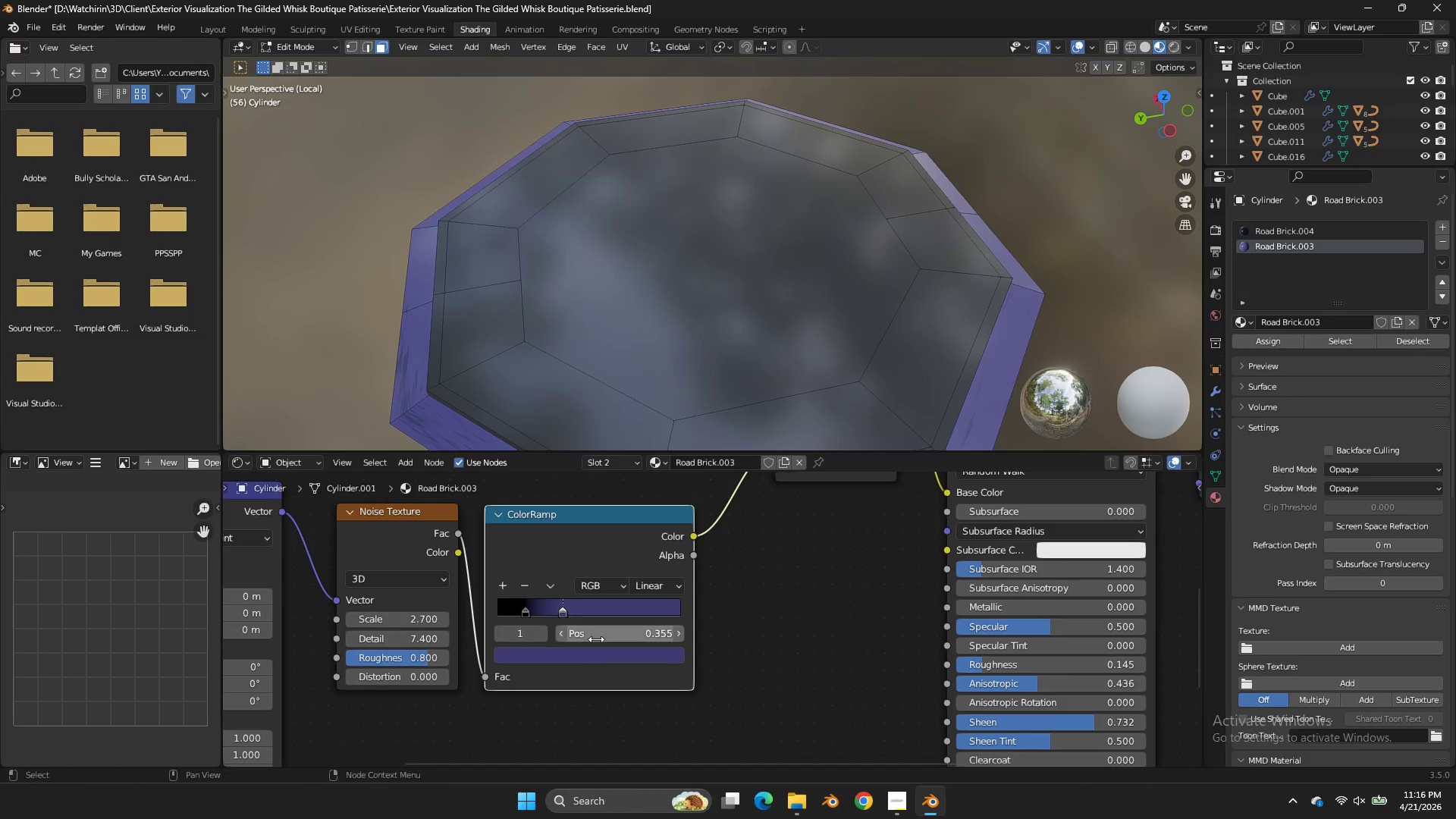 
triple_click([592, 661])
 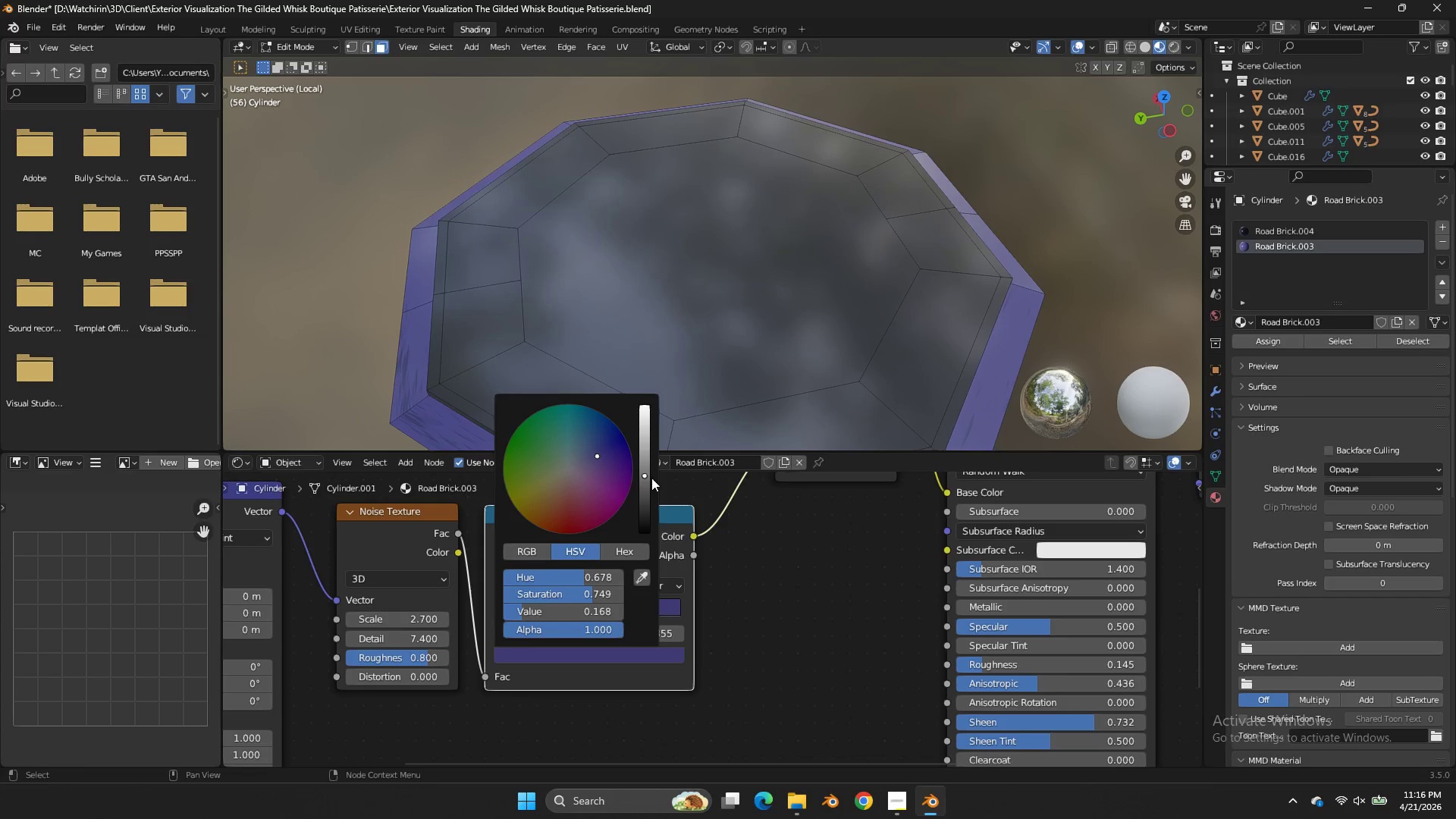 
left_click_drag(start_coordinate=[646, 474], to_coordinate=[645, 306])
 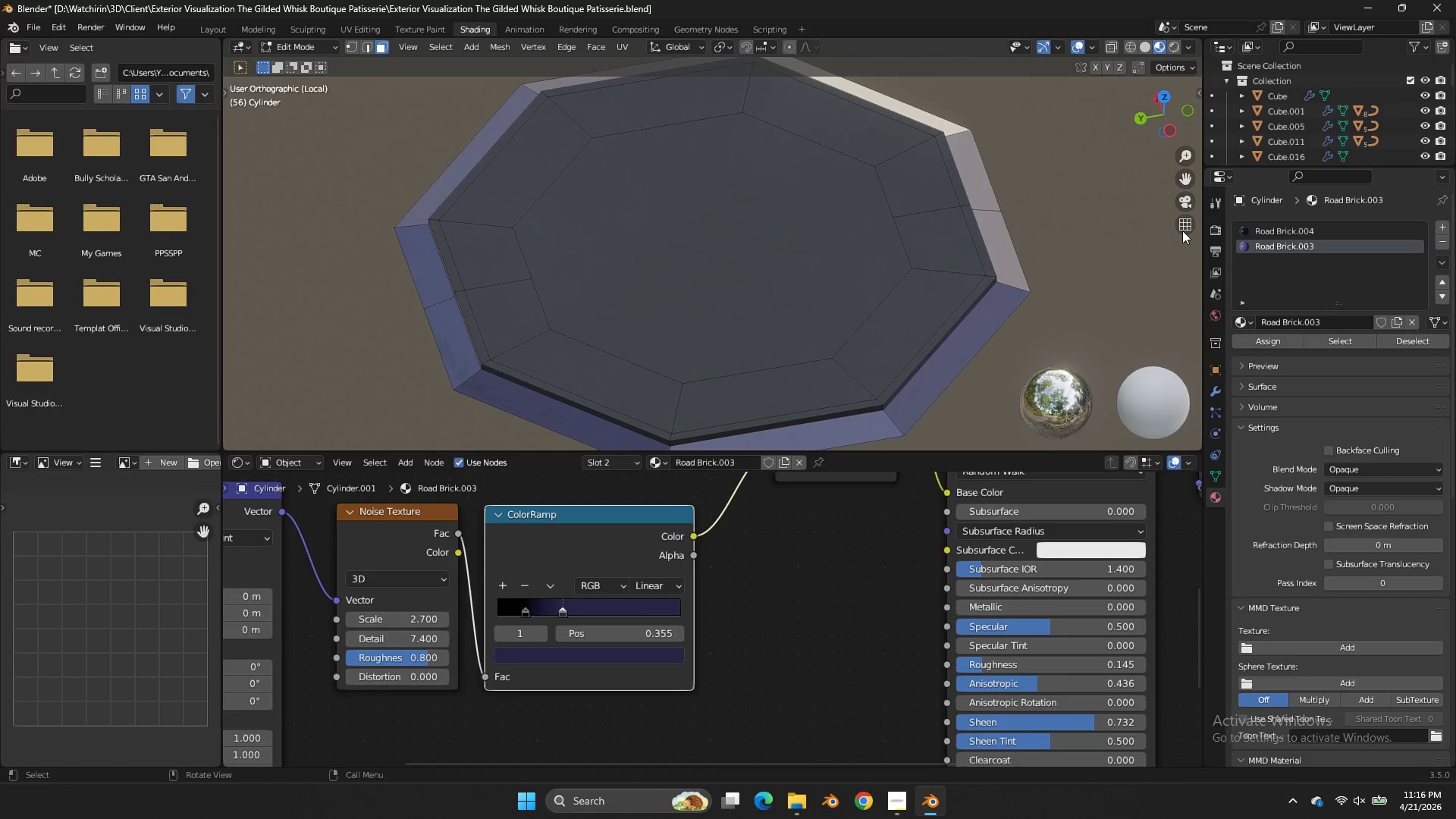 
left_click([1182, 231])
 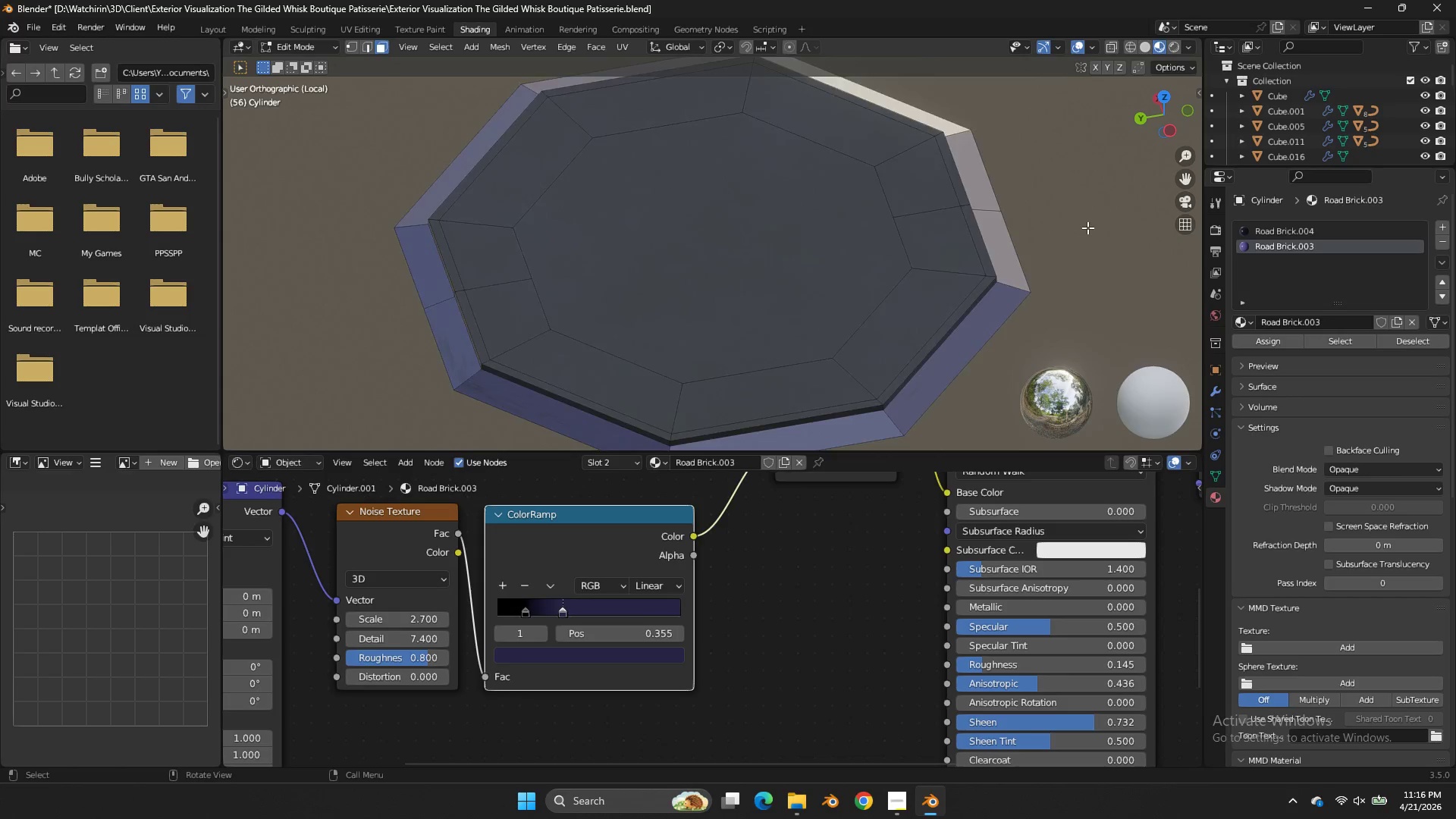 
scroll: coordinate [1087, 228], scroll_direction: down, amount: 3.0
 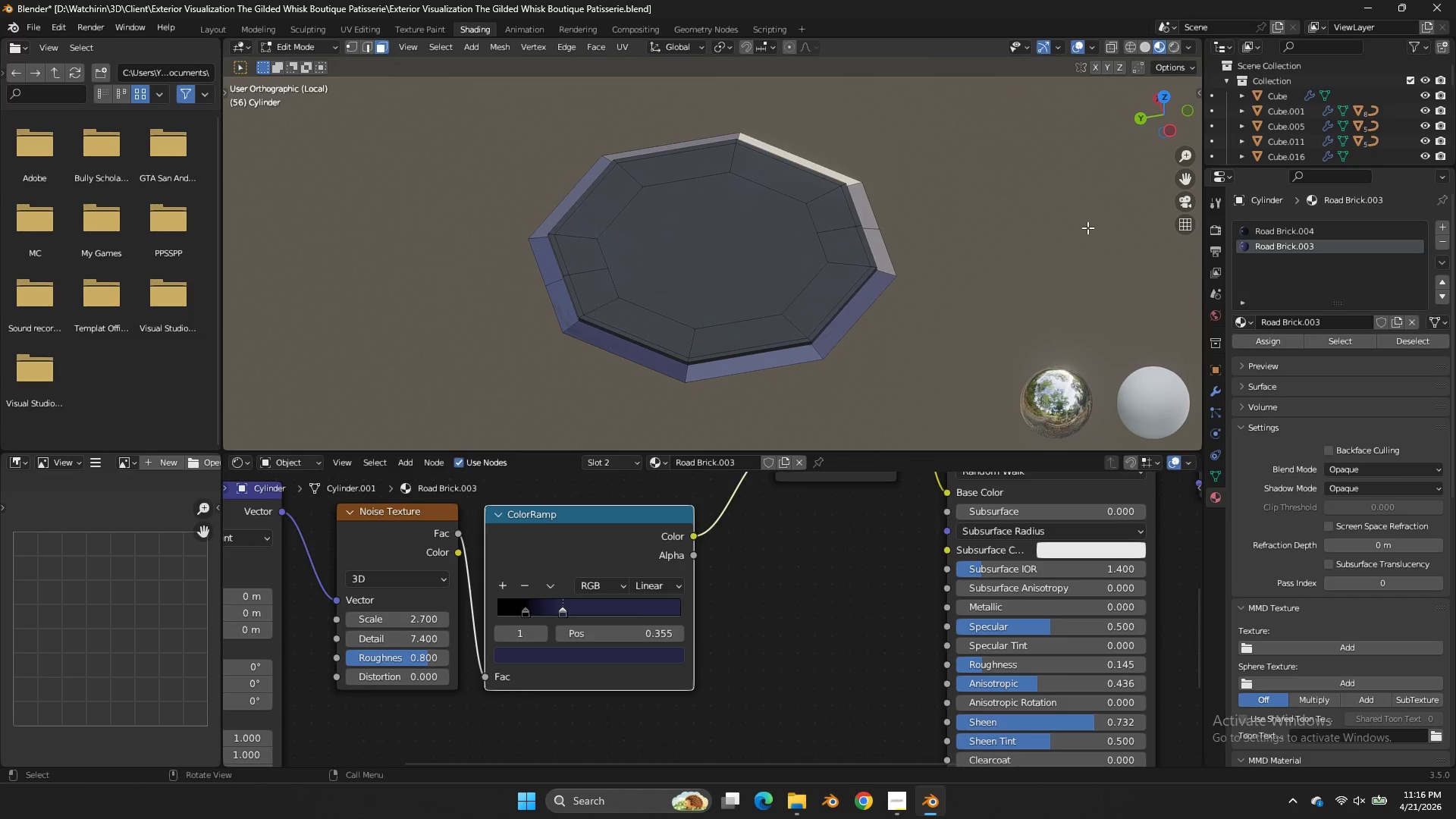 
key(NumpadDivide)
 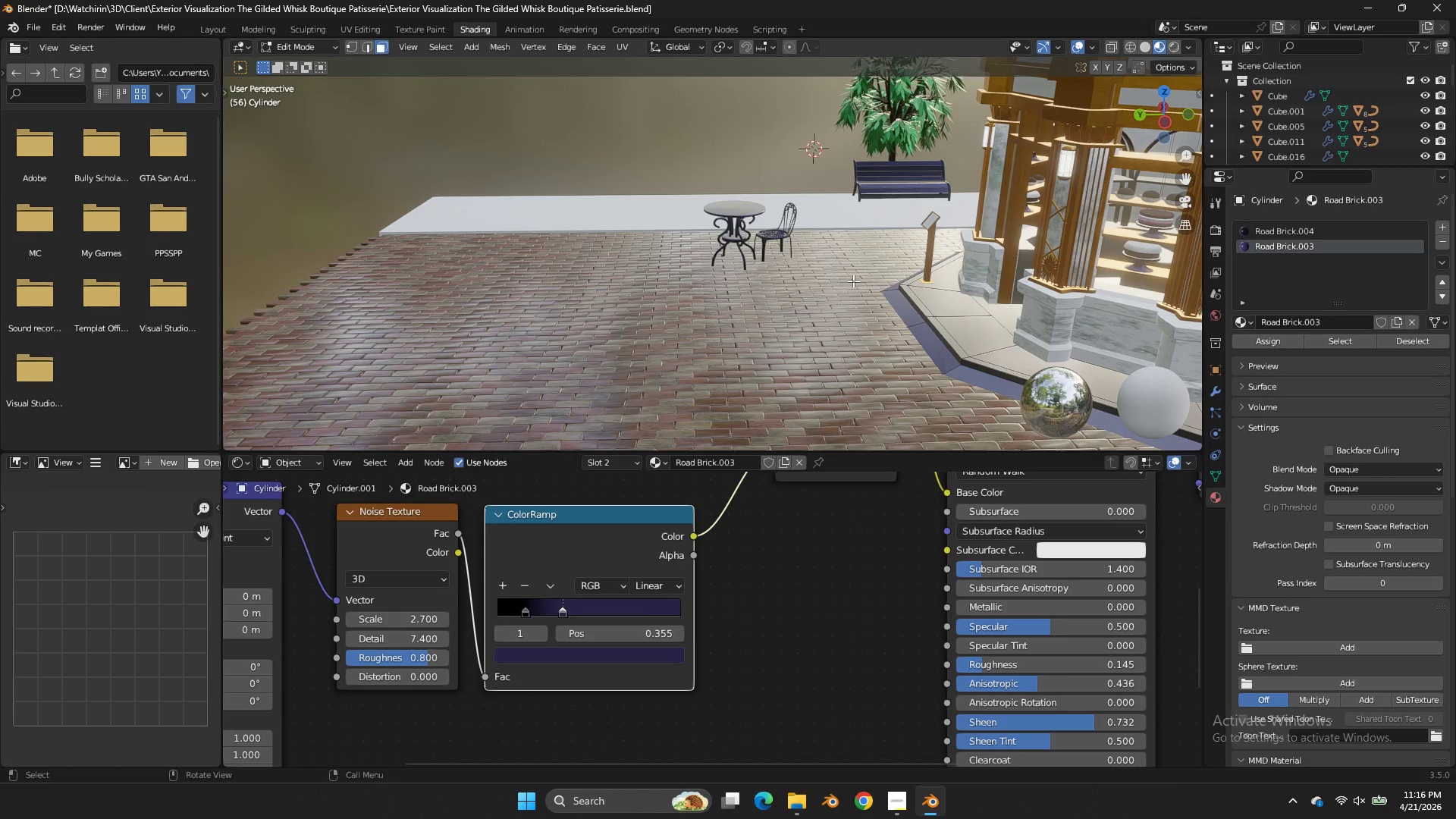 
key(CapsLock)
 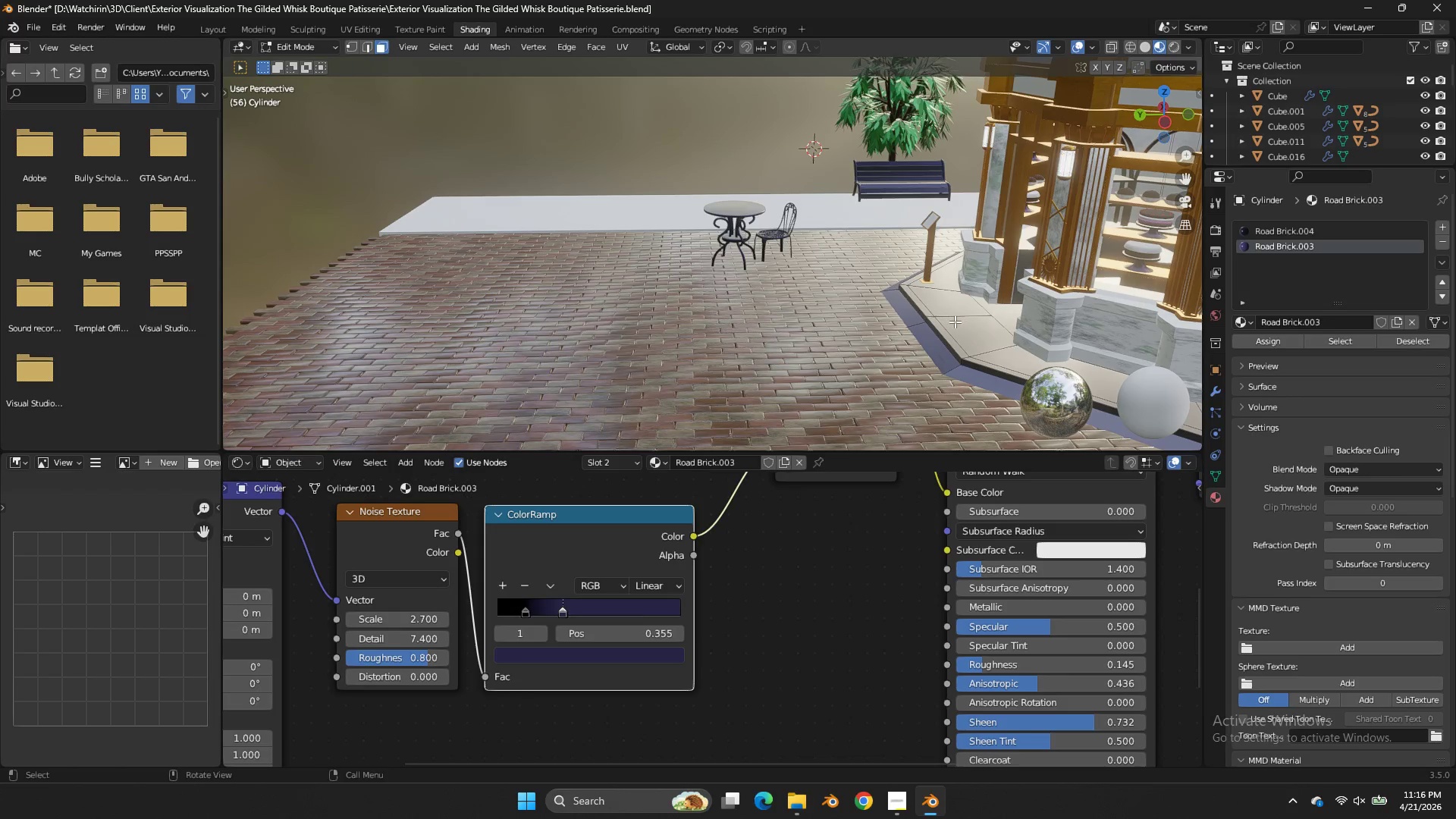 
key(CapsLock)
 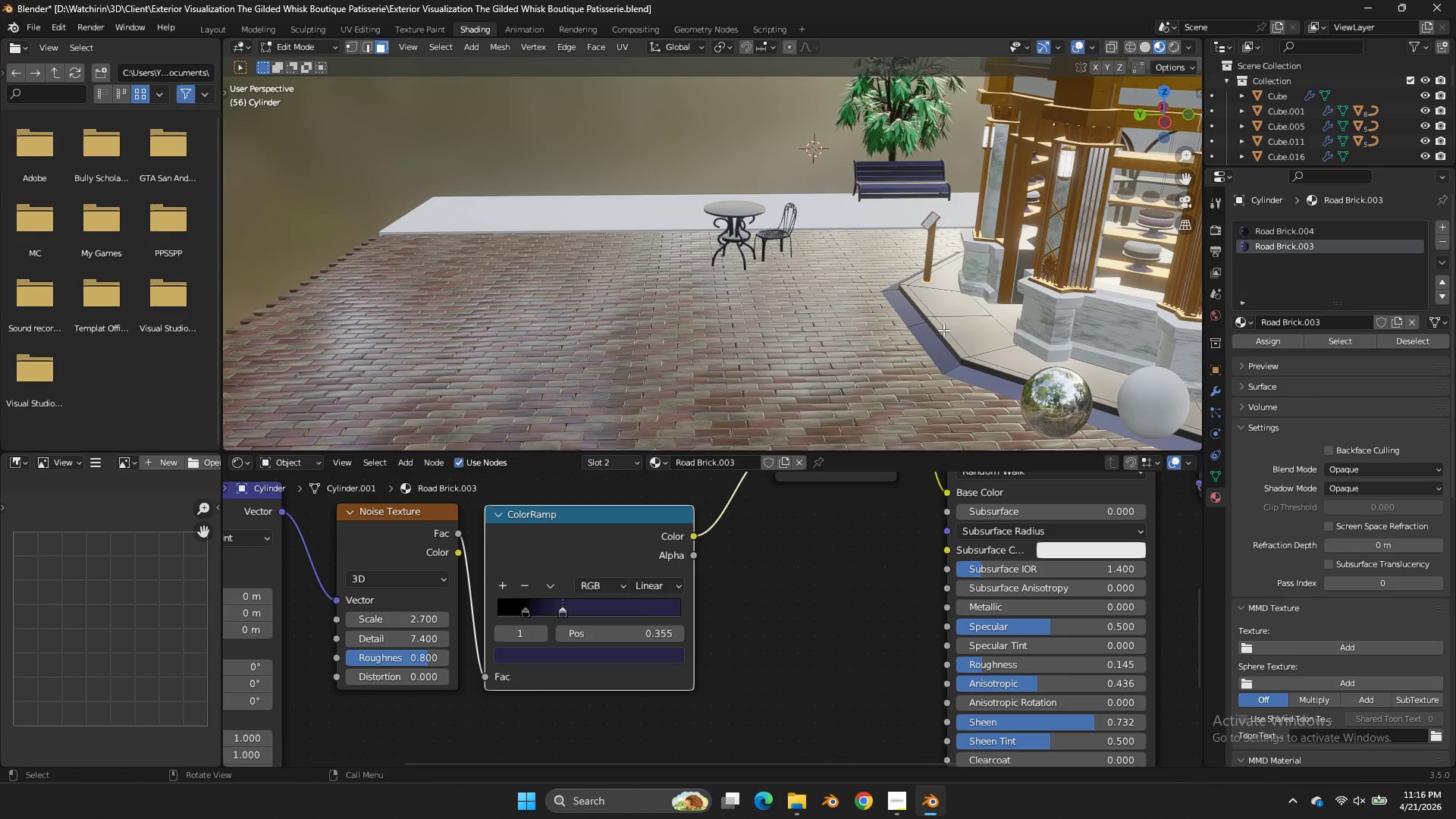 
key(Tab)
 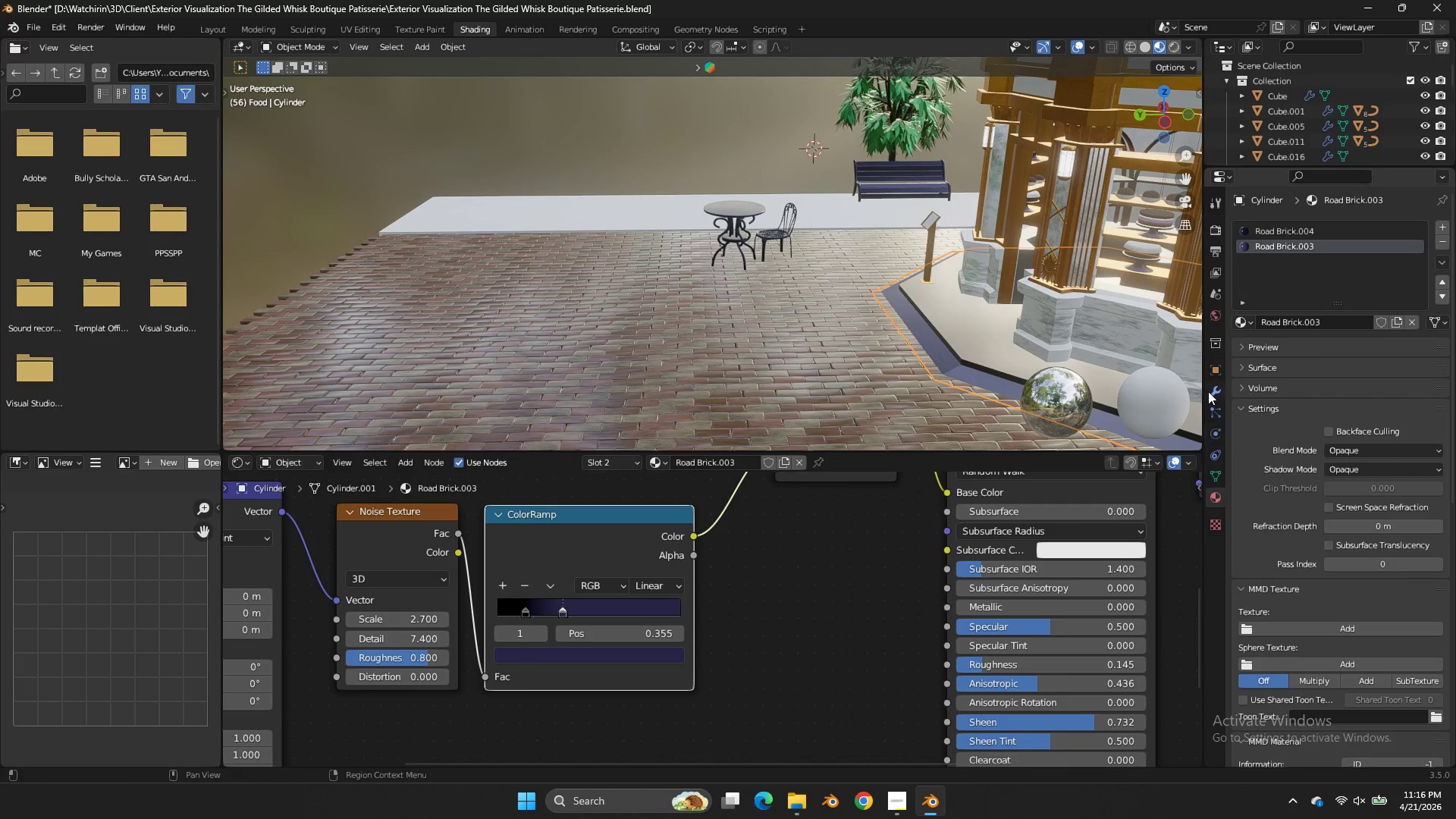 
left_click([1209, 389])
 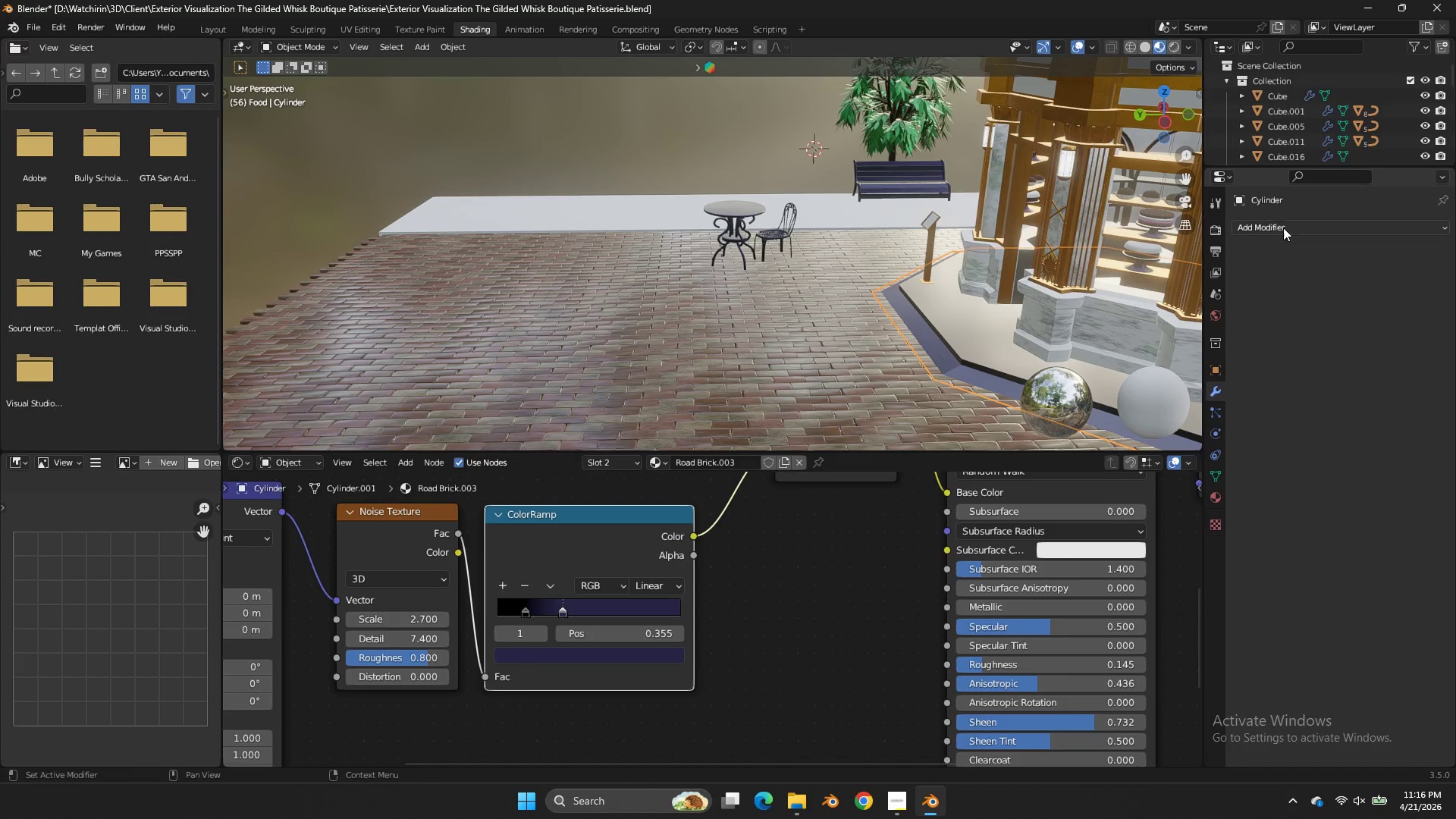 
left_click([1284, 224])
 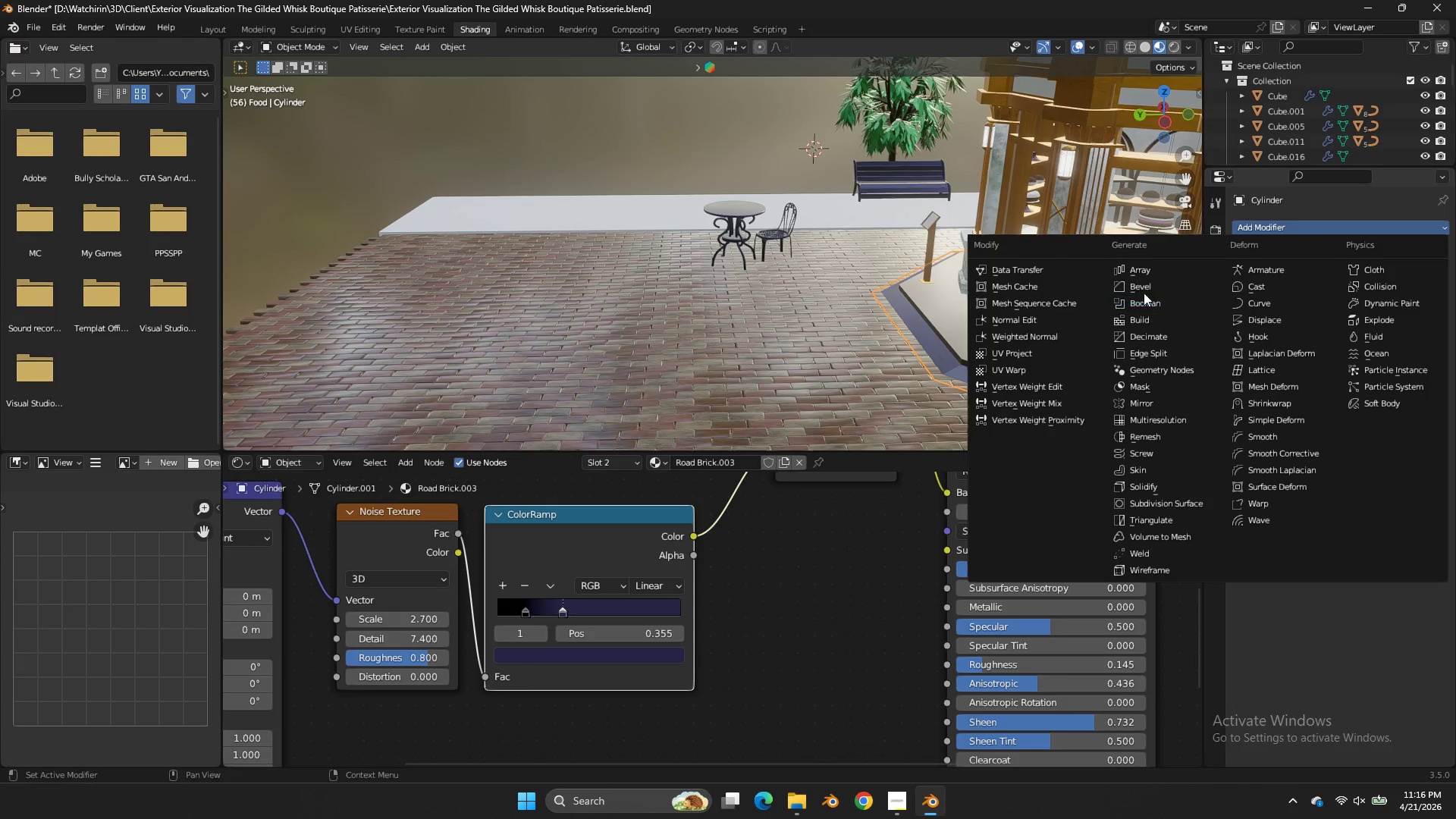 
left_click([1144, 287])
 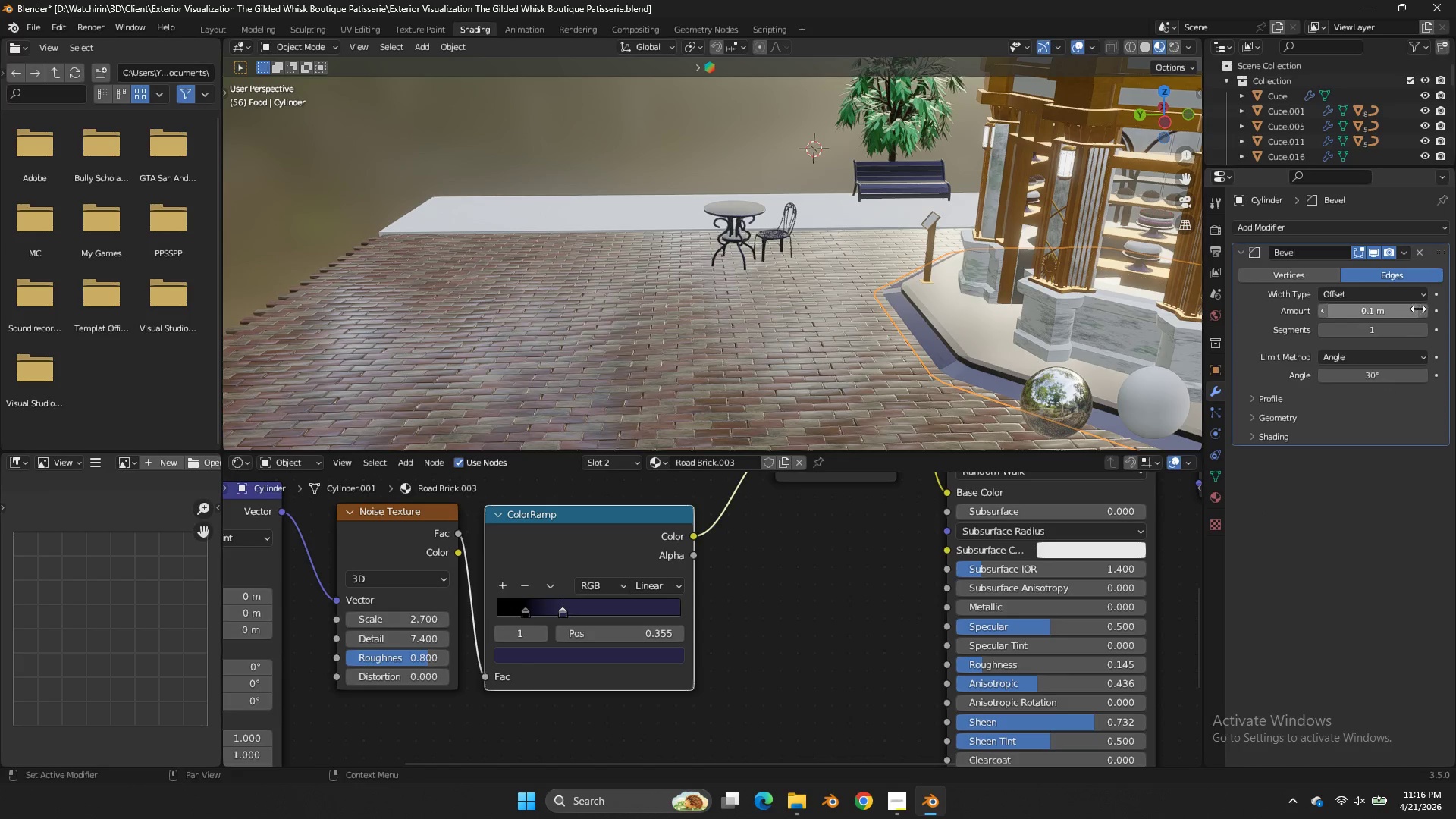 
left_click_drag(start_coordinate=[1421, 309], to_coordinate=[694, 309])
 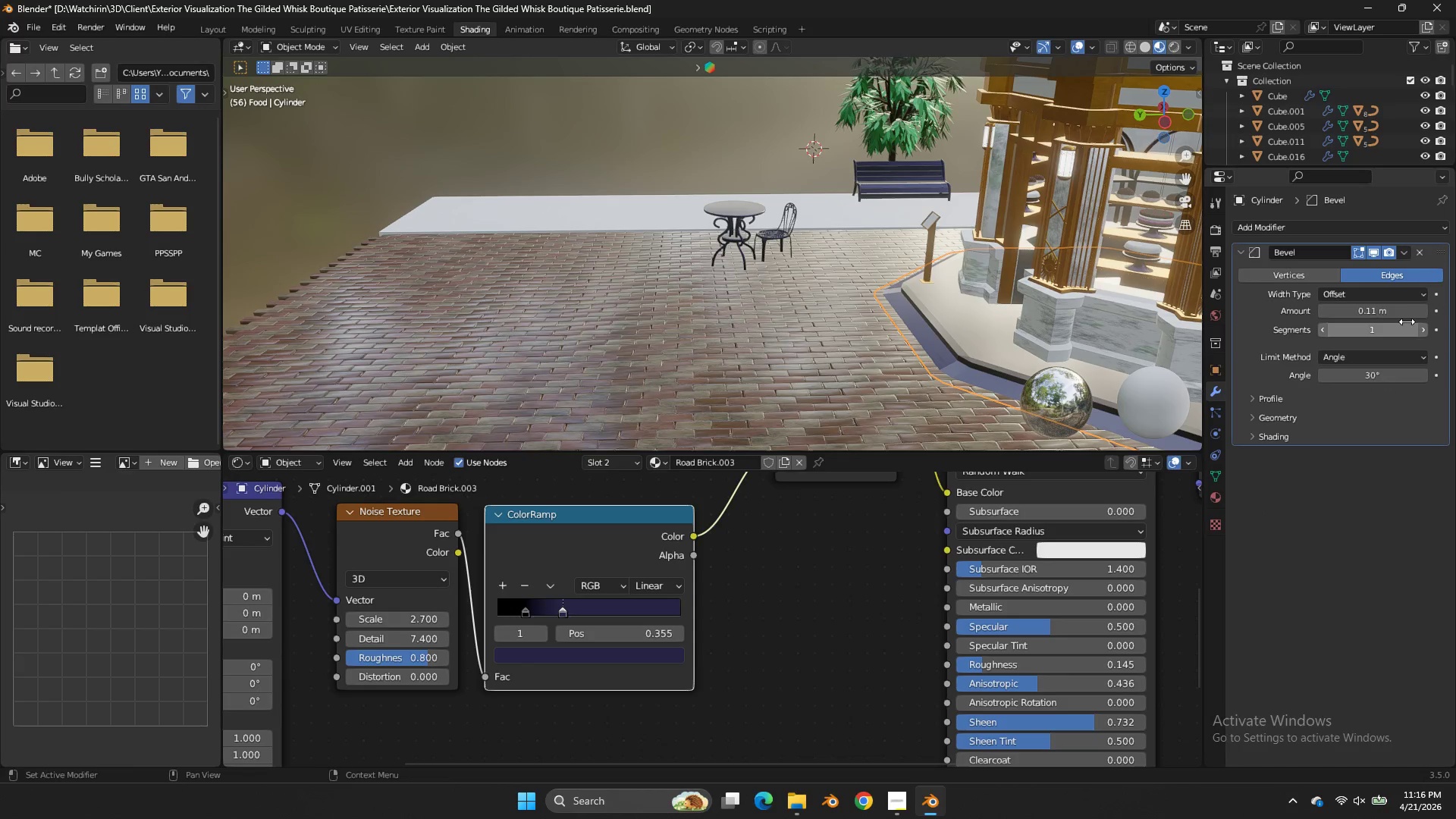 
left_click_drag(start_coordinate=[1407, 322], to_coordinate=[667, 326])
 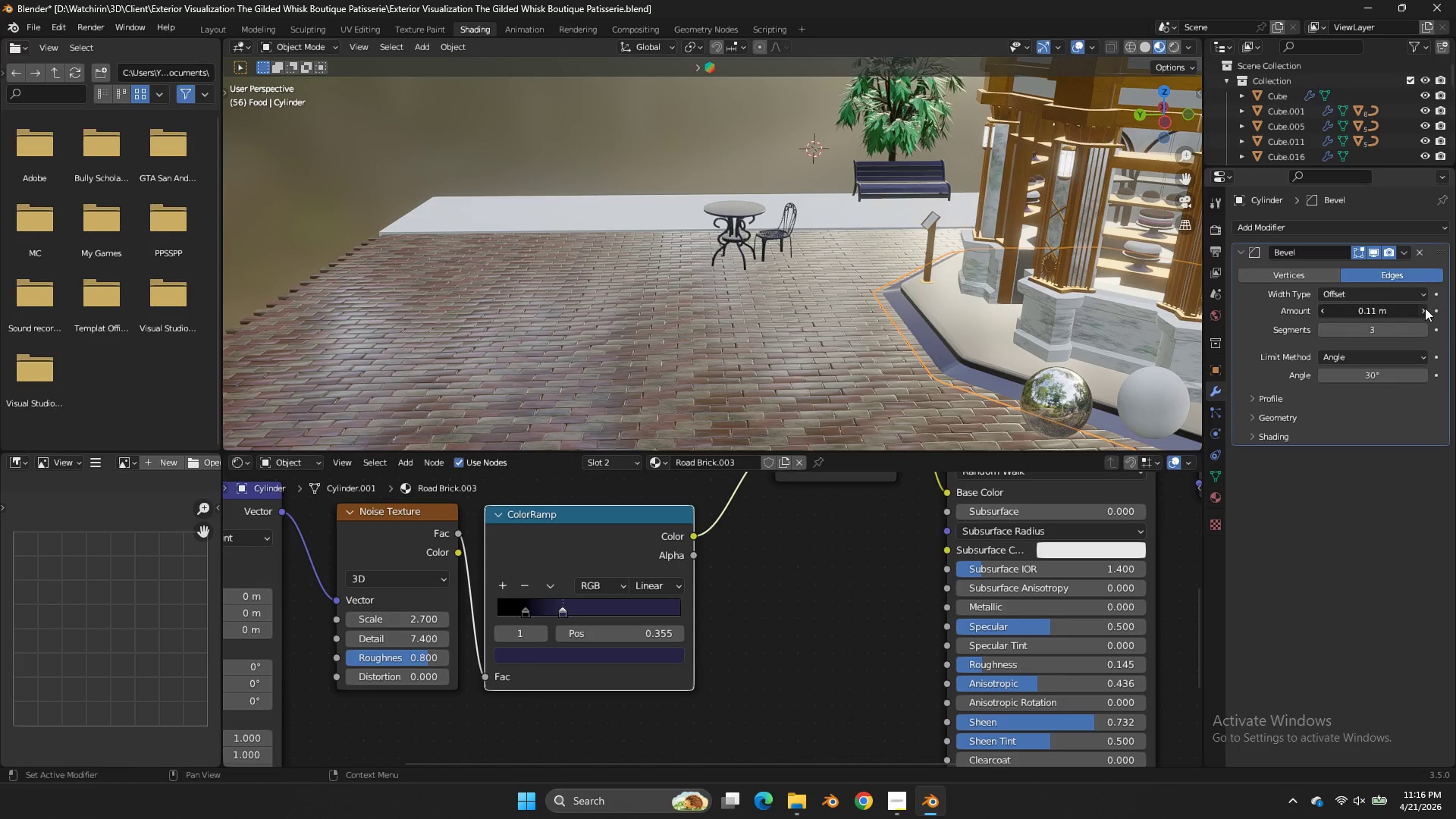 
double_click([1425, 308])
 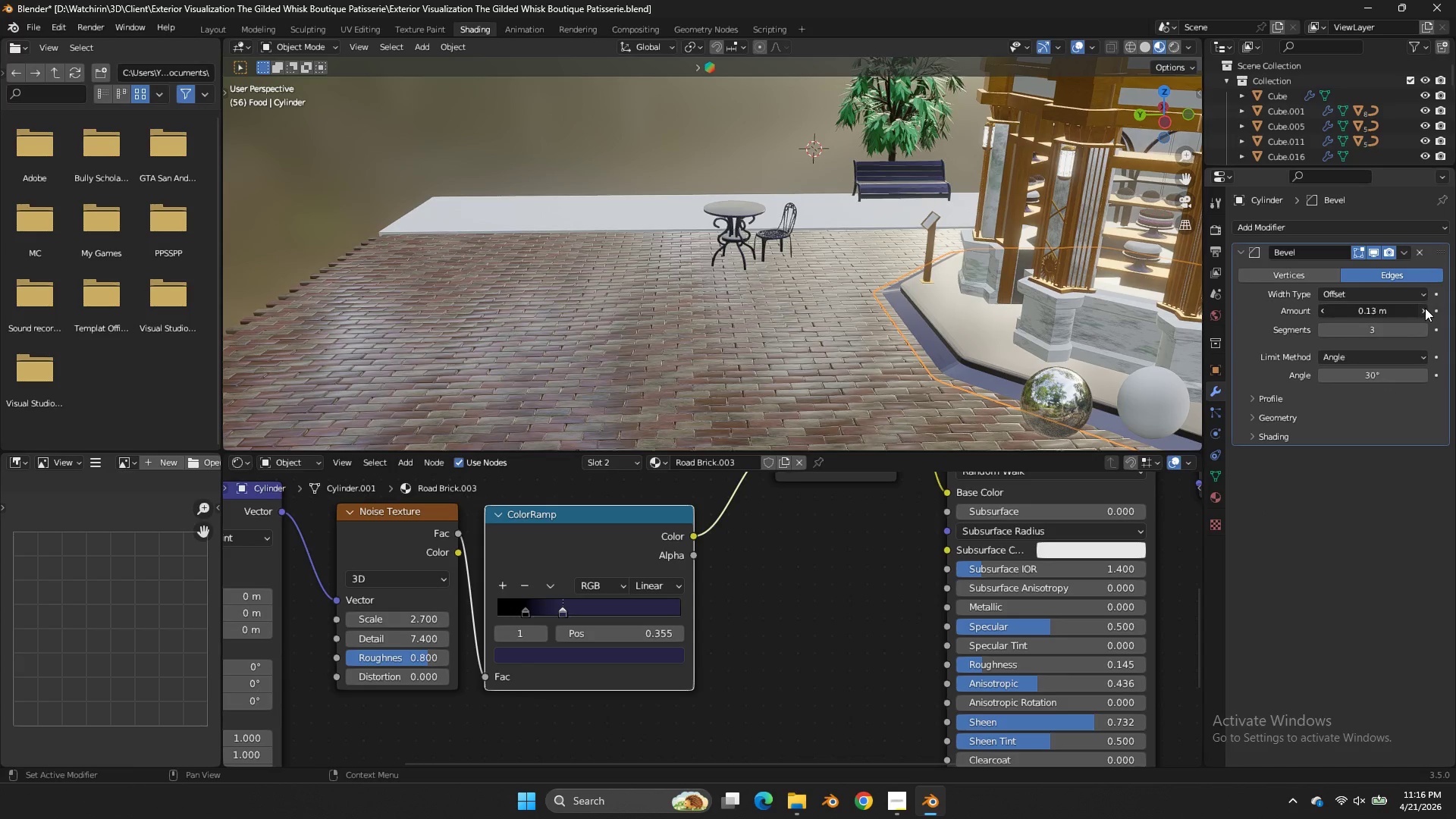 
triple_click([1425, 308])
 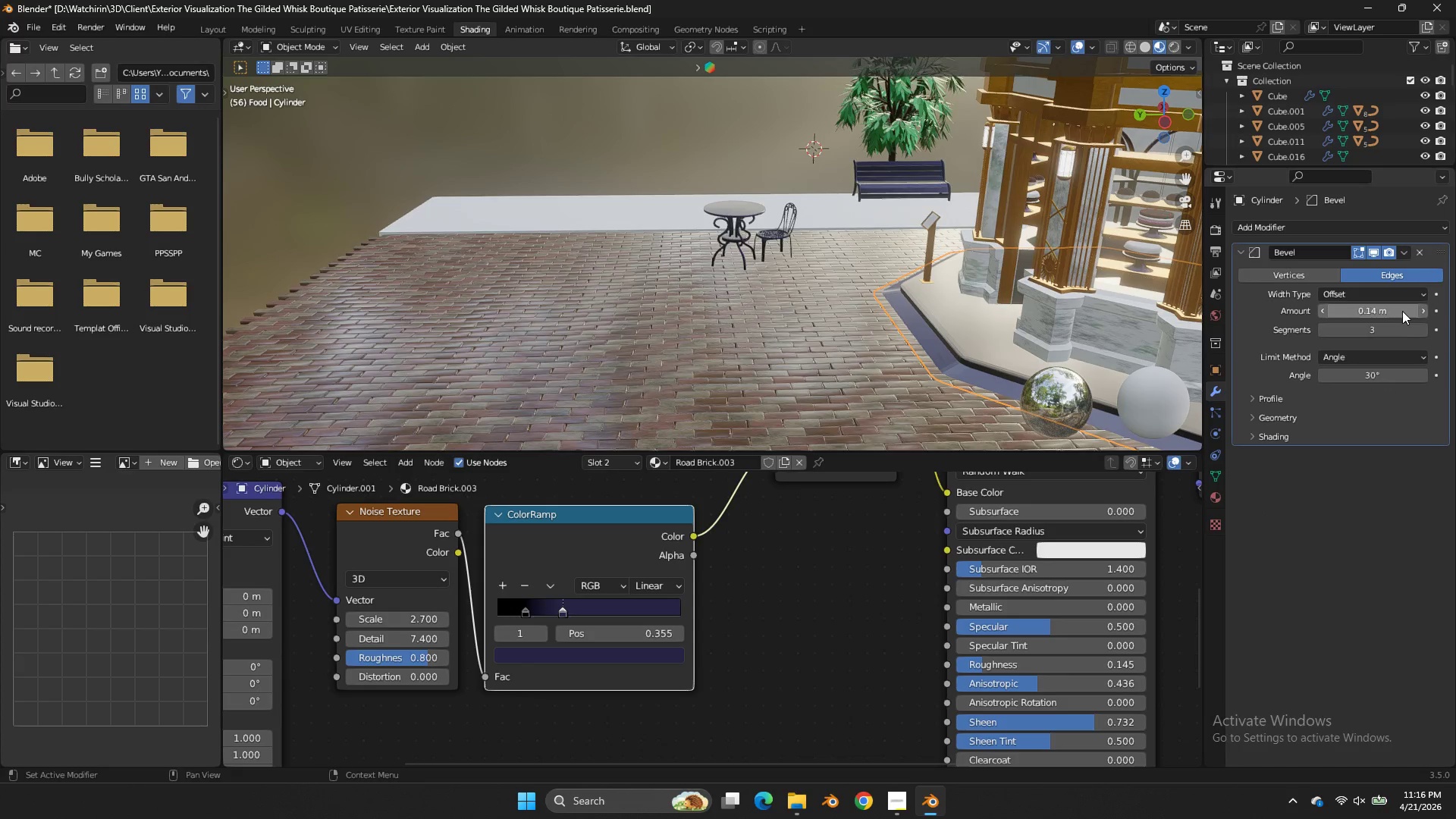 
left_click_drag(start_coordinate=[1402, 311], to_coordinate=[675, 322])
 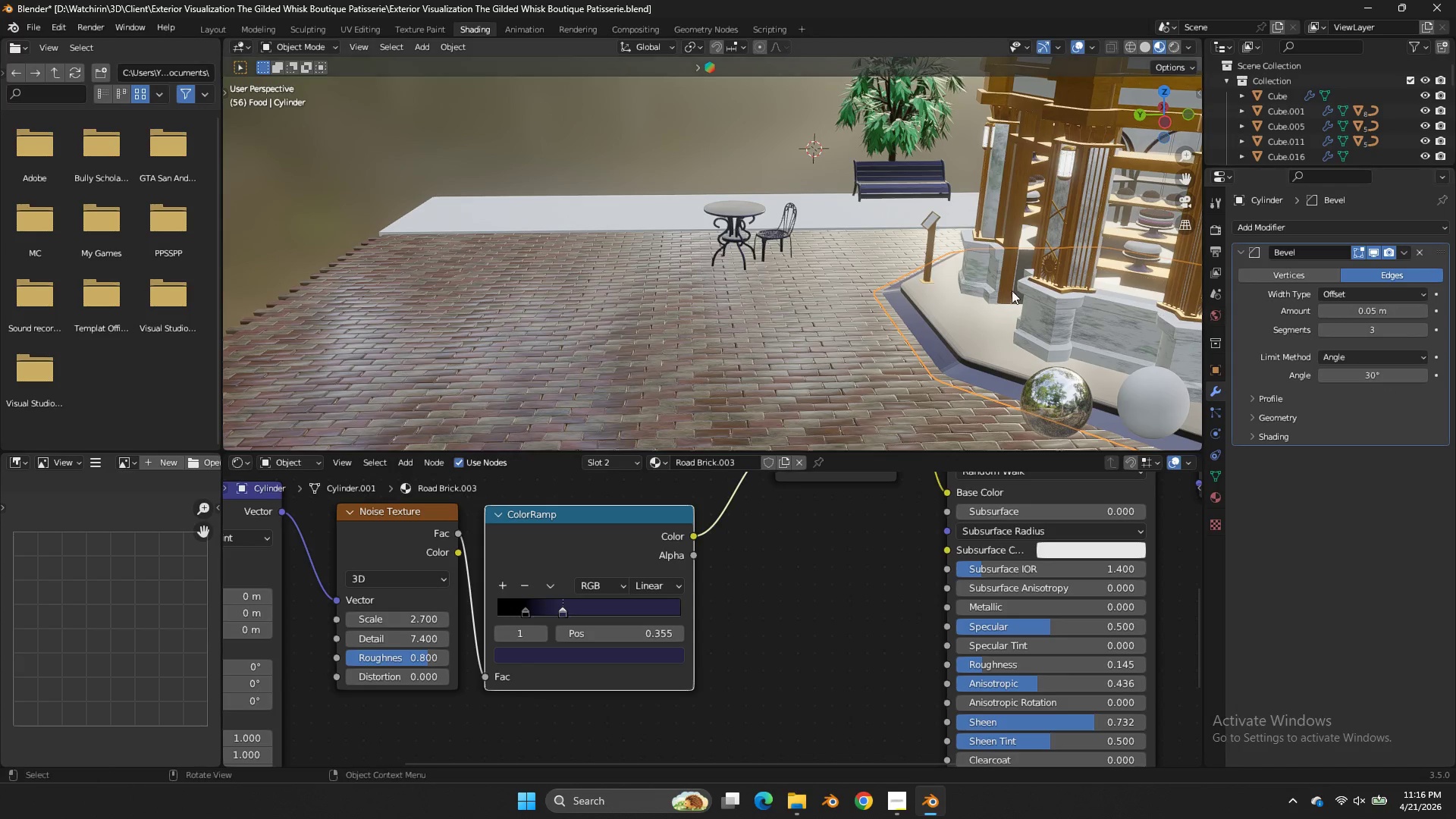 
right_click([1006, 290])
 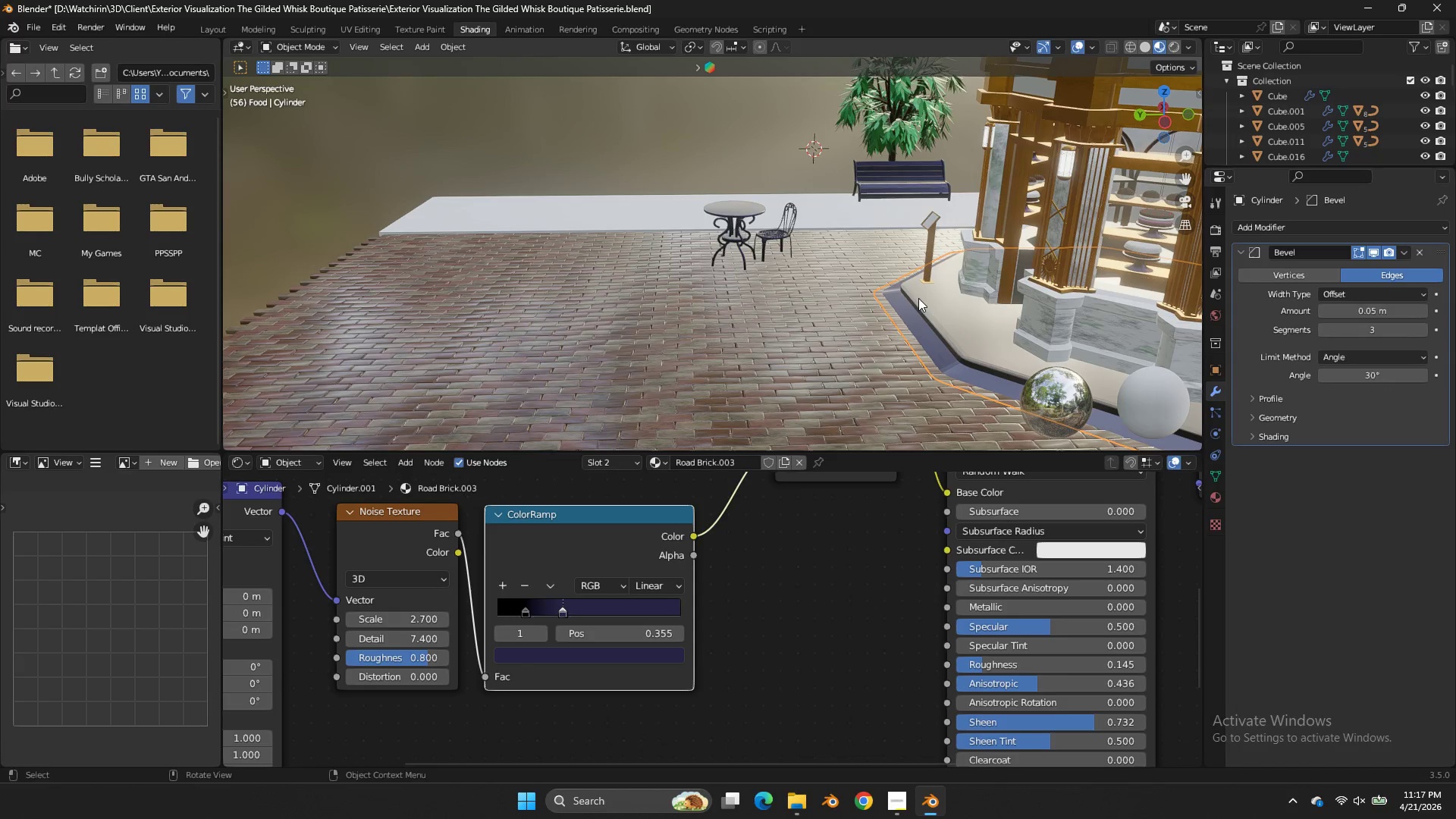 
right_click([918, 299])
 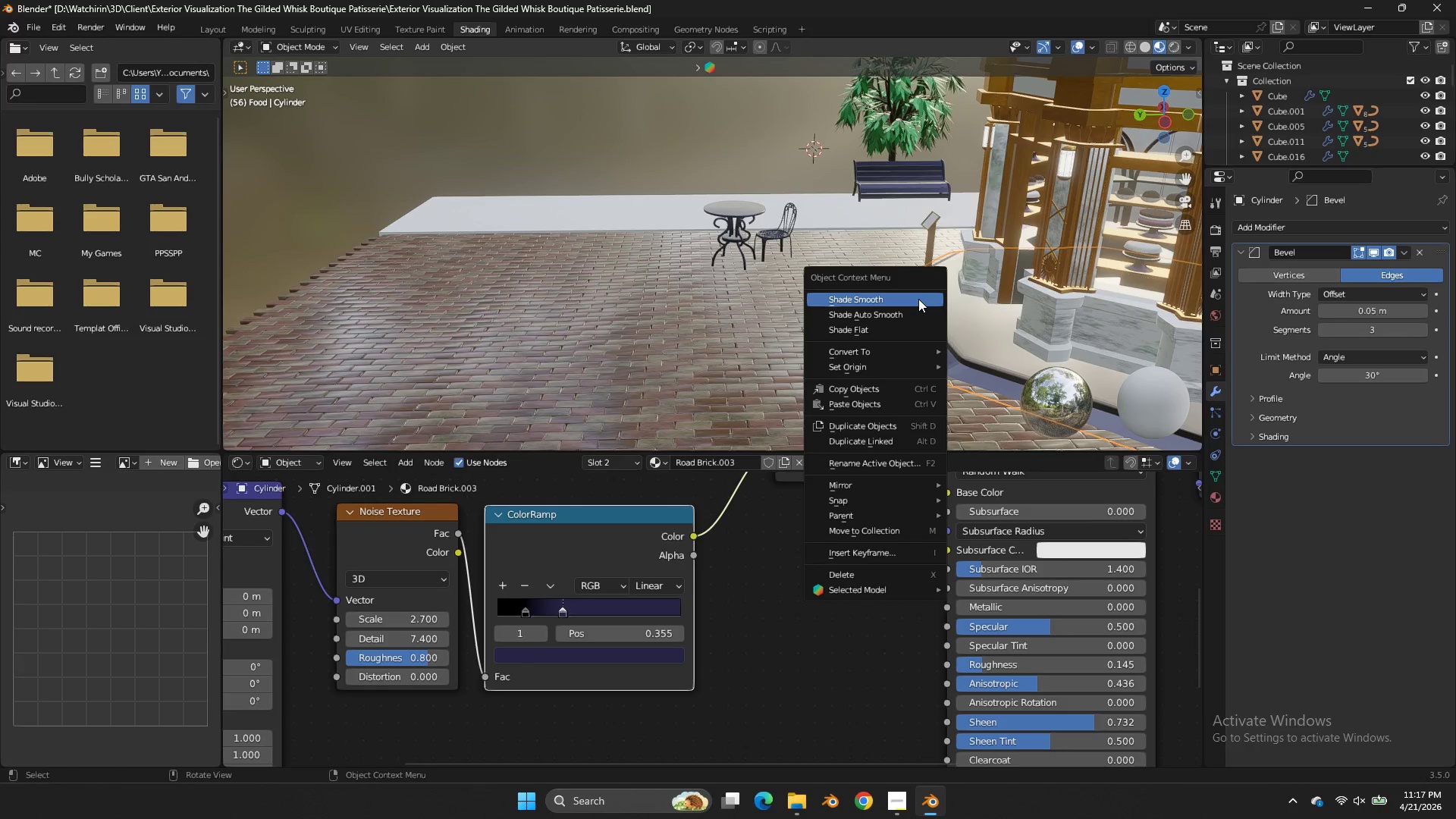 
left_click([918, 299])
 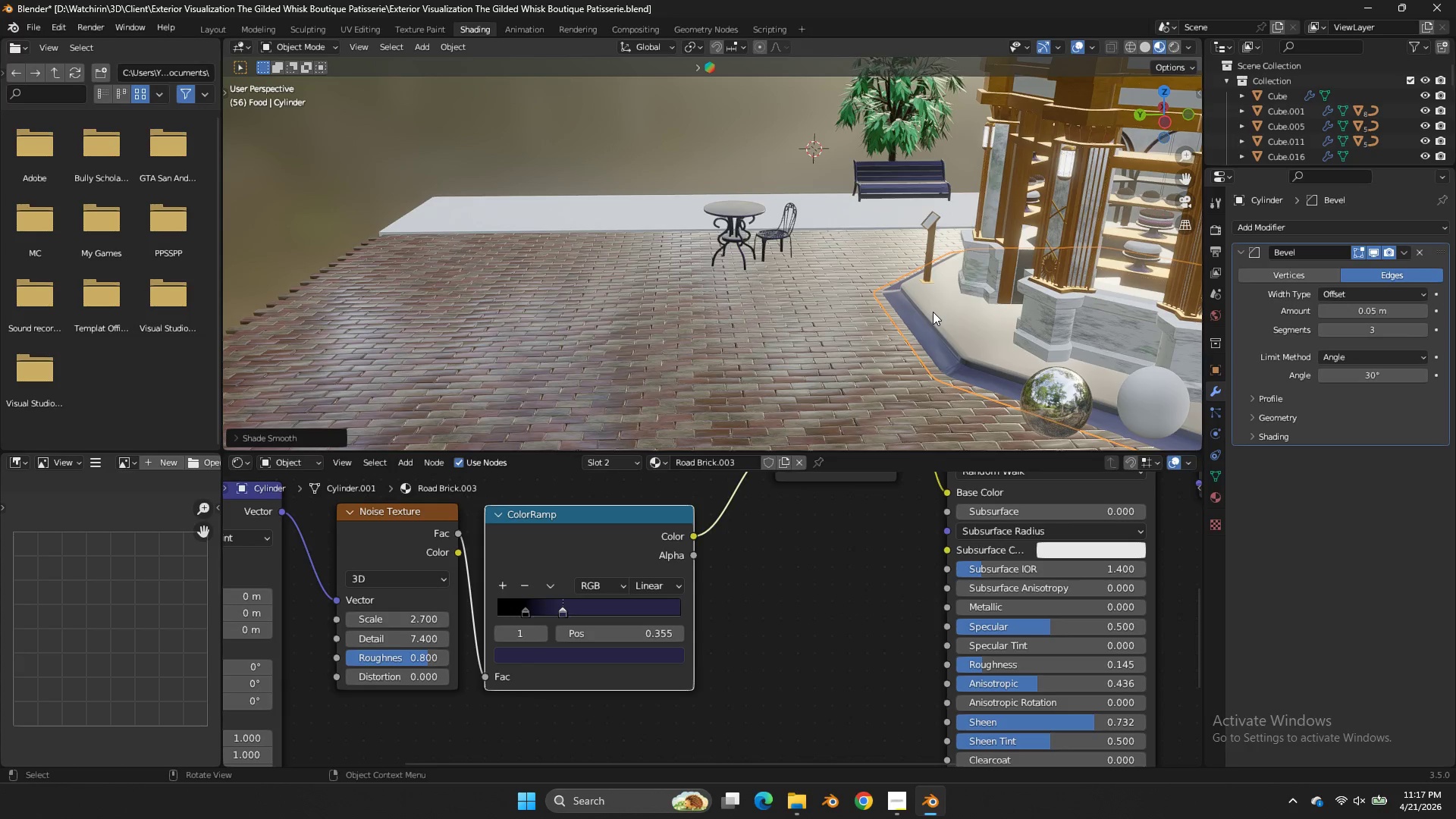 
right_click([934, 312])
 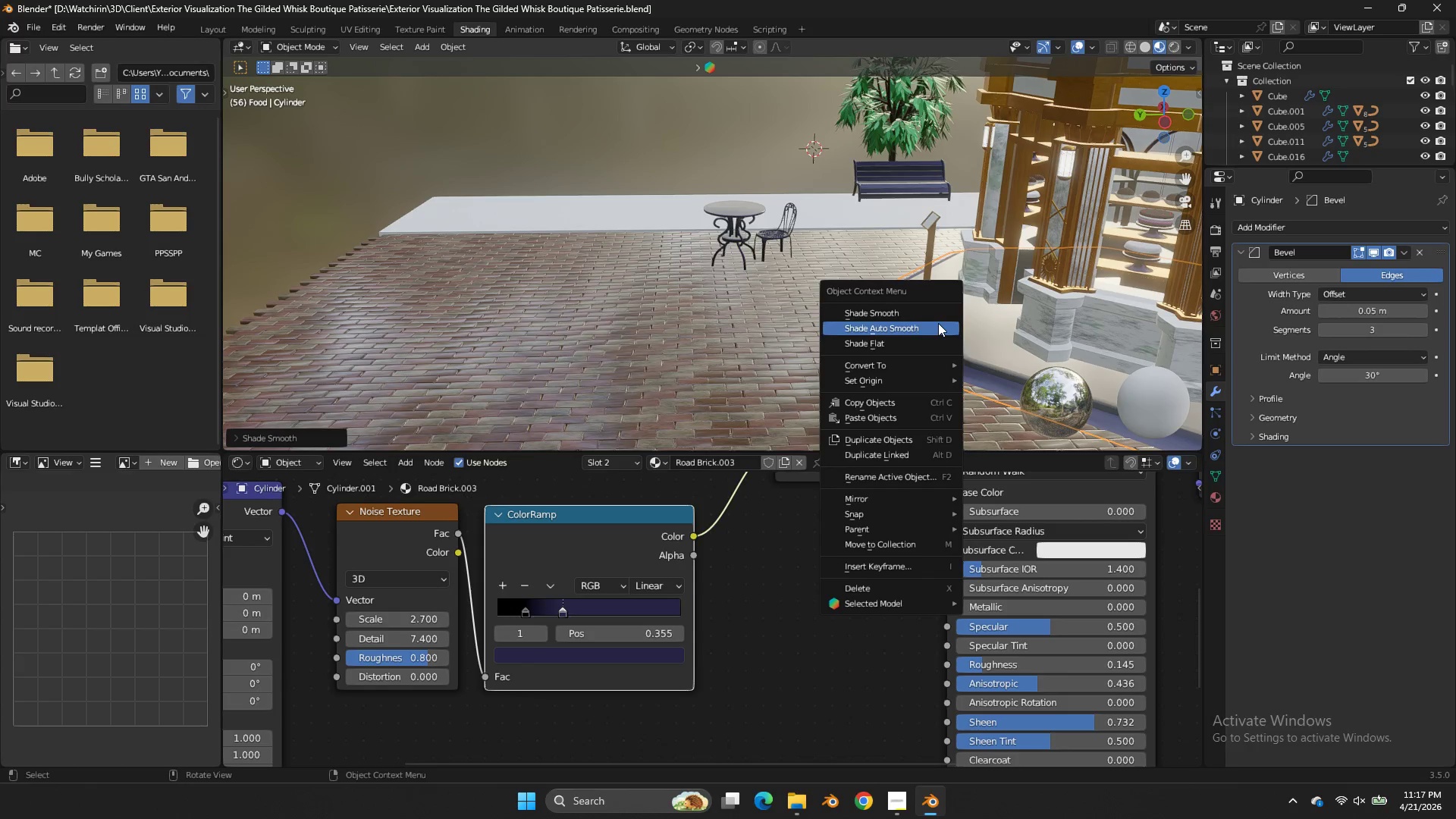 
left_click([938, 324])
 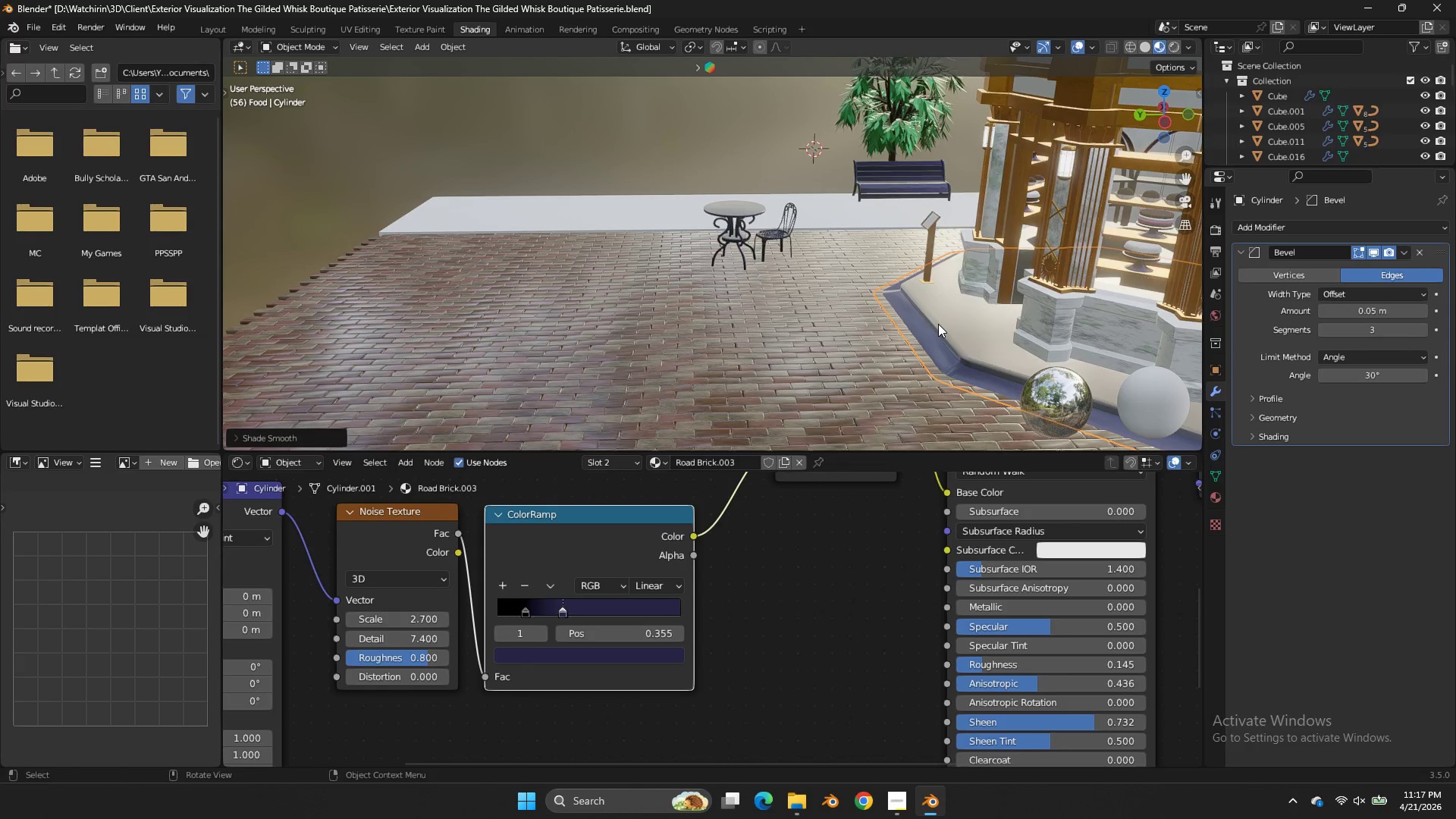 
scroll: coordinate [938, 324], scroll_direction: down, amount: 2.0
 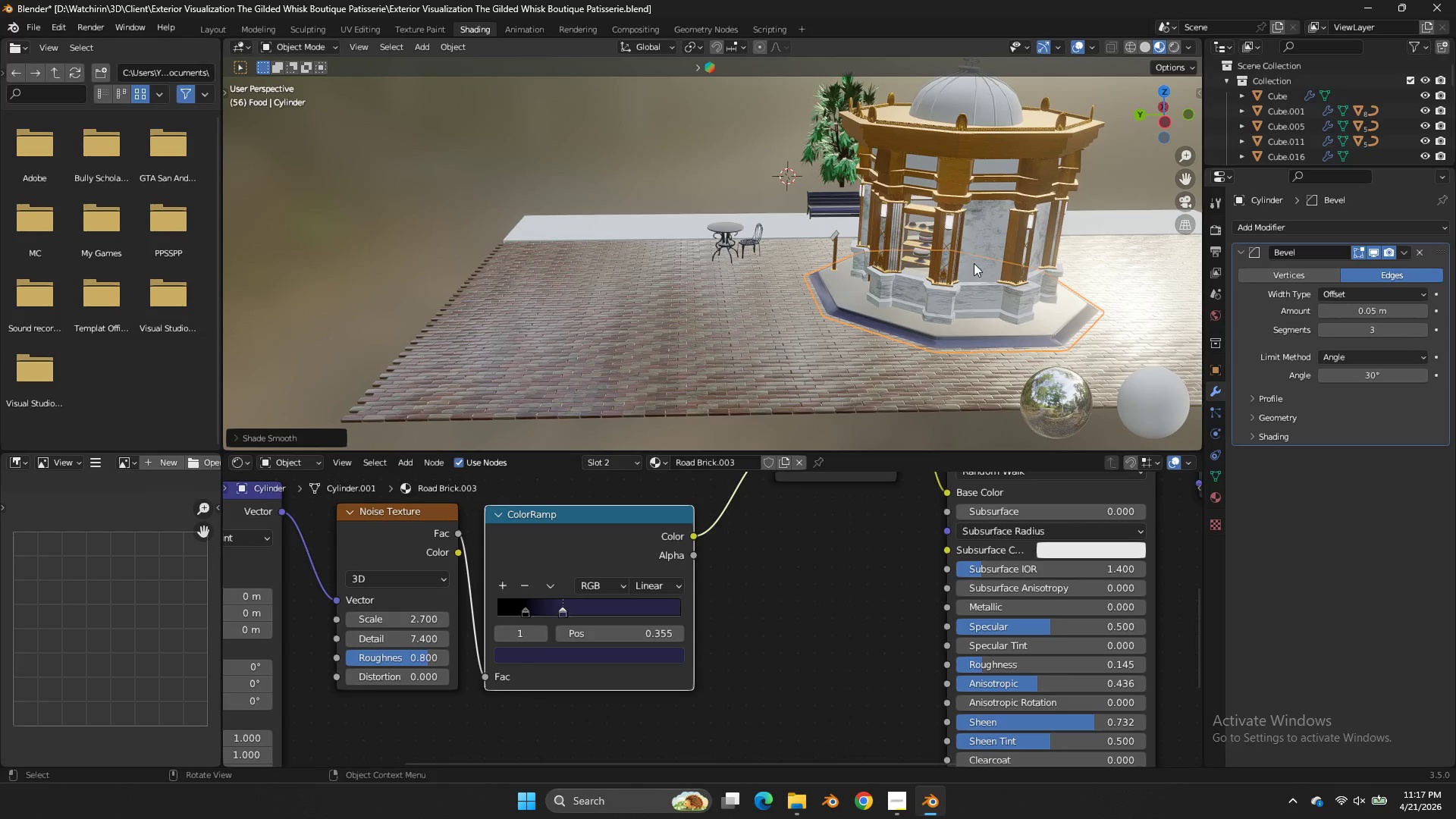 
key(Control+ControlLeft)
 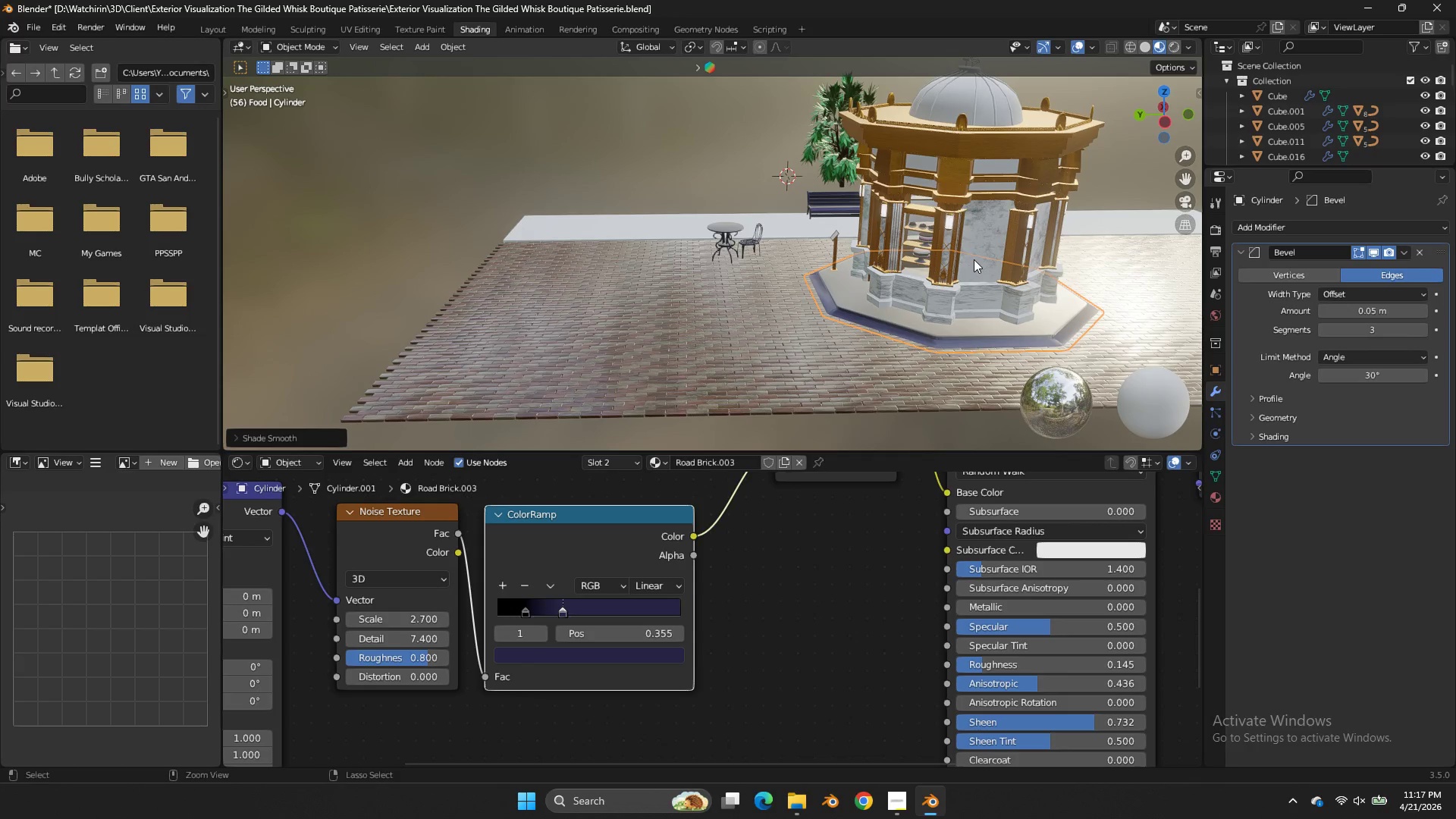 
key(Control+S)
 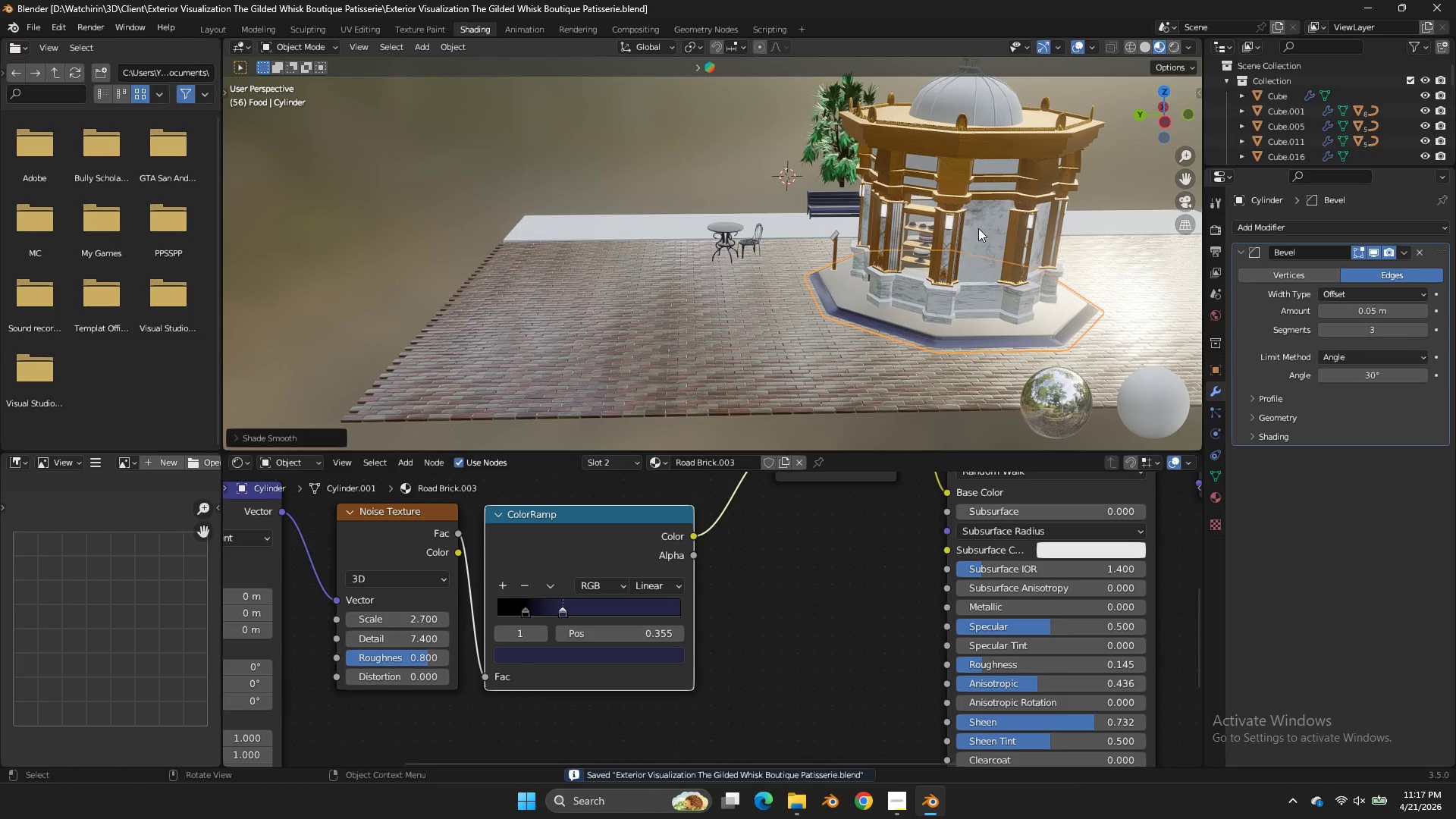 
key(Z)
 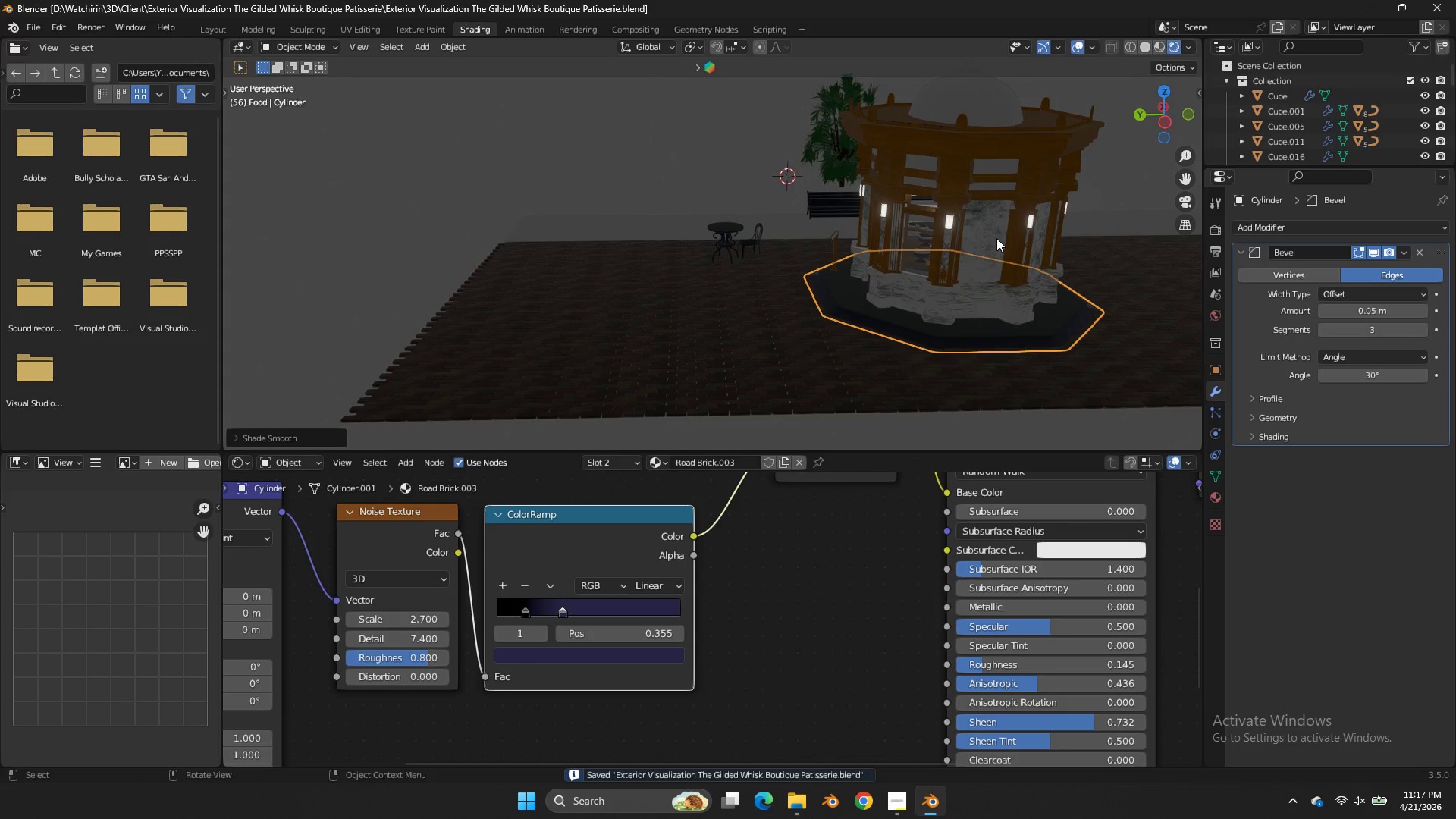 
left_click([628, 224])
 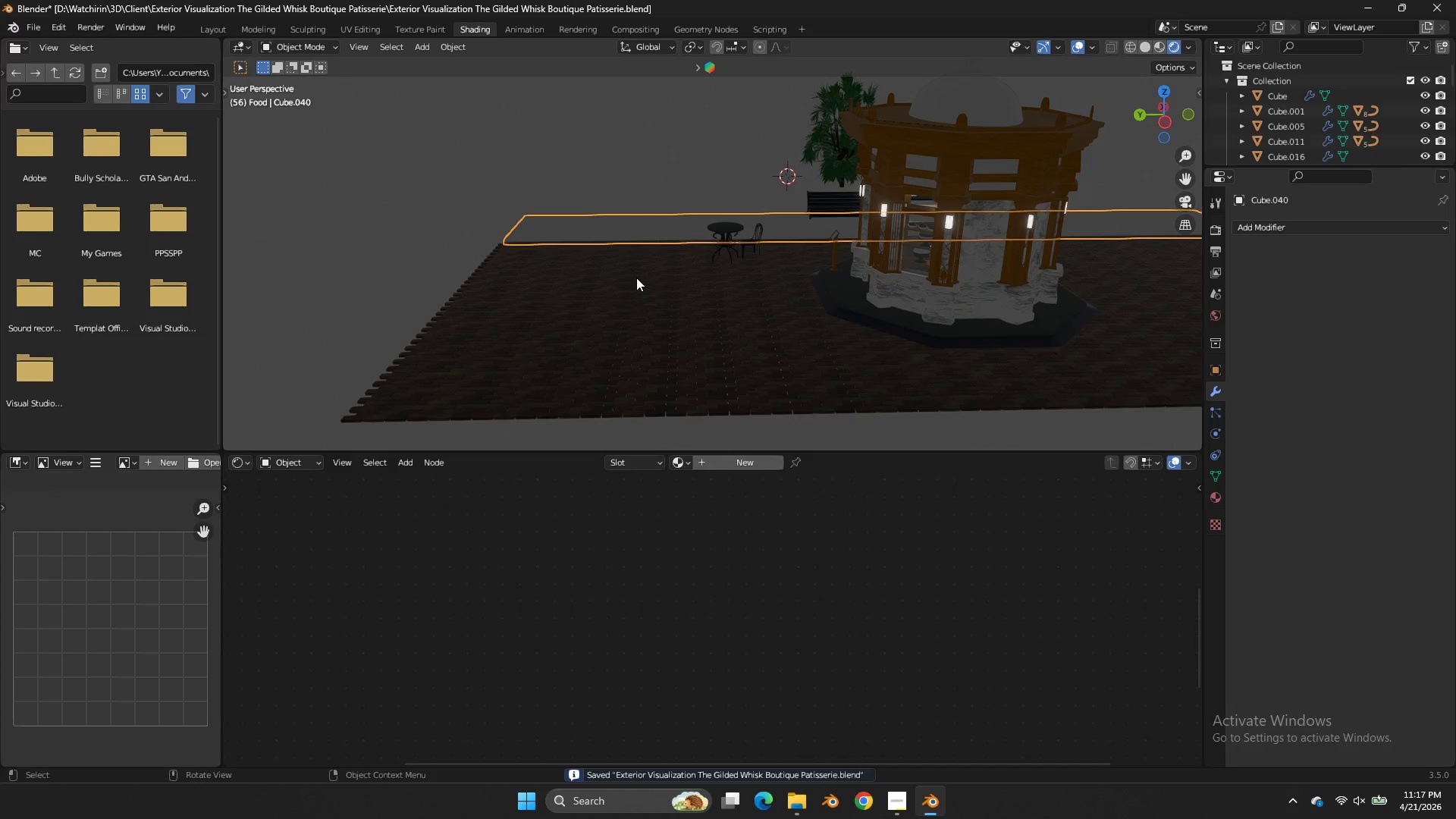 
key(Z)
 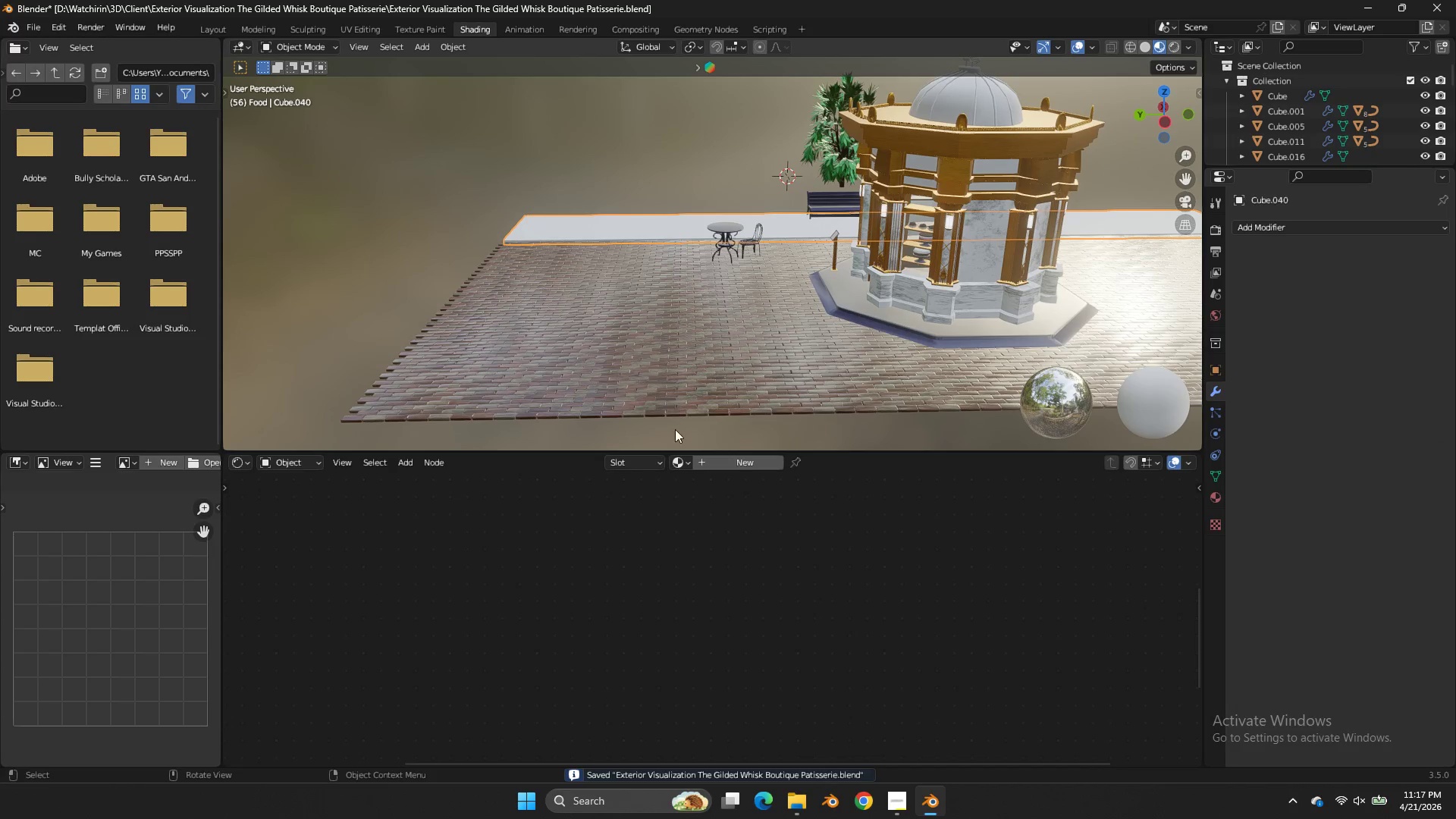 
left_click([685, 454])
 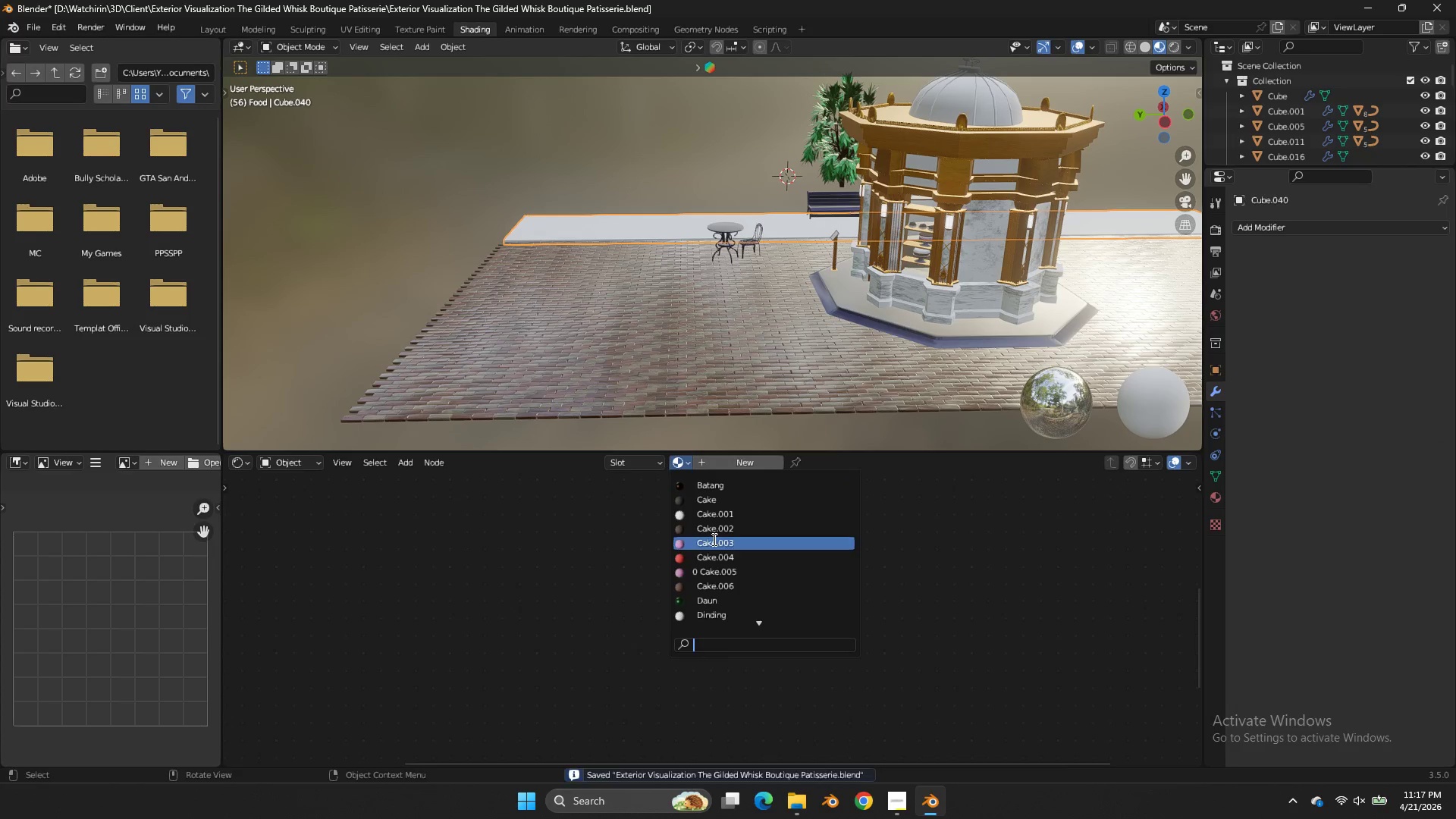 
scroll: coordinate [811, 585], scroll_direction: down, amount: 31.0
 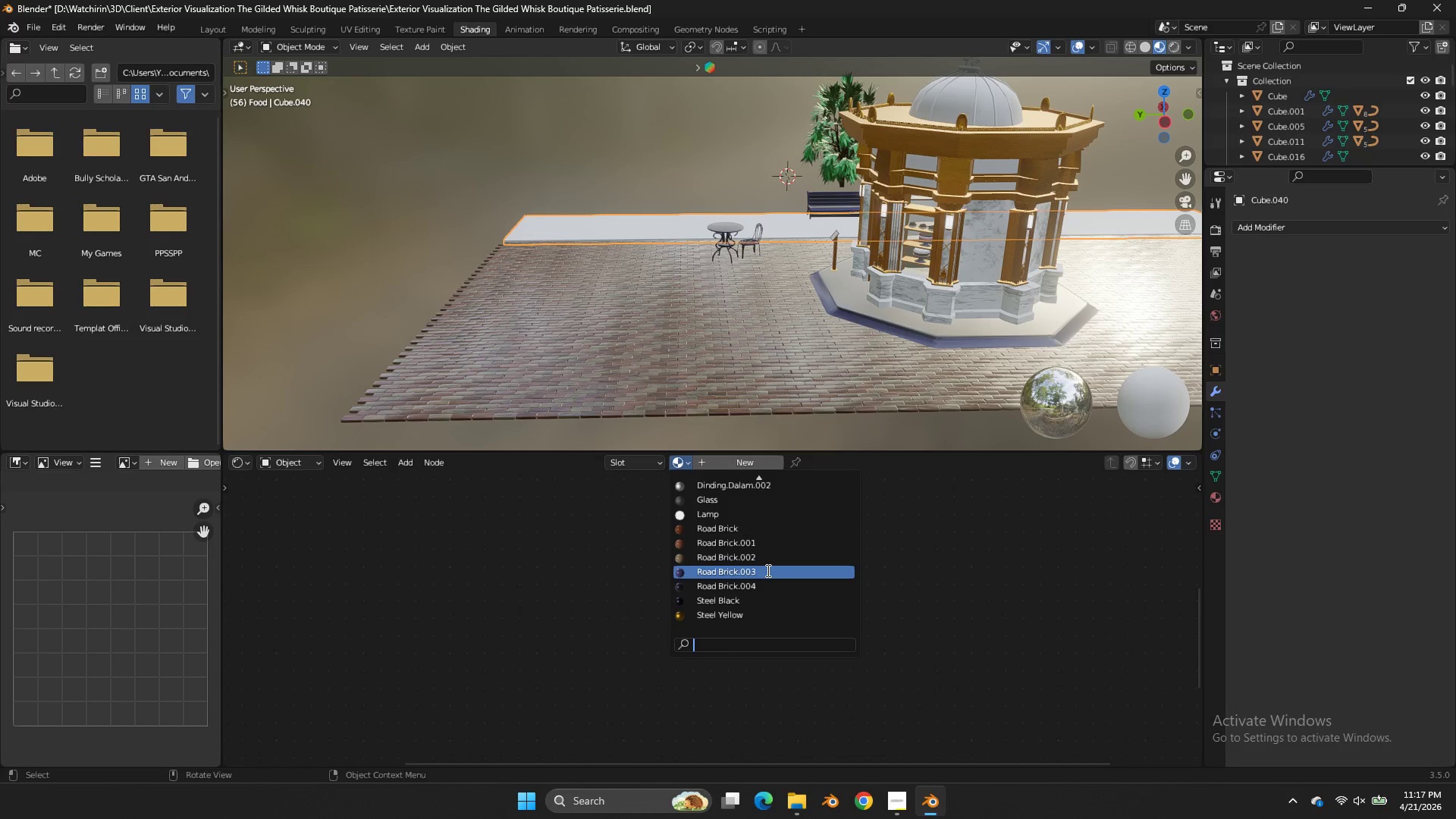 
left_click([767, 570])
 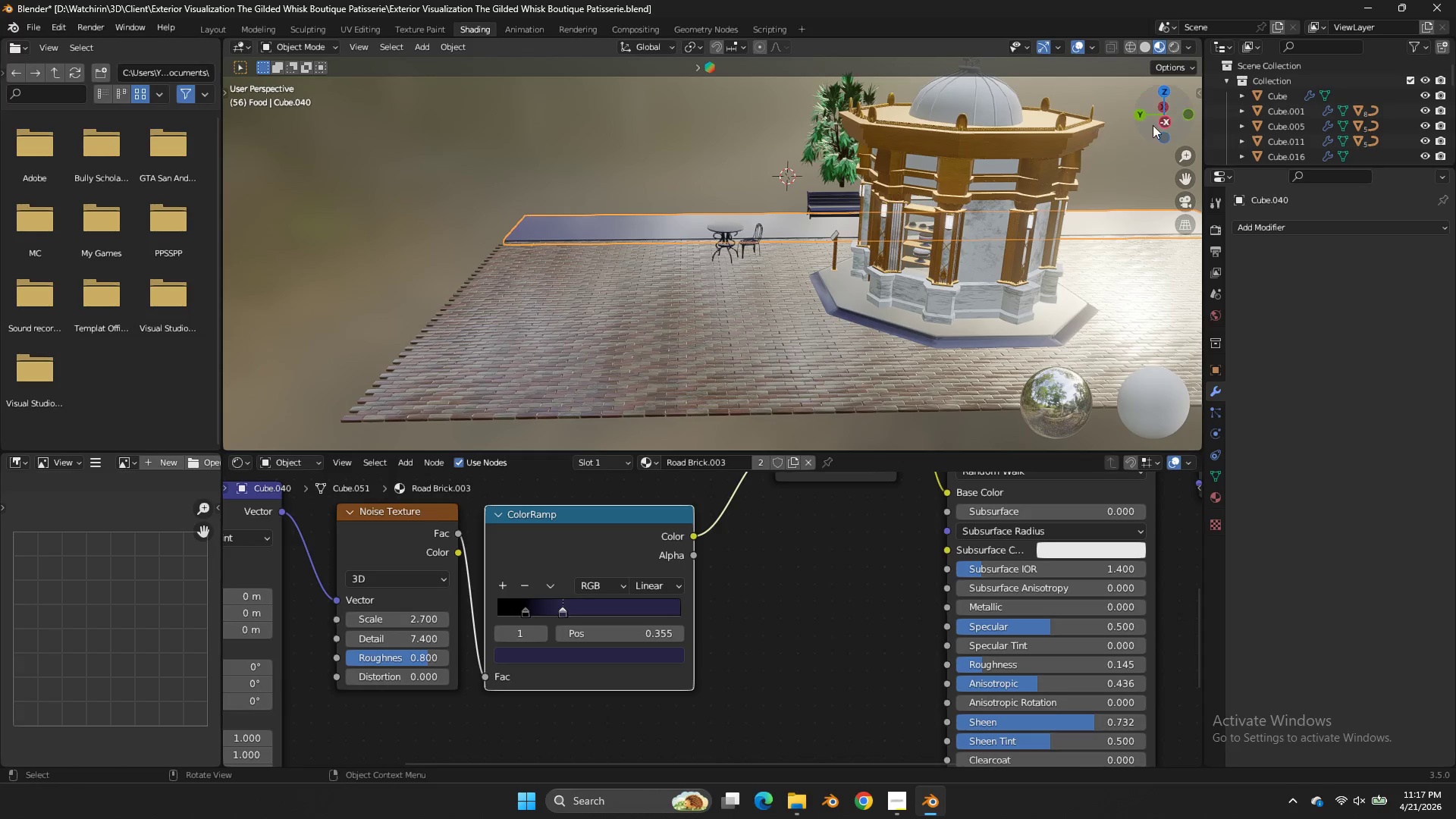 
left_click_drag(start_coordinate=[1153, 121], to_coordinate=[318, 130])
 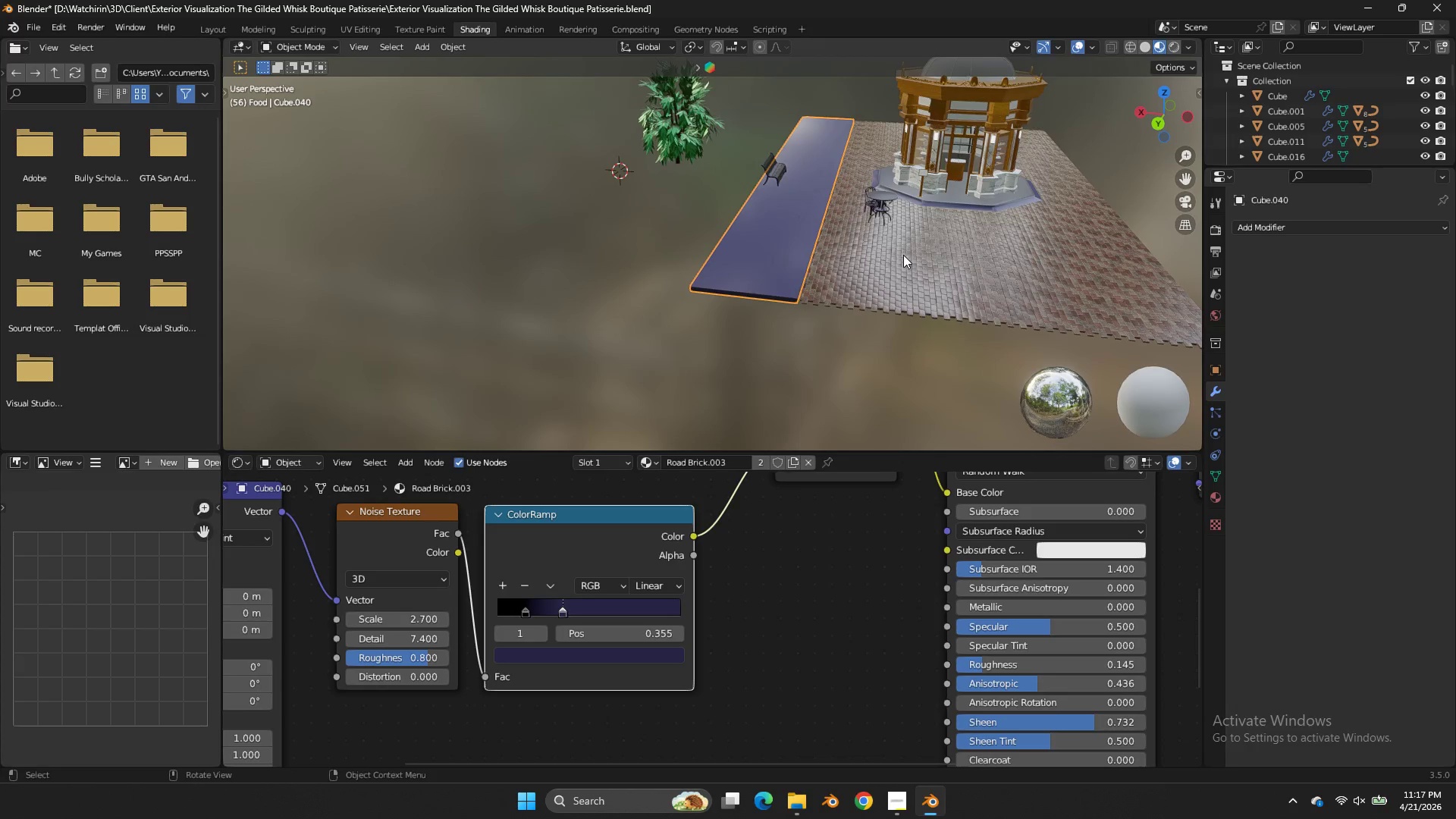 
scroll: coordinate [903, 255], scroll_direction: up, amount: 1.0
 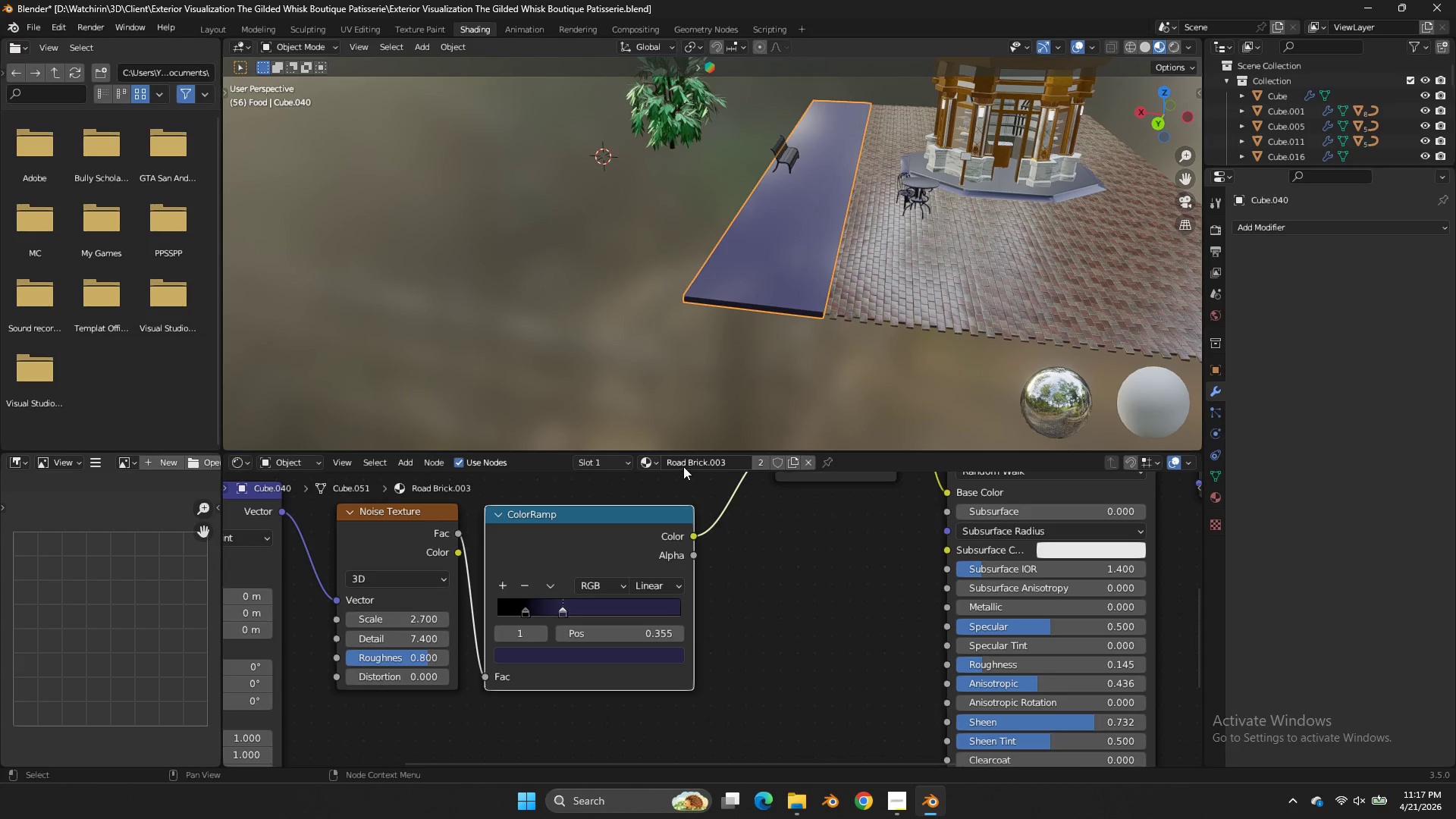 
double_click([654, 459])
 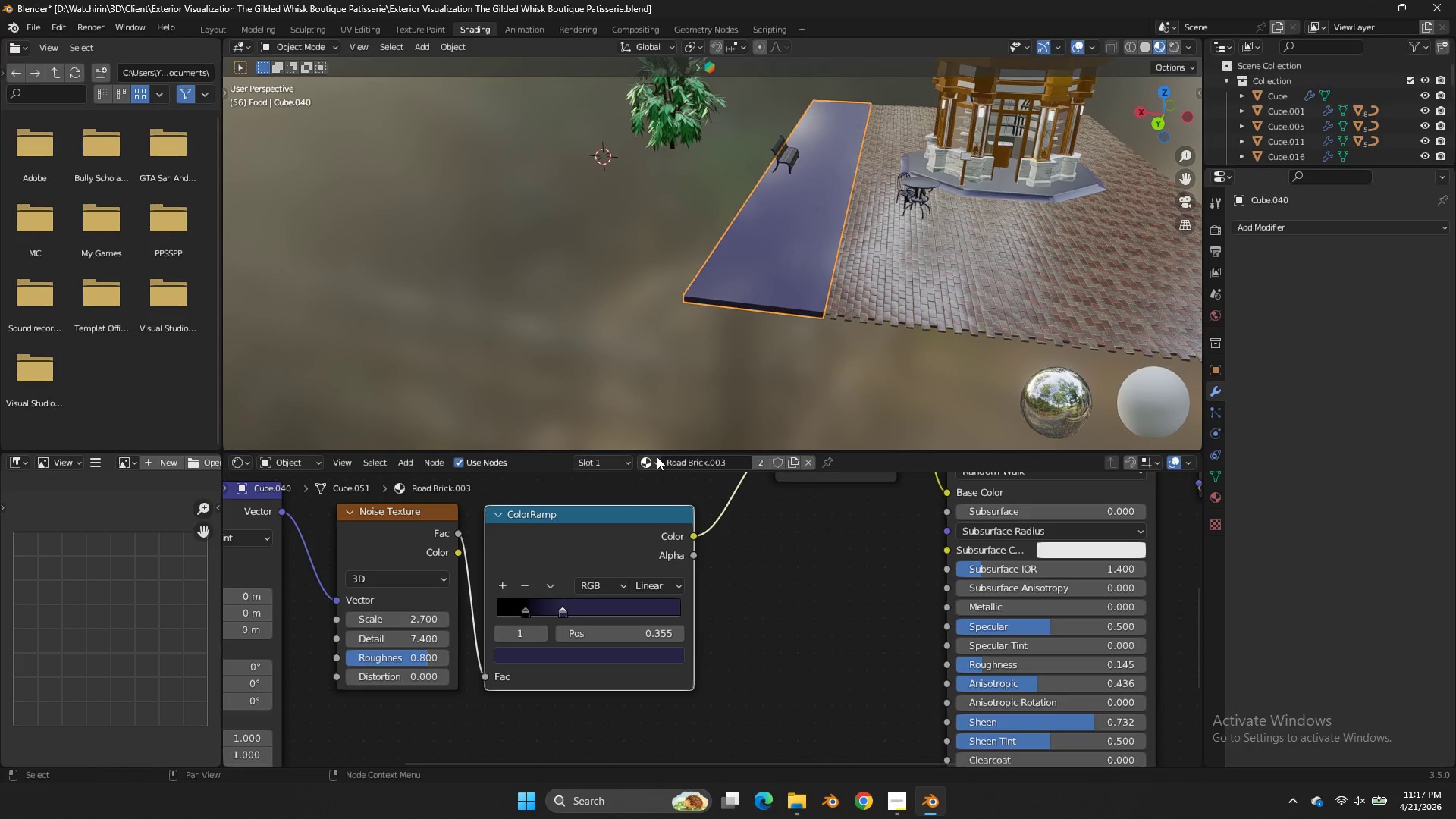 
double_click([652, 457])
 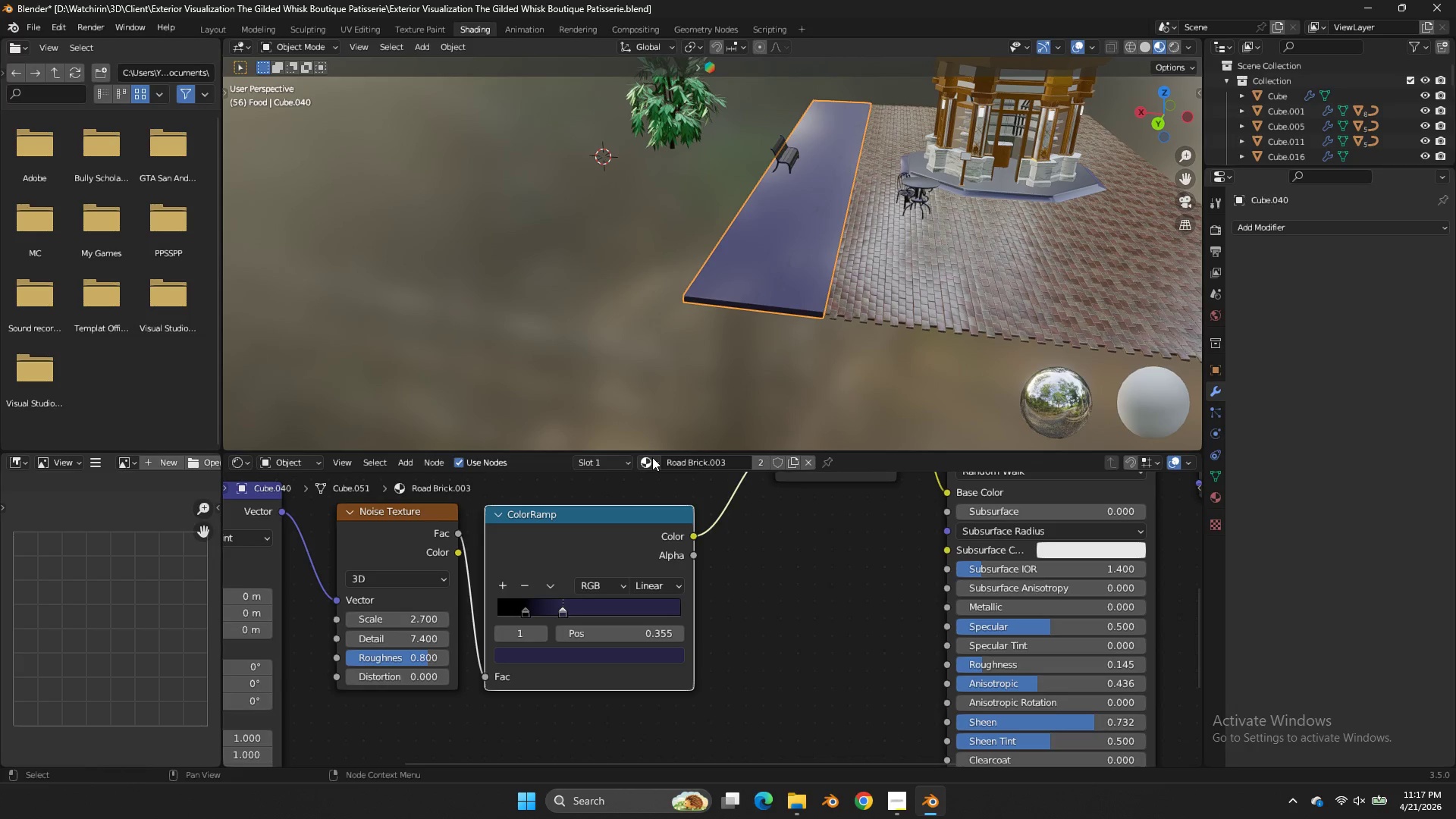 
triple_click([652, 457])
 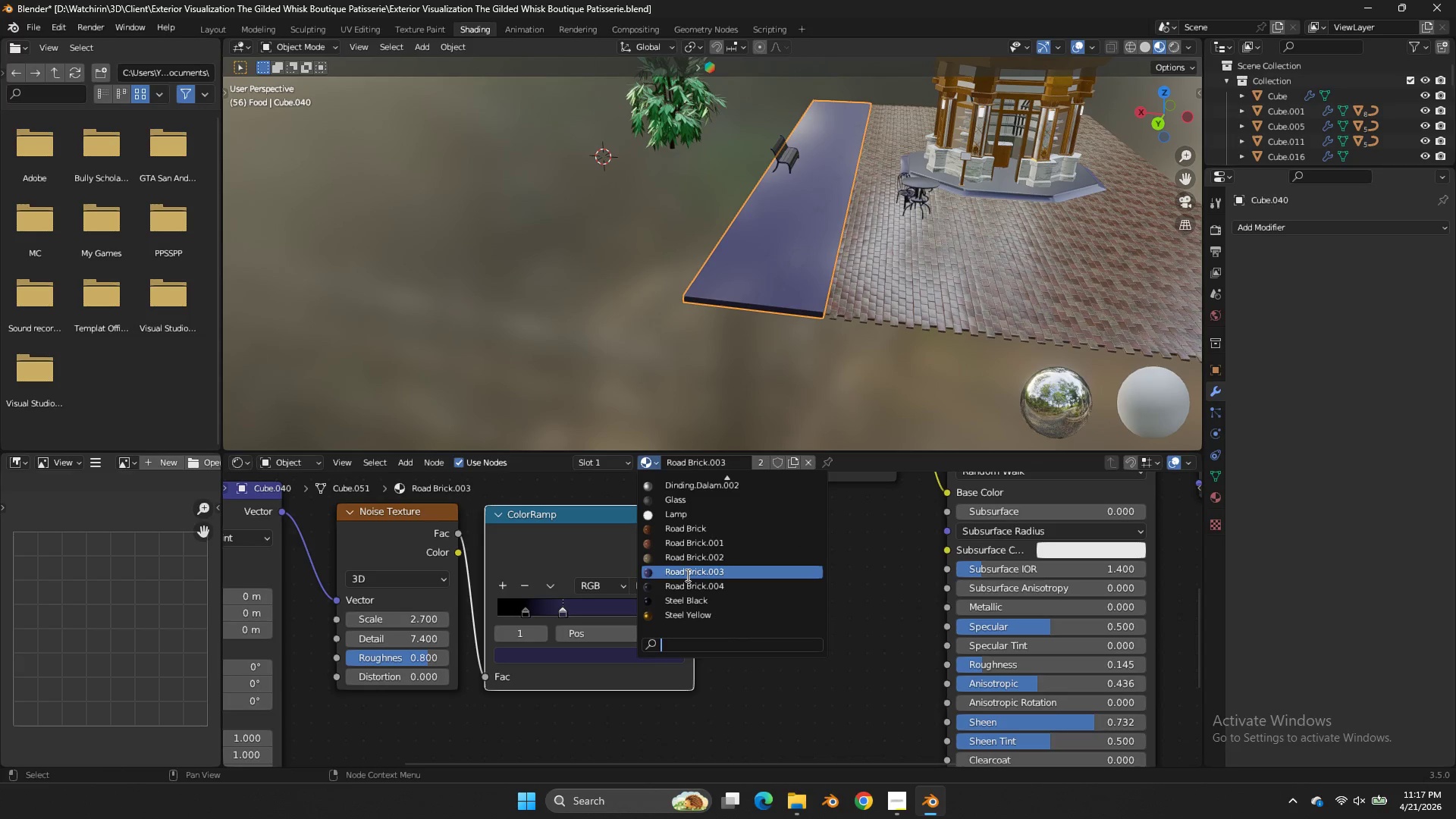 
left_click([689, 582])
 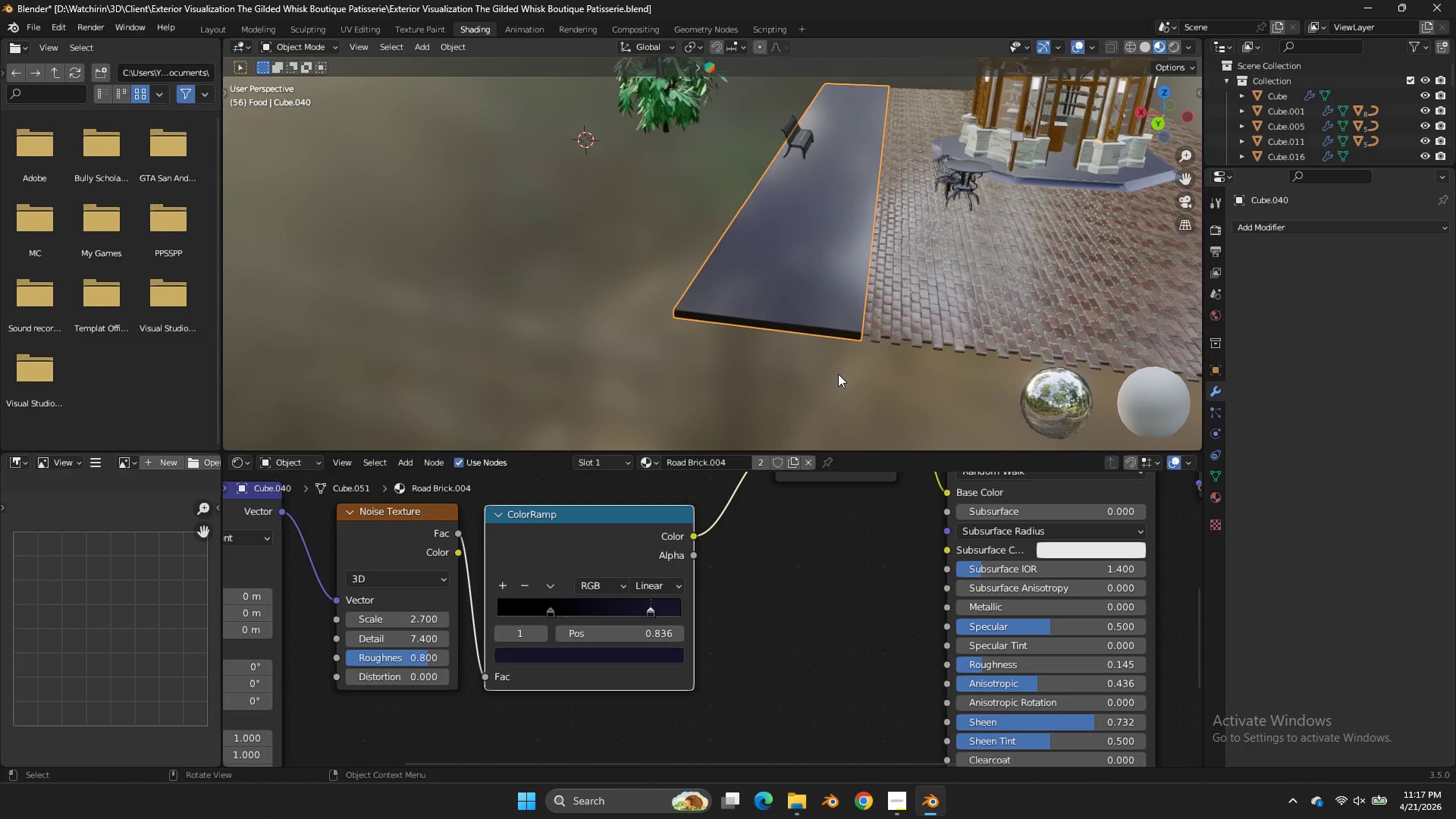 
scroll: coordinate [838, 374], scroll_direction: up, amount: 3.0
 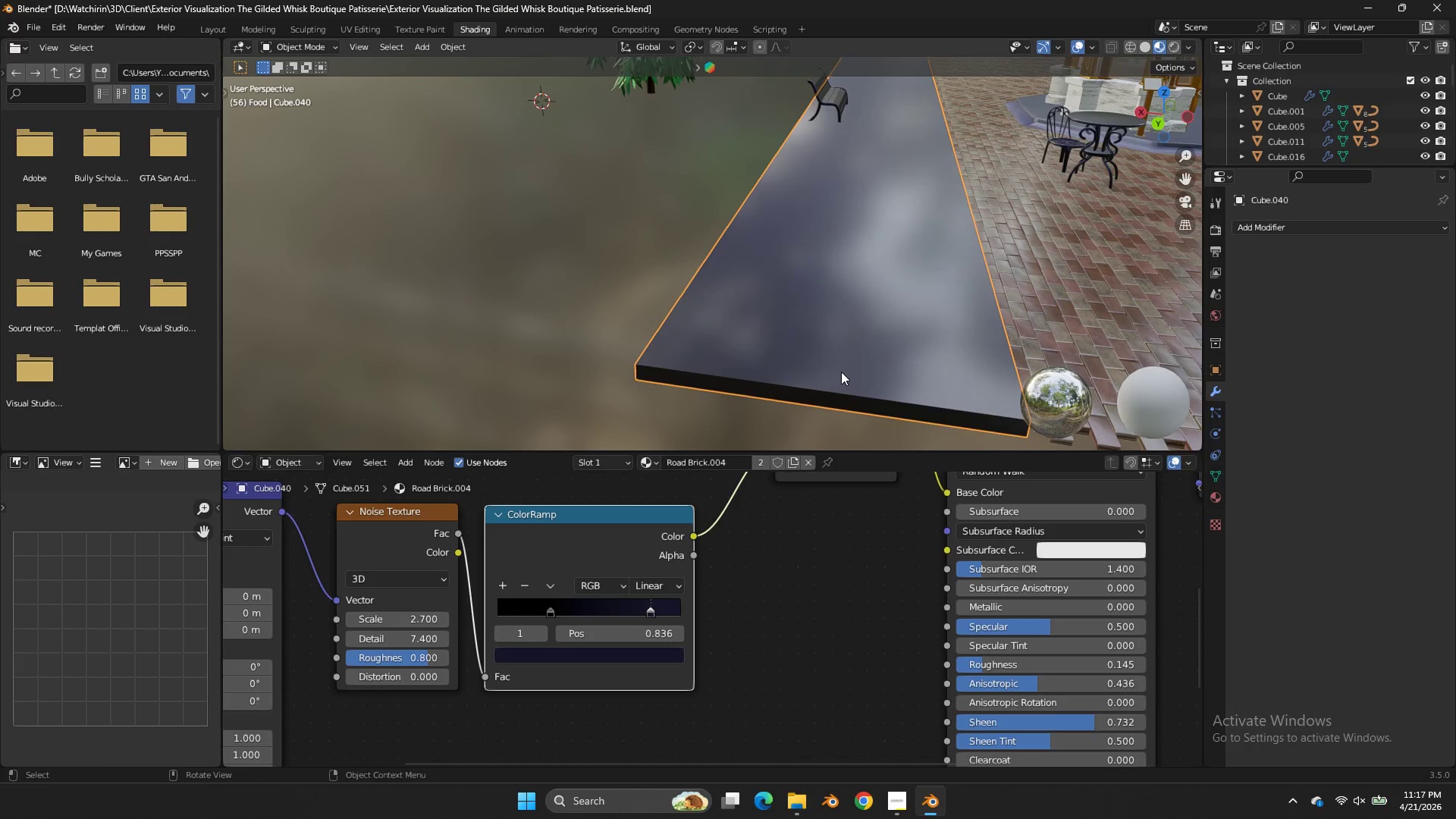 
scroll: coordinate [841, 372], scroll_direction: down, amount: 1.0
 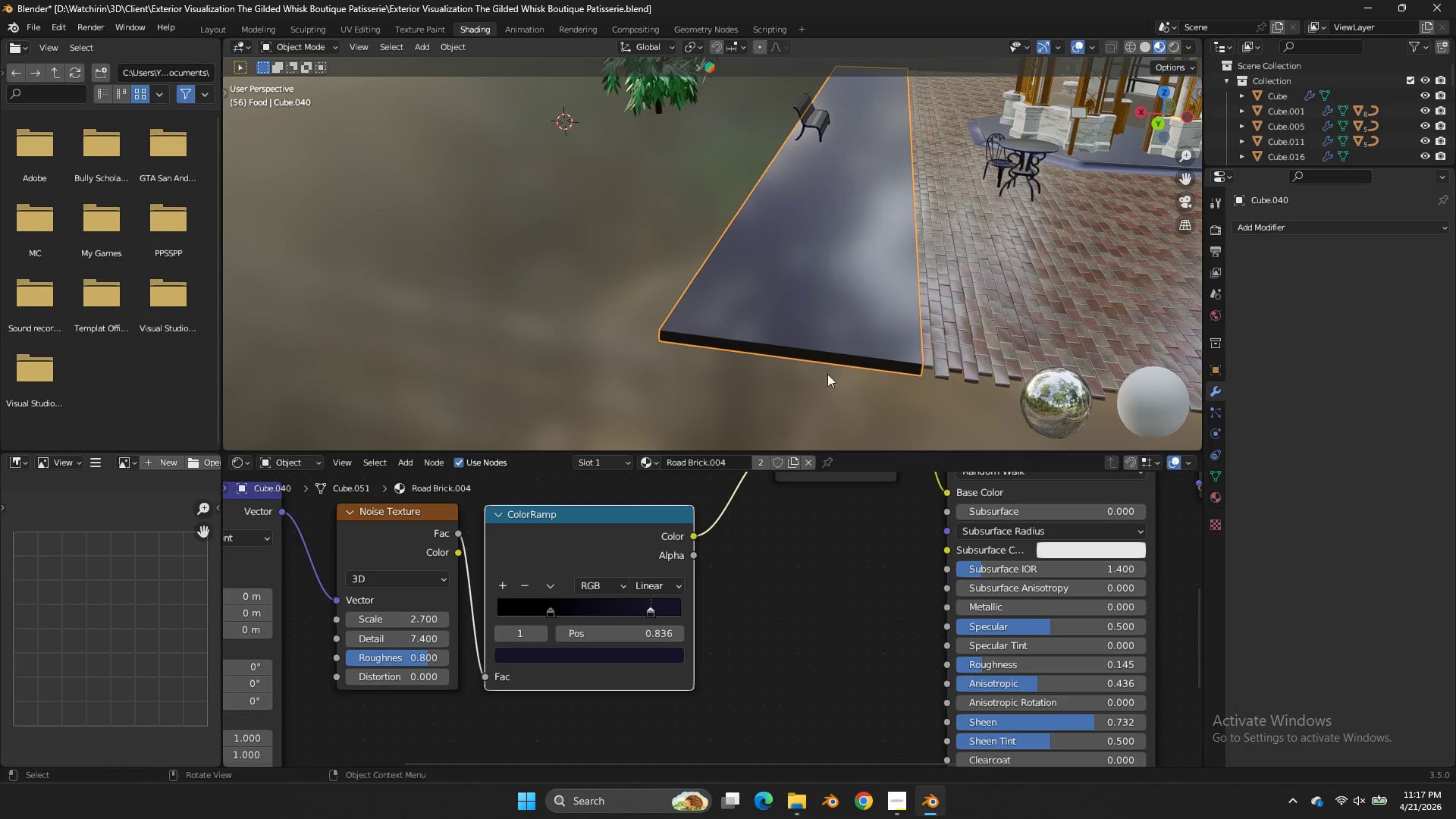 
double_click([813, 337])
 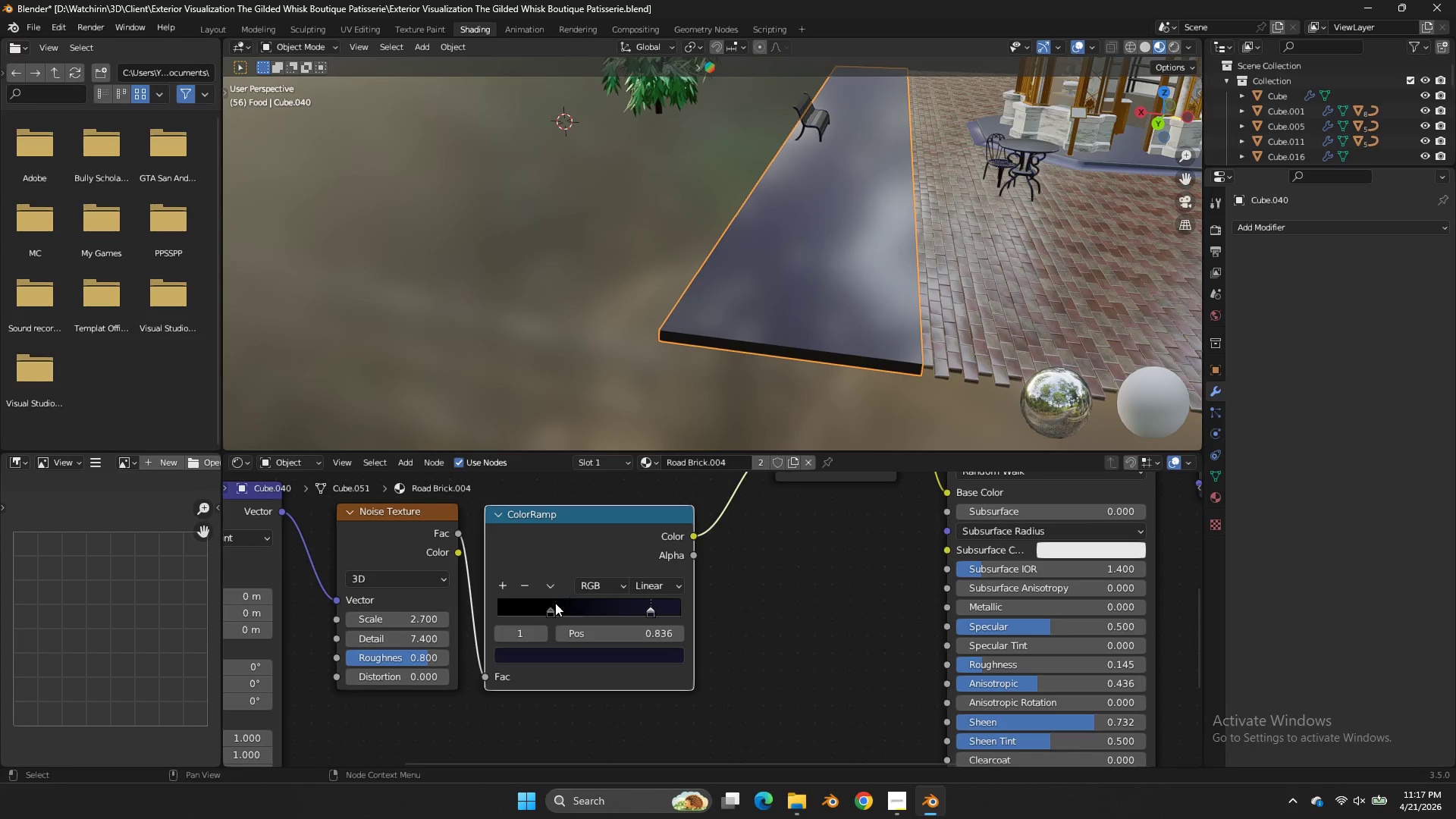 
left_click_drag(start_coordinate=[554, 604], to_coordinate=[538, 607])
 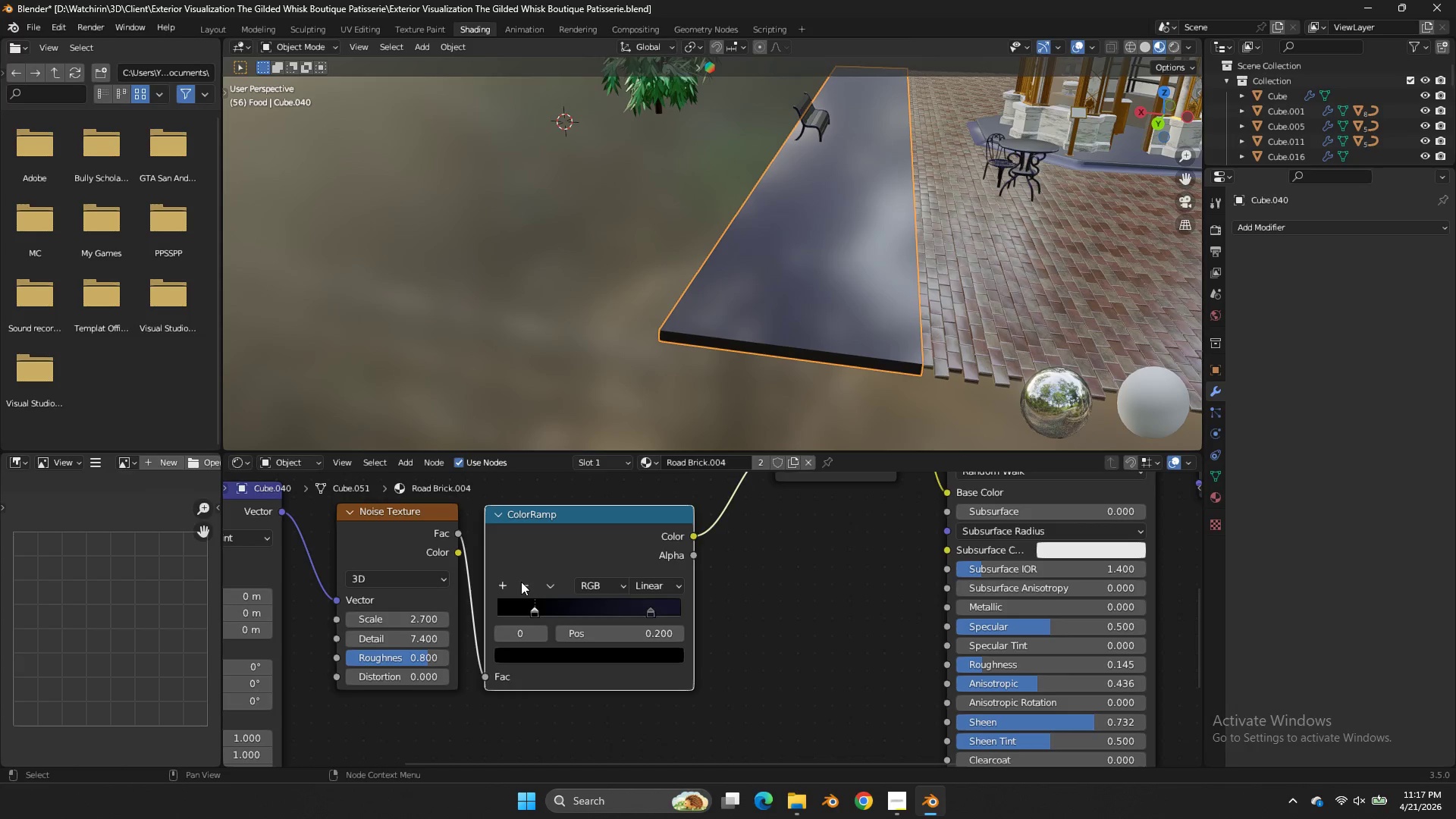 
double_click([536, 607])
 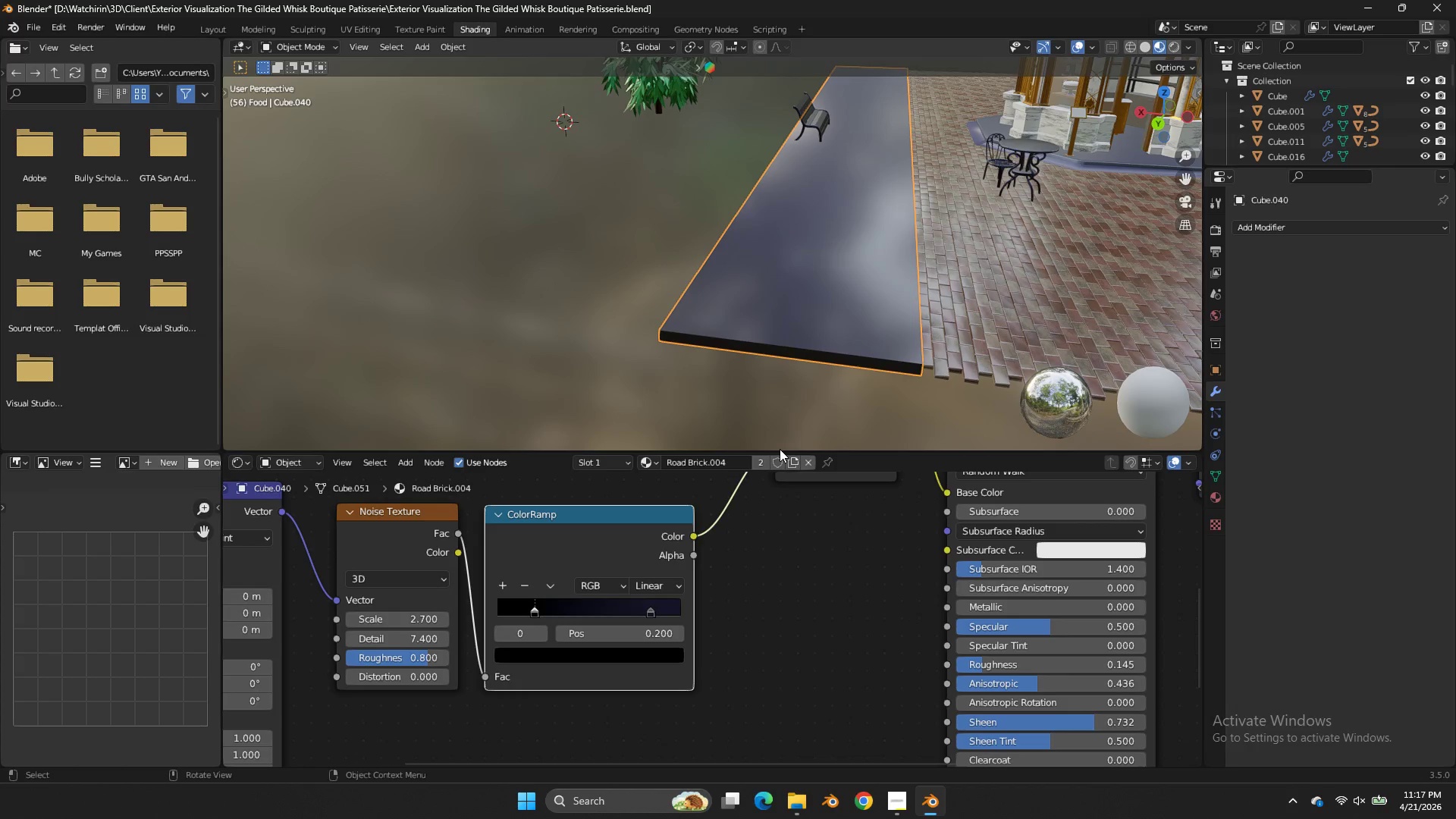 
left_click([793, 457])
 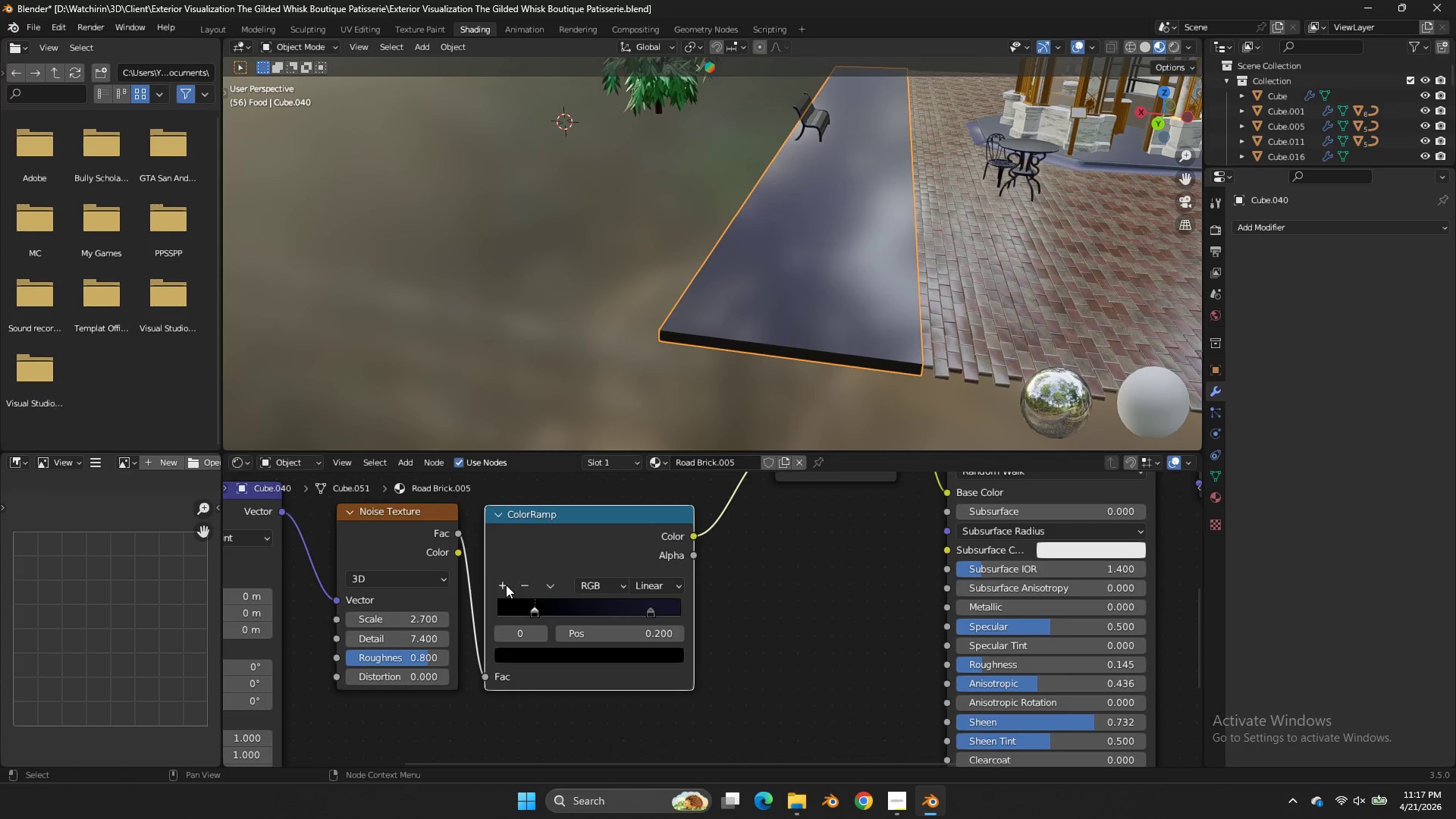 
left_click([503, 575])
 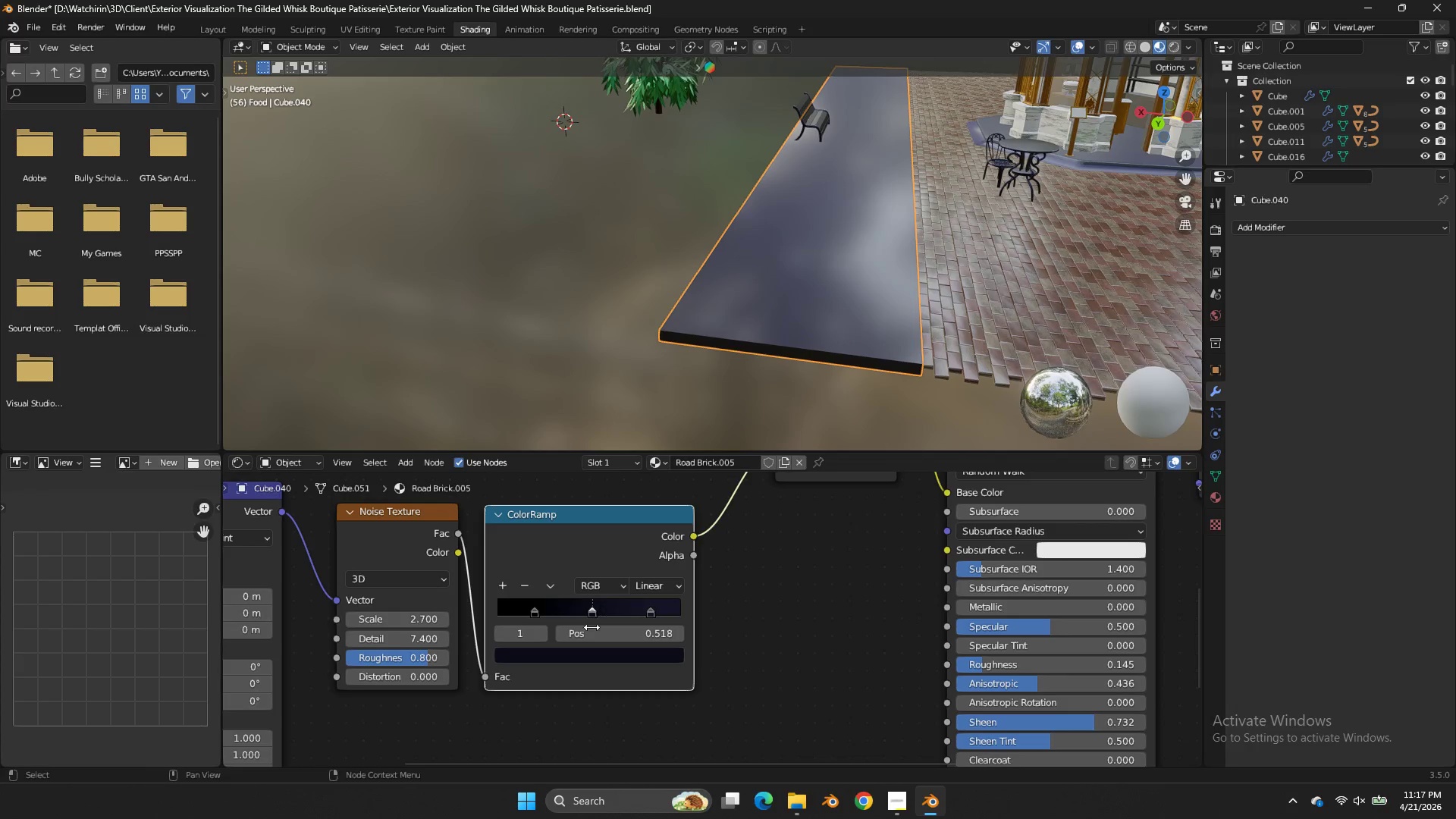 
double_click([579, 654])
 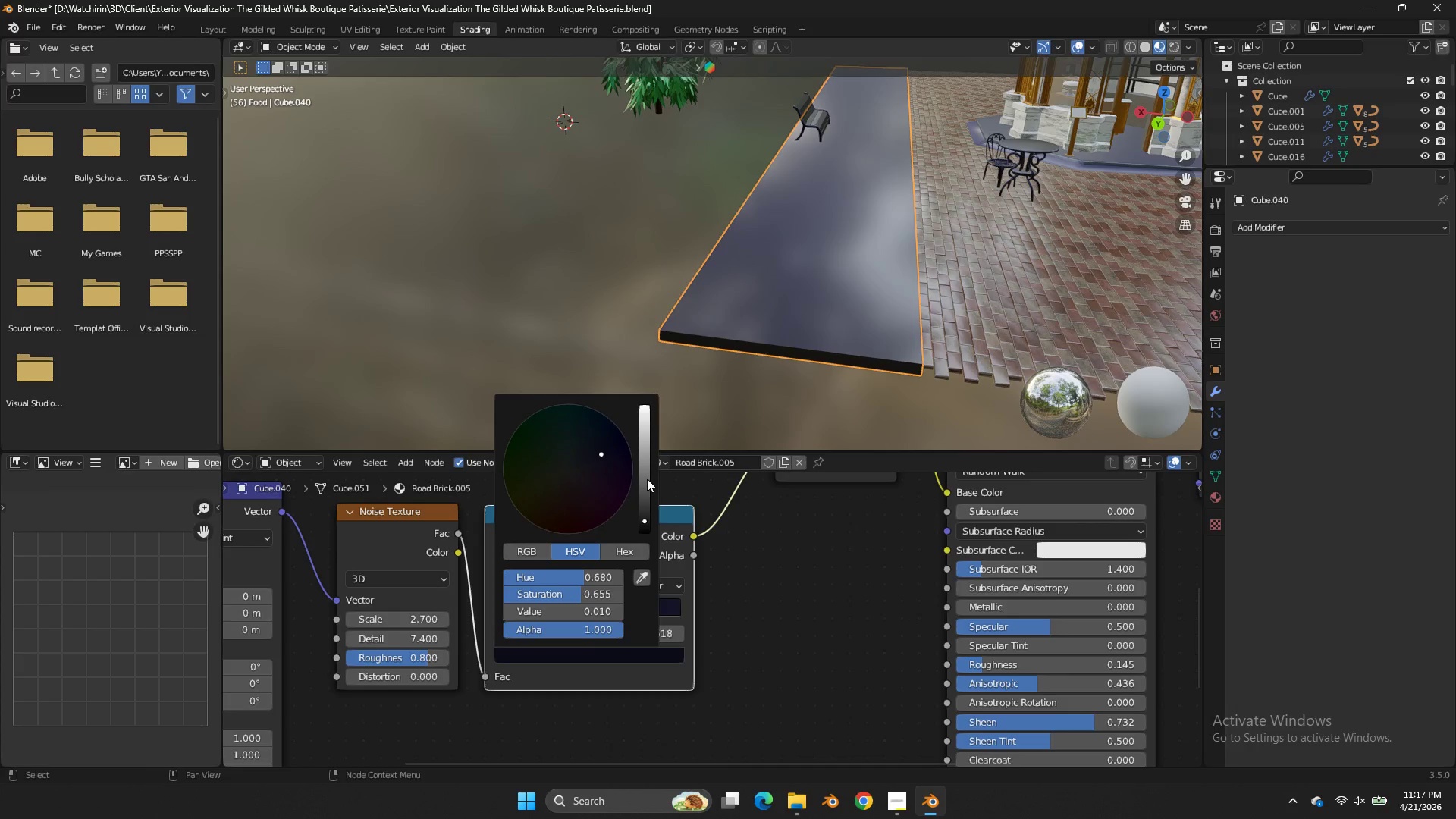 
left_click_drag(start_coordinate=[645, 479], to_coordinate=[651, 307])
 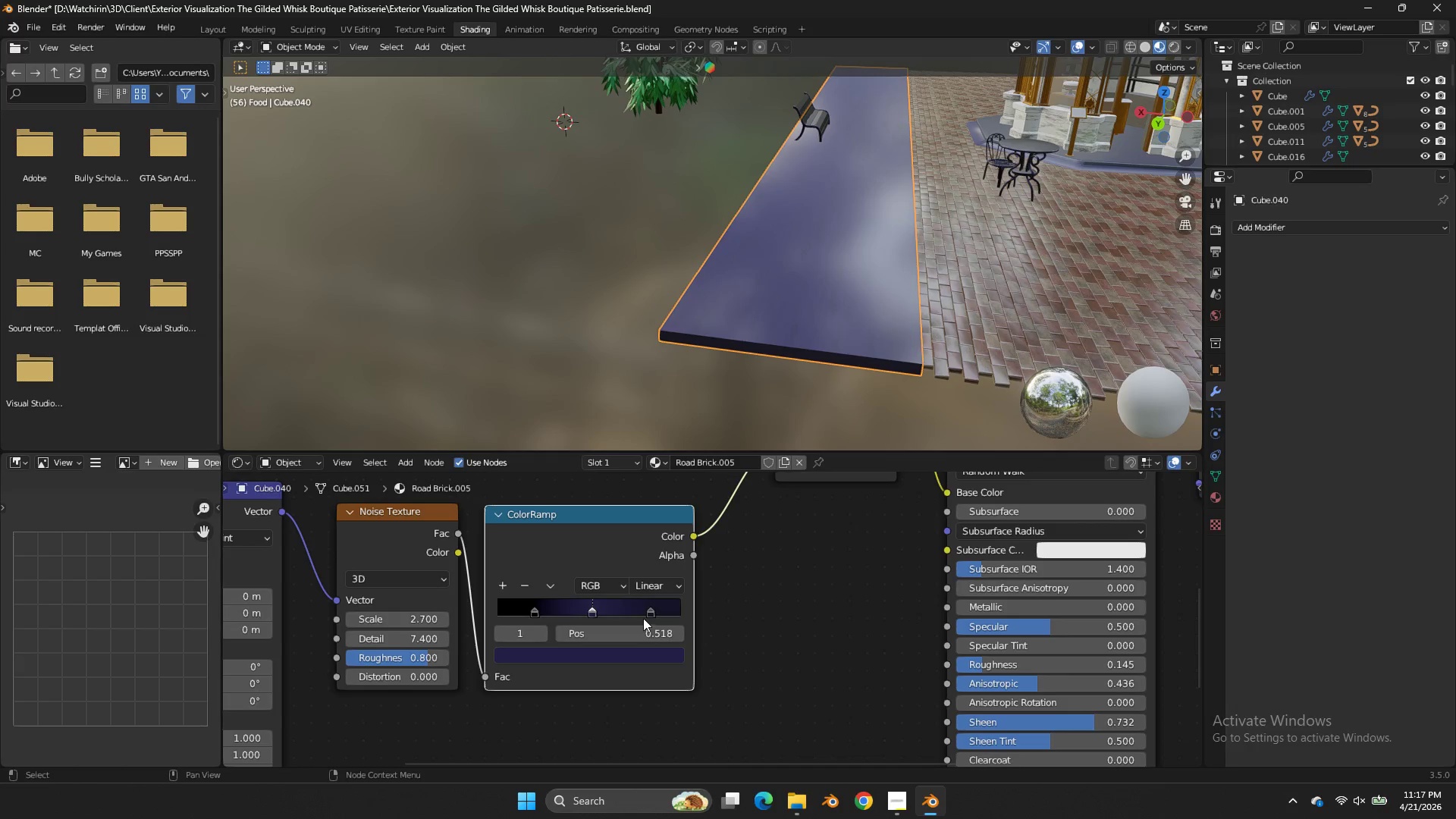 
left_click_drag(start_coordinate=[643, 616], to_coordinate=[642, 611])
 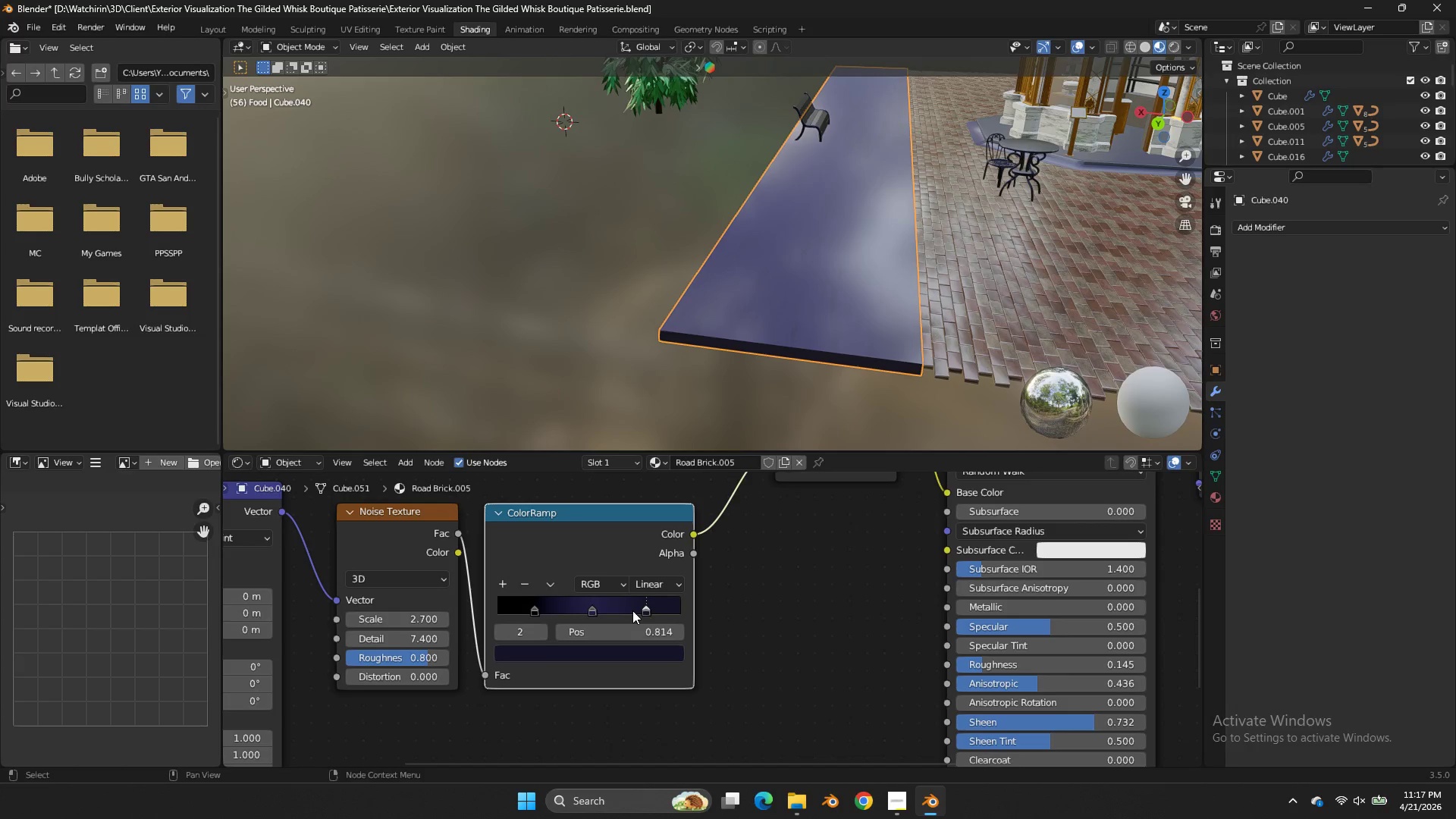 
left_click_drag(start_coordinate=[642, 611], to_coordinate=[632, 610])
 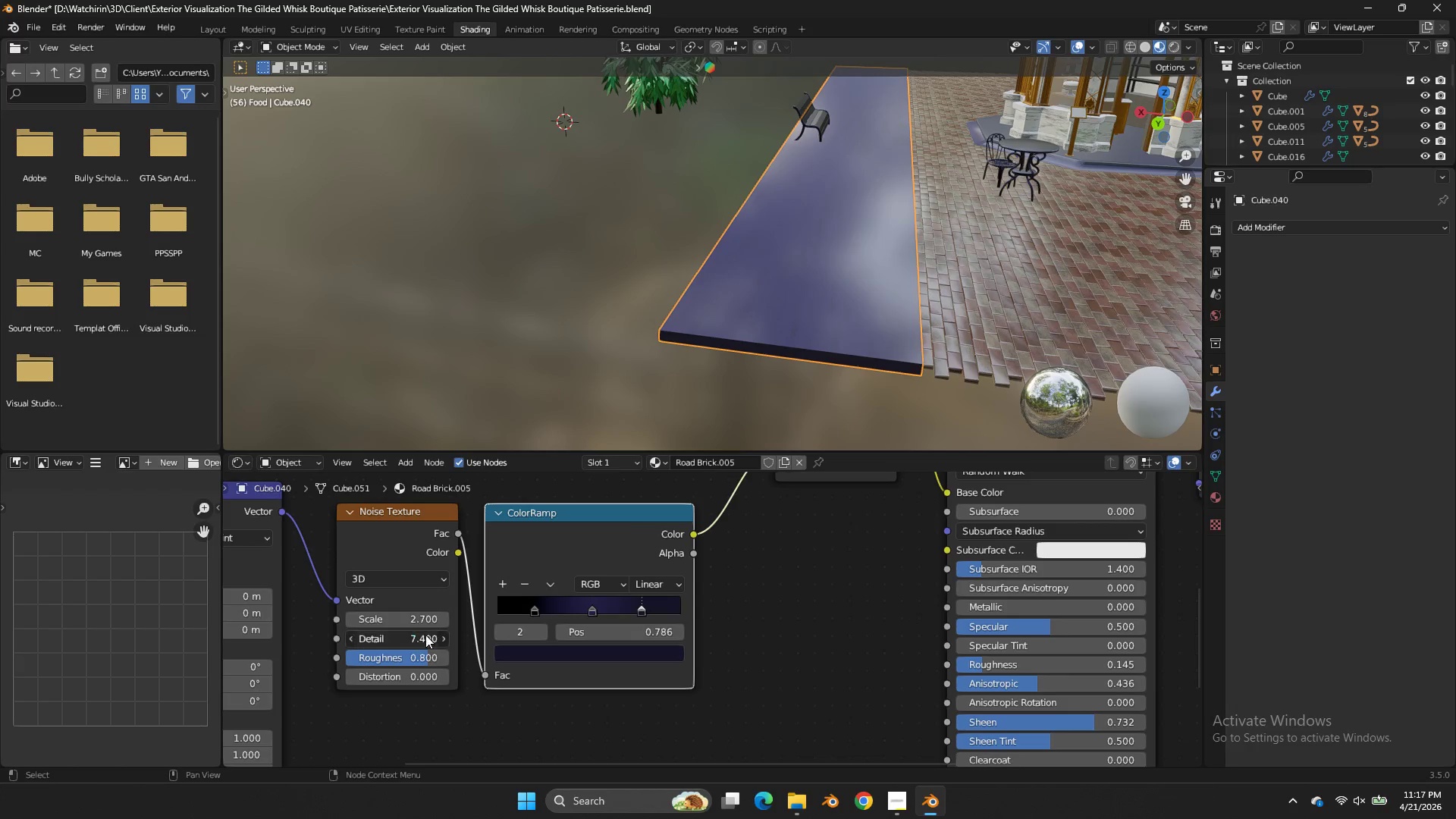 
left_click_drag(start_coordinate=[425, 635], to_coordinate=[703, 458])
 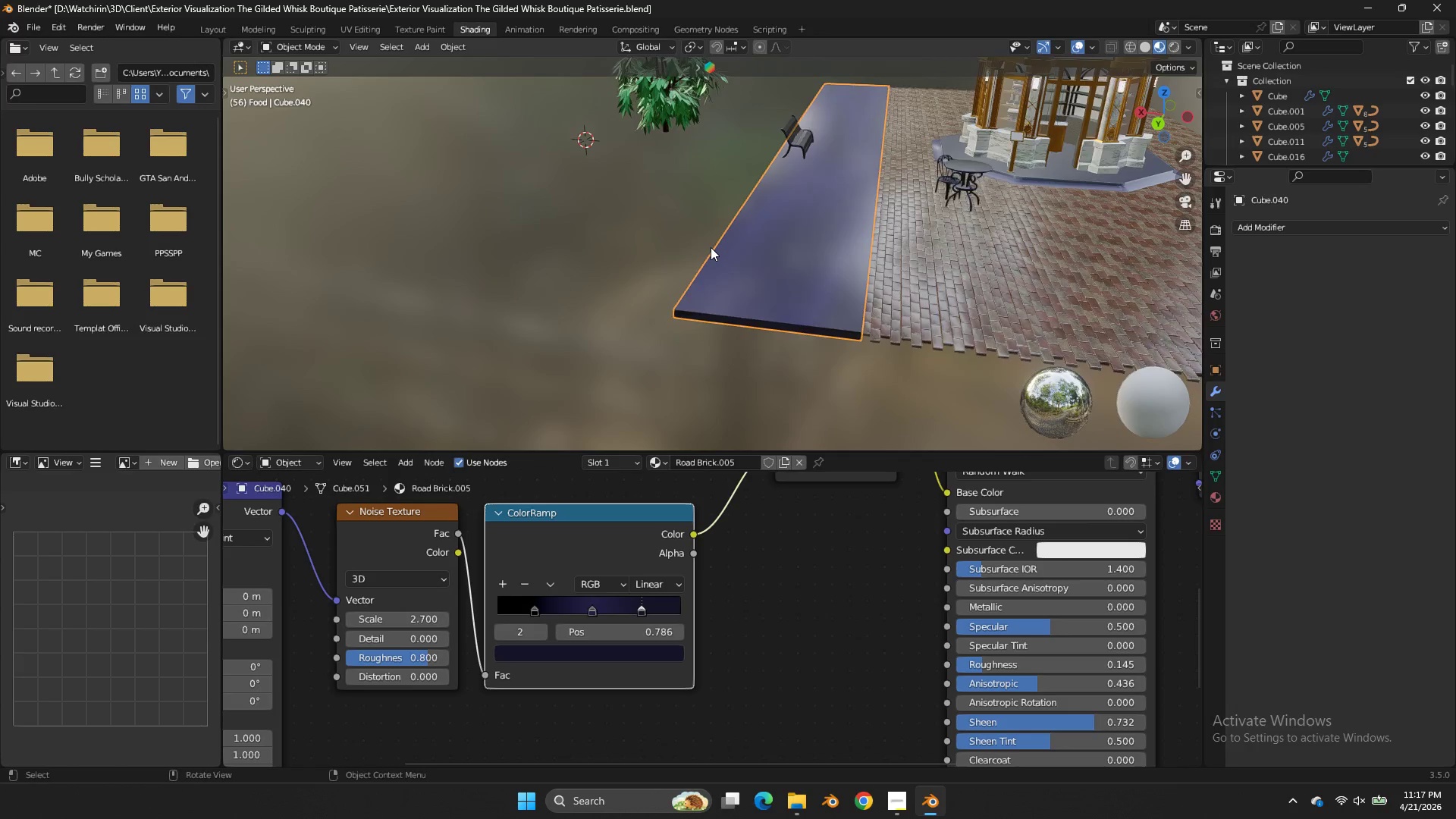 
left_click_drag(start_coordinate=[711, 118], to_coordinate=[667, 168])
 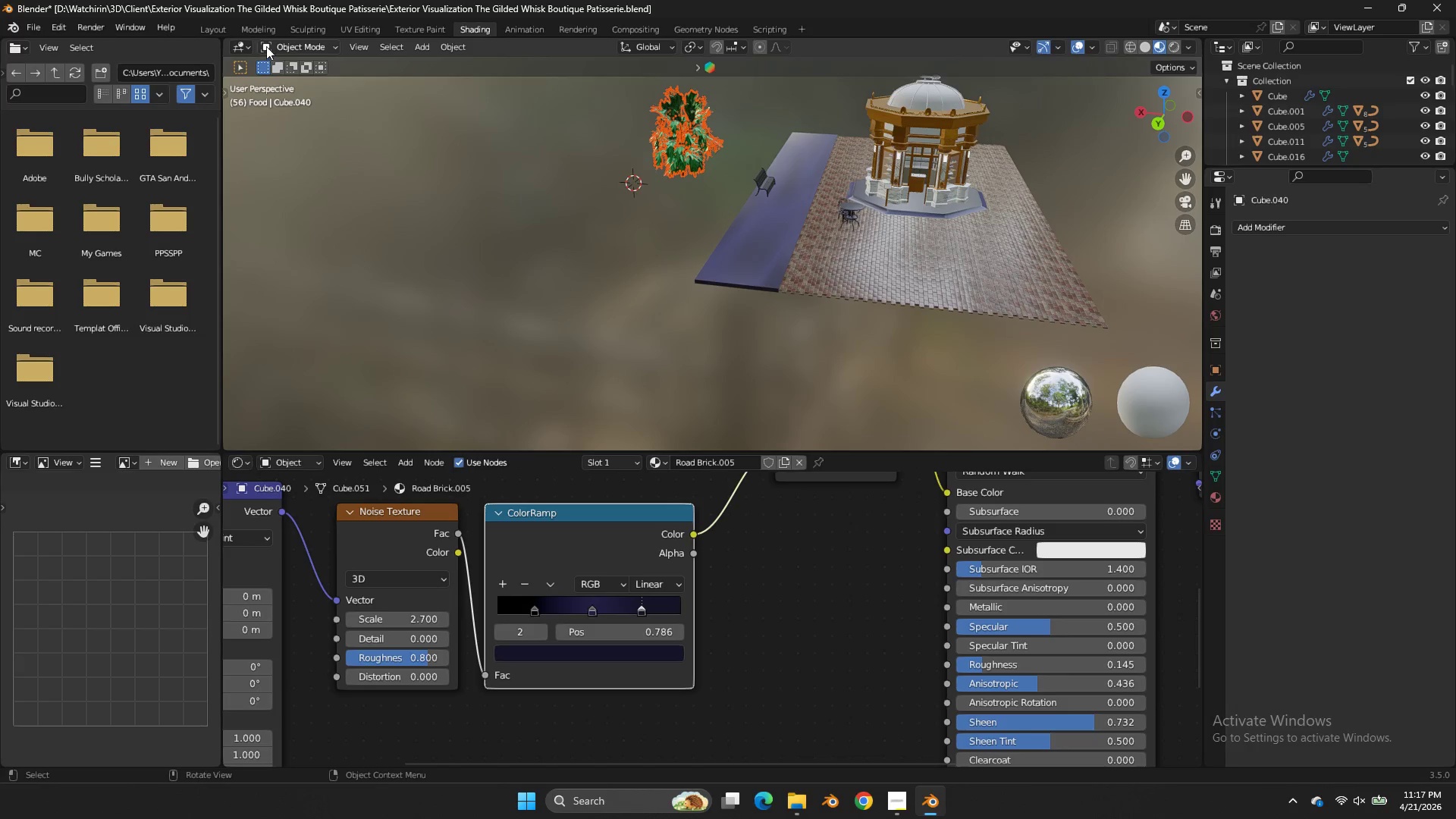 
scroll: coordinate [711, 247], scroll_direction: down, amount: 4.0
 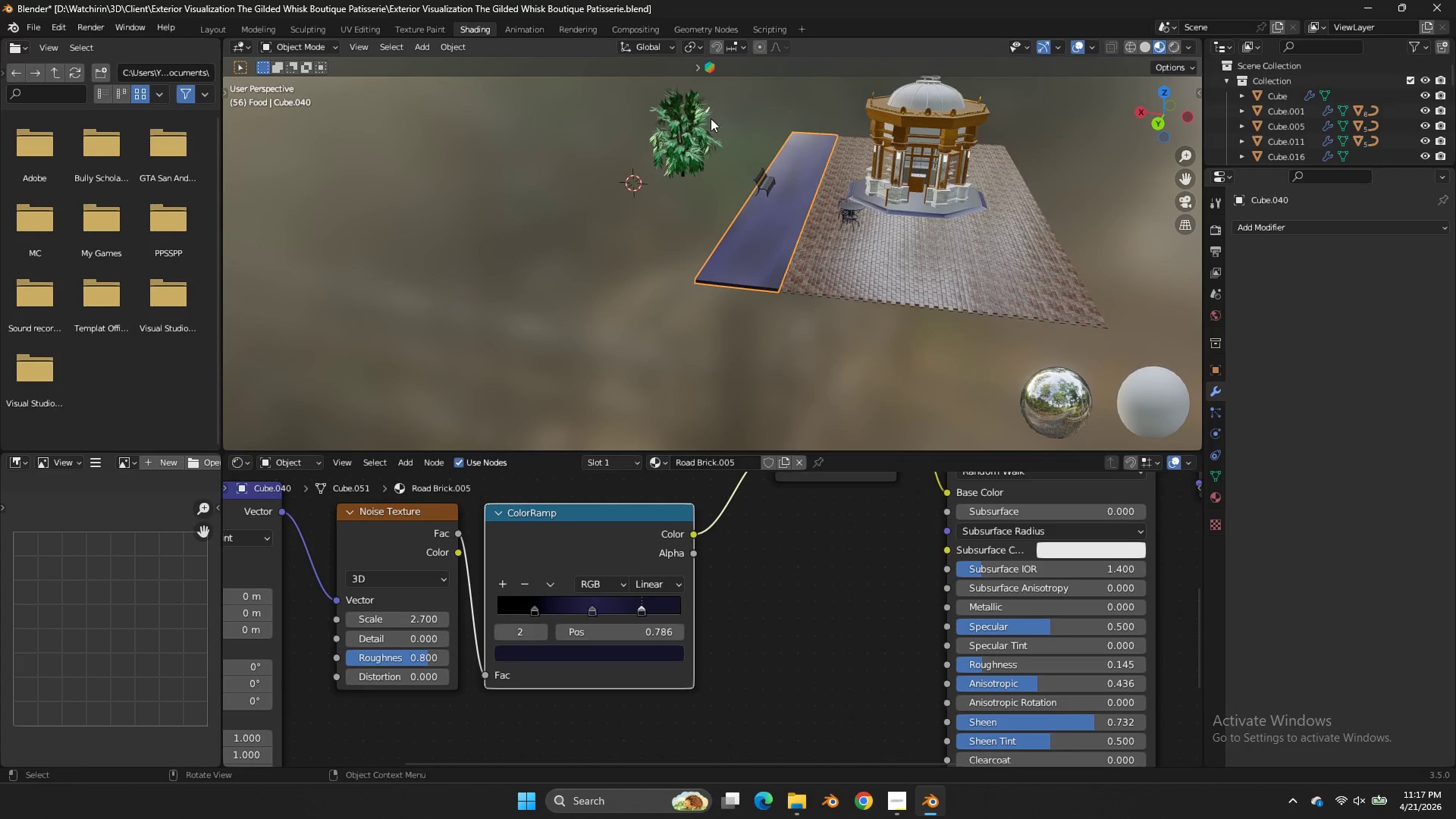 
double_click([257, 30])
 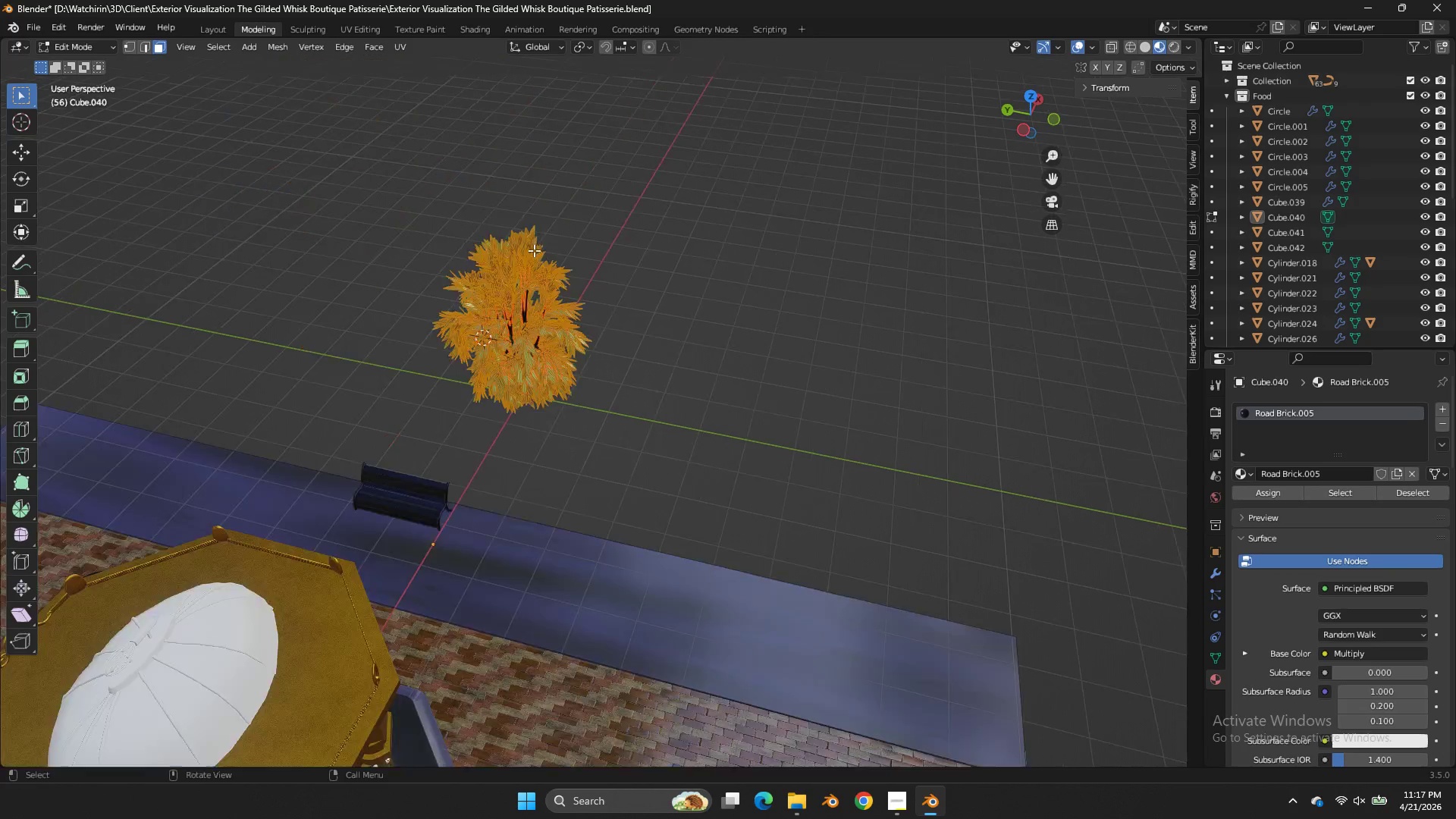 
left_click([257, 30])
 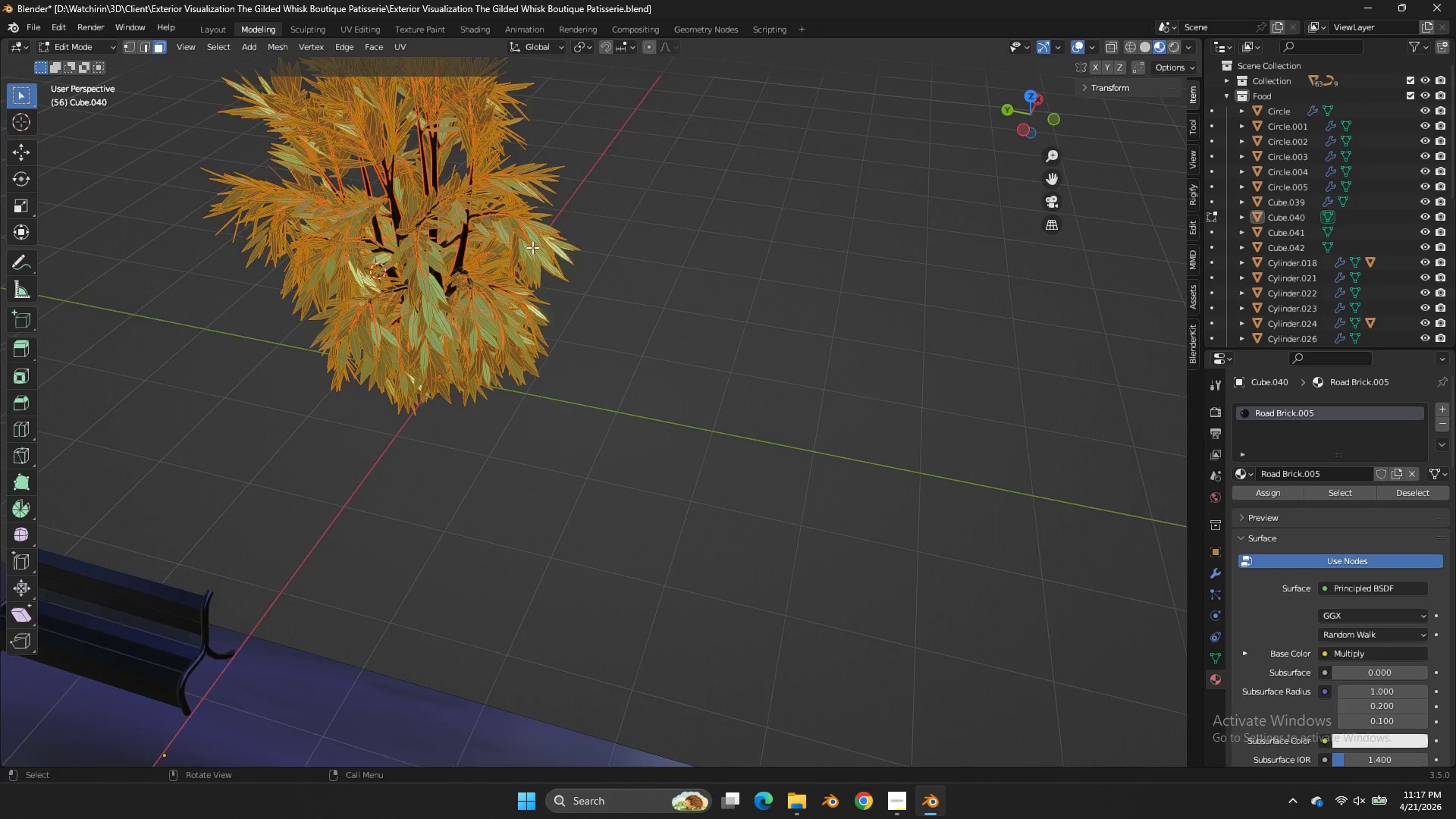 
scroll: coordinate [534, 250], scroll_direction: down, amount: 5.0
 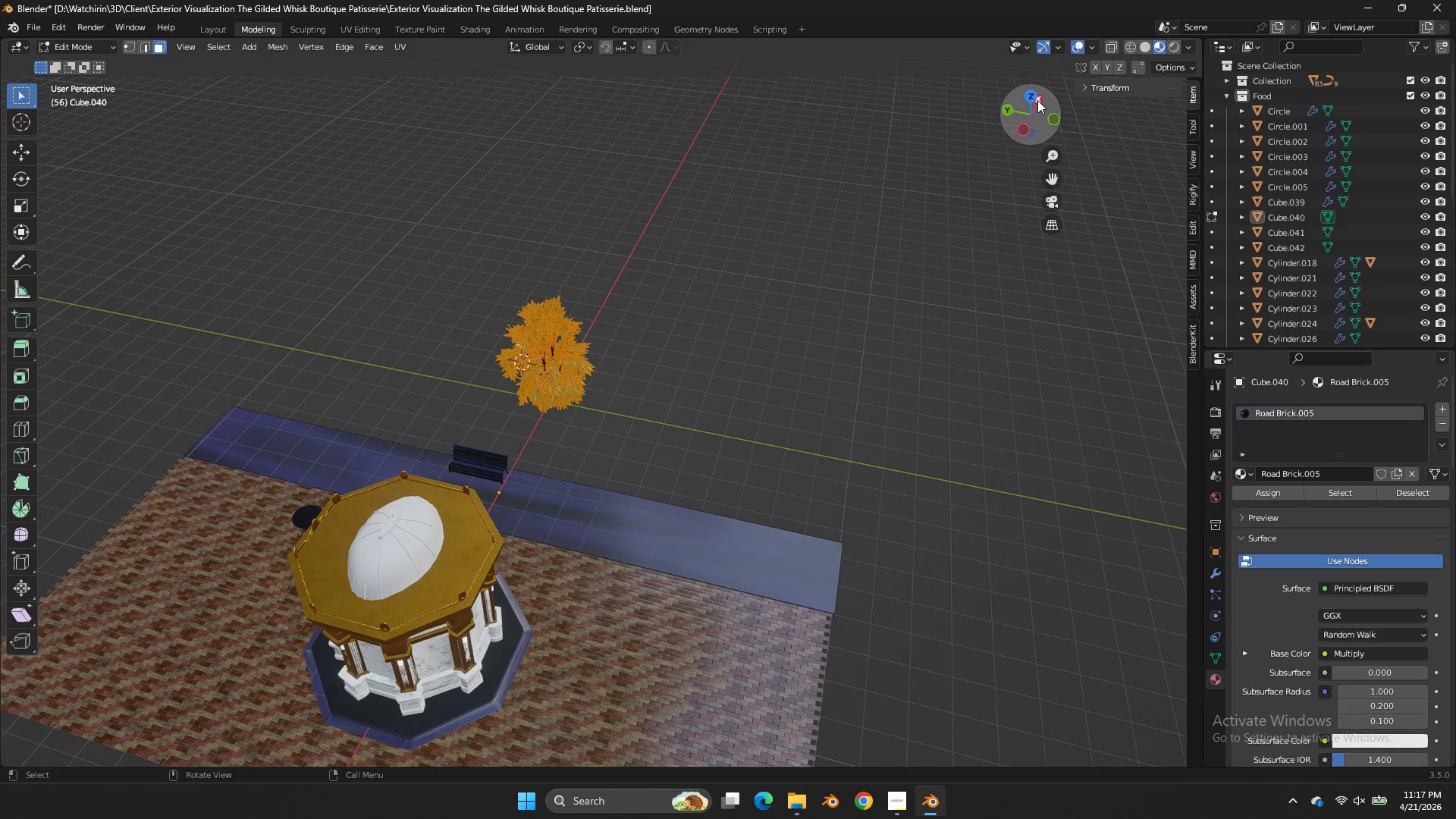 
left_click([1034, 95])
 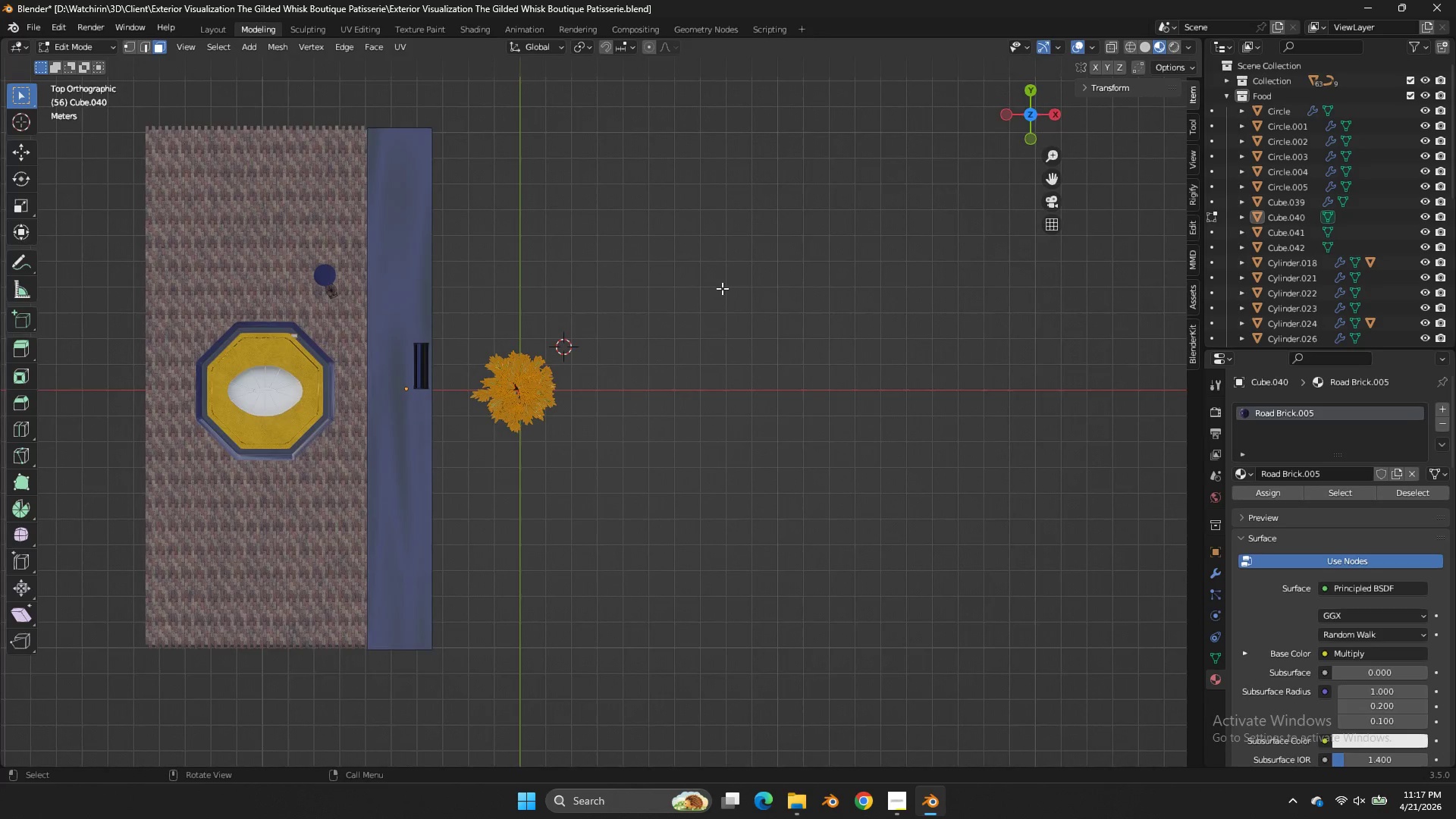 
key(Z)
 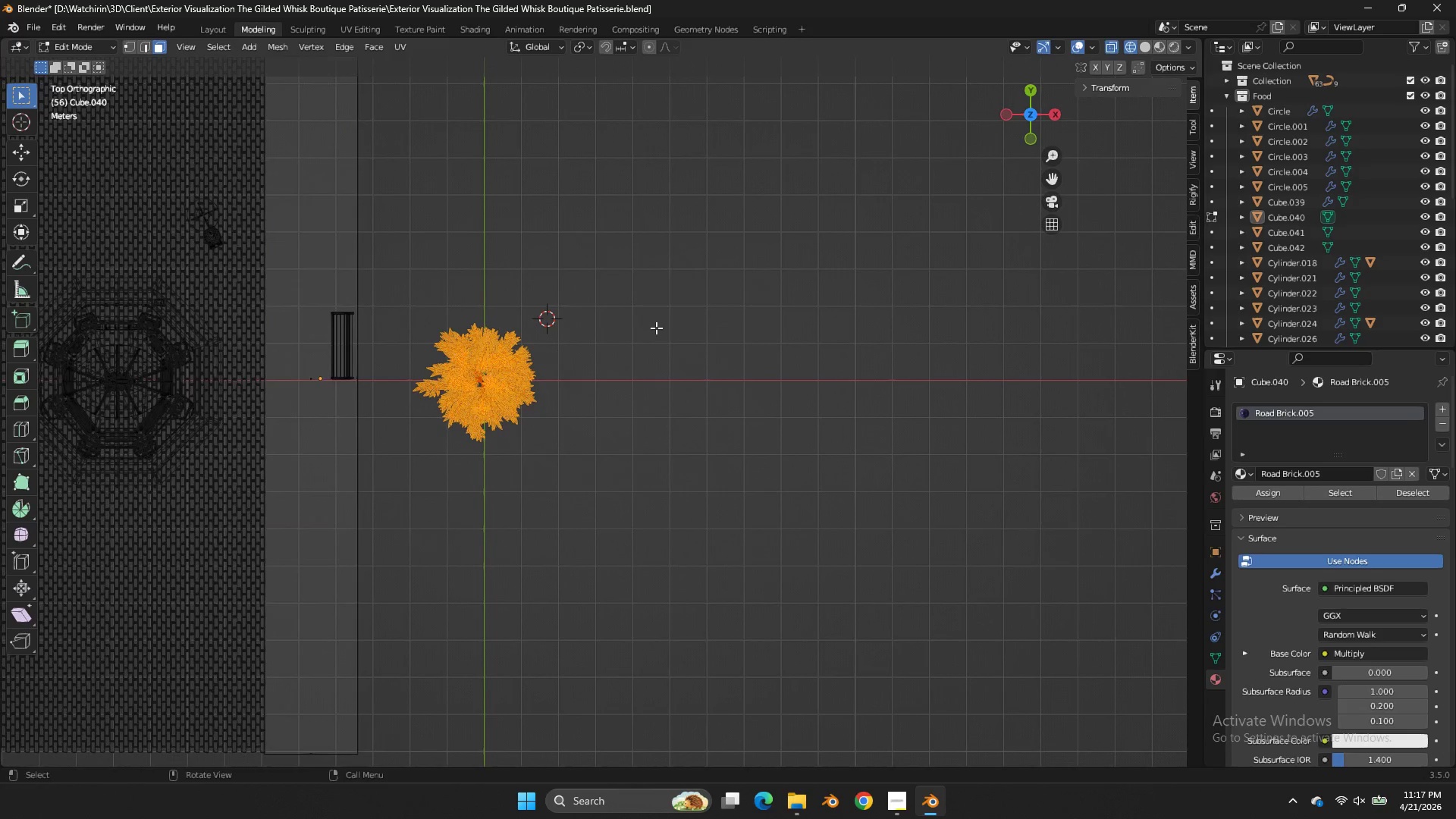 
scroll: coordinate [722, 288], scroll_direction: up, amount: 2.0
 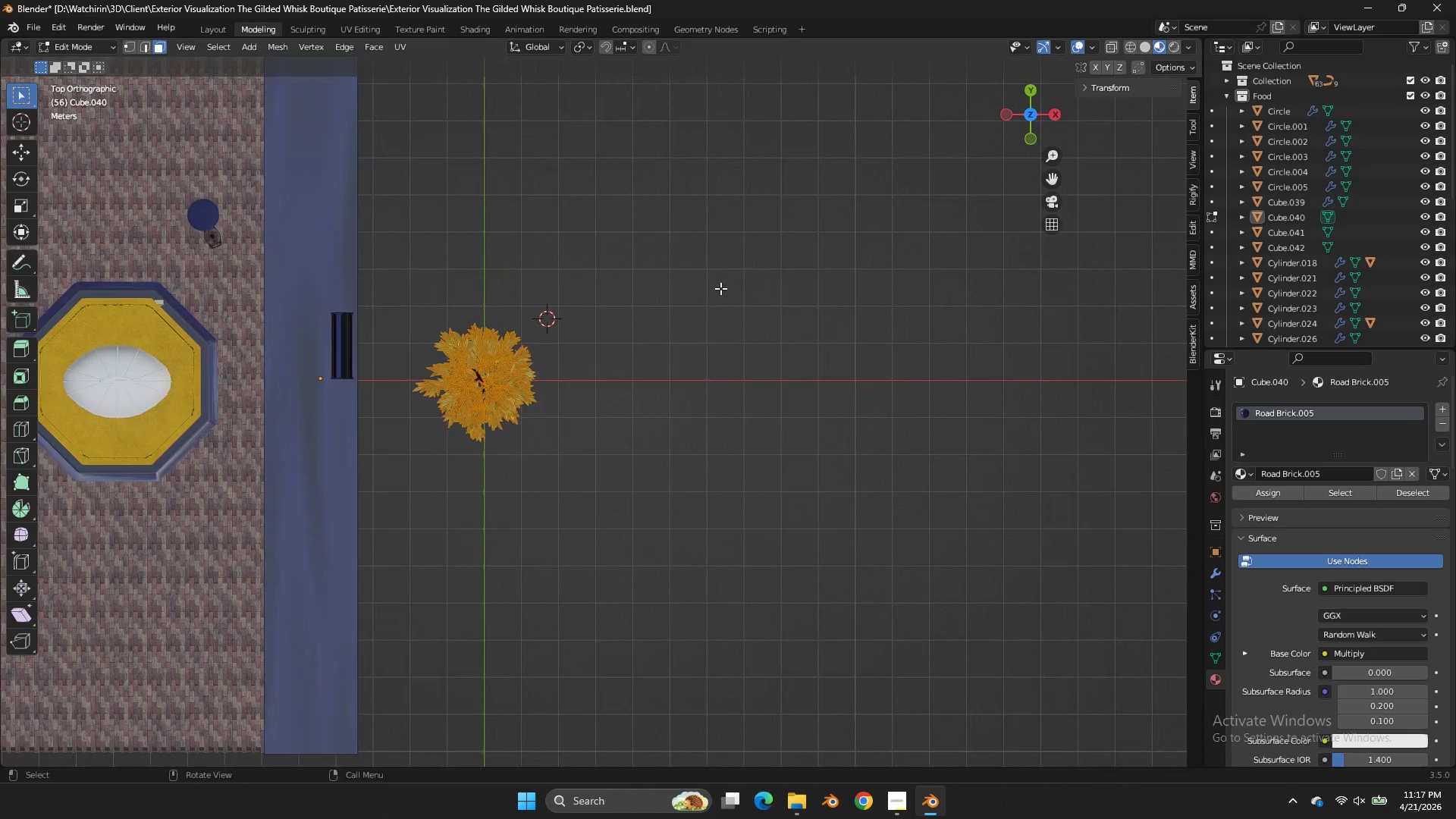 
type(zzzgz)
key(Tab)
 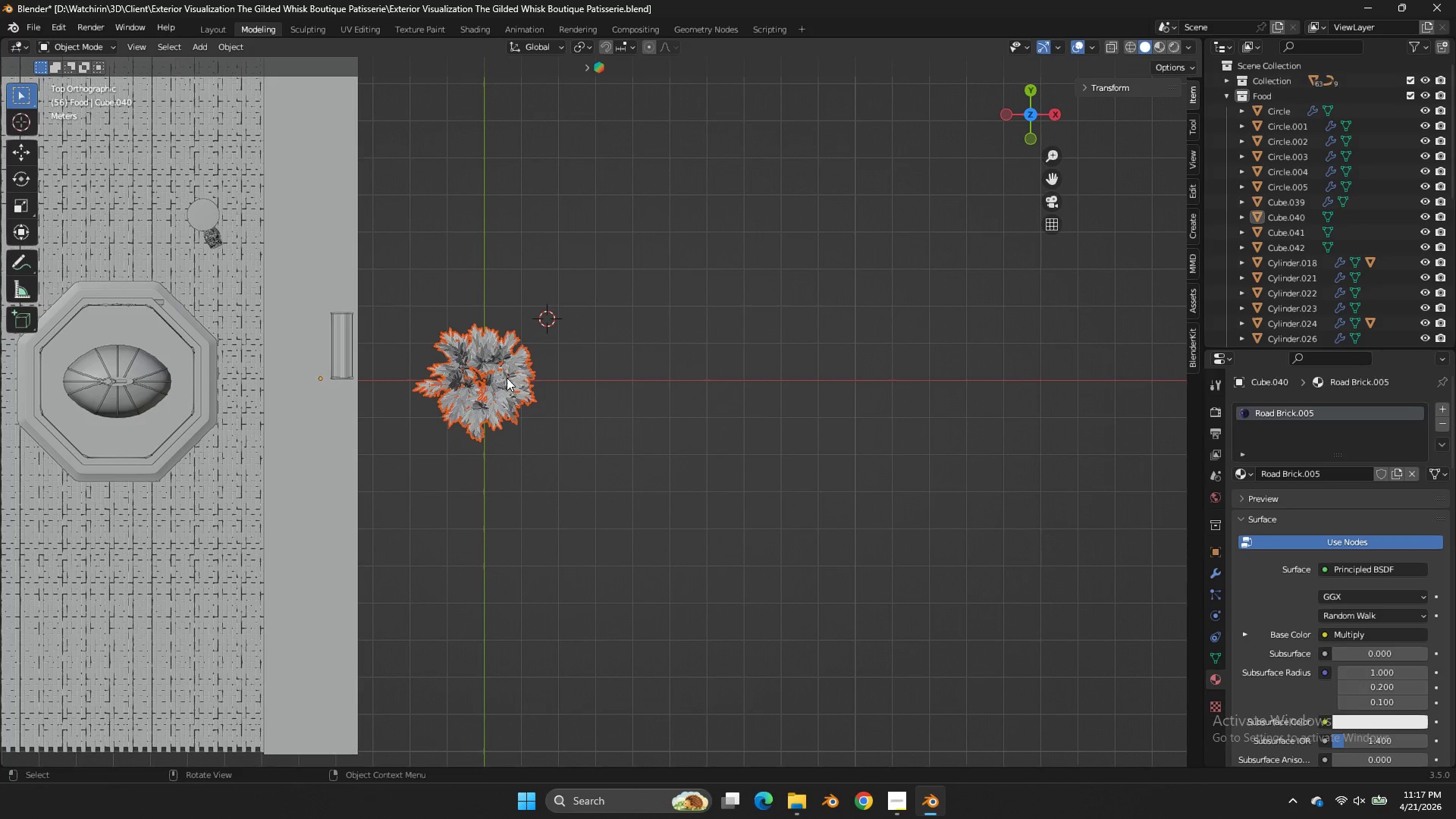 
left_click([507, 378])
 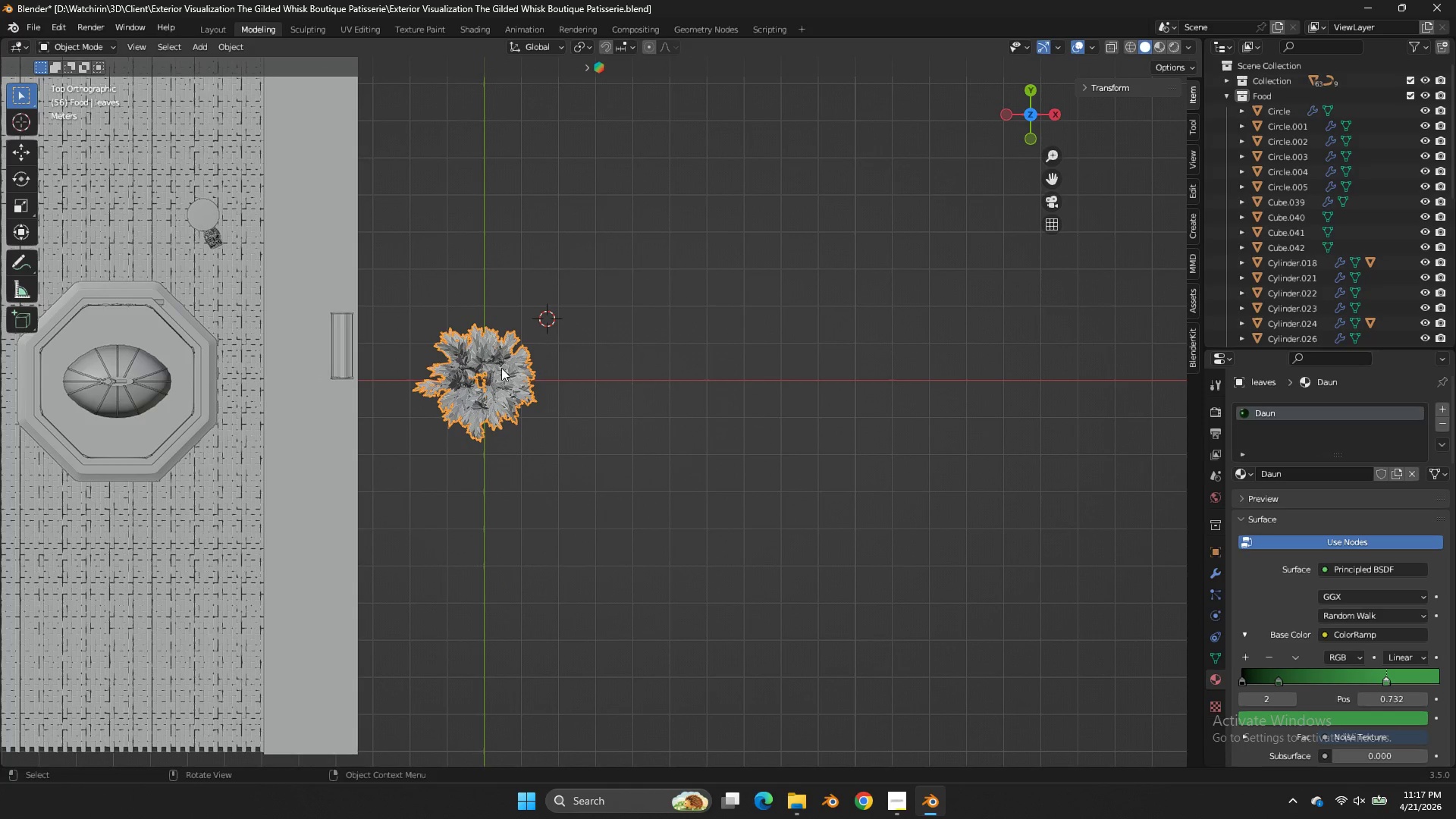 
key(Z)
 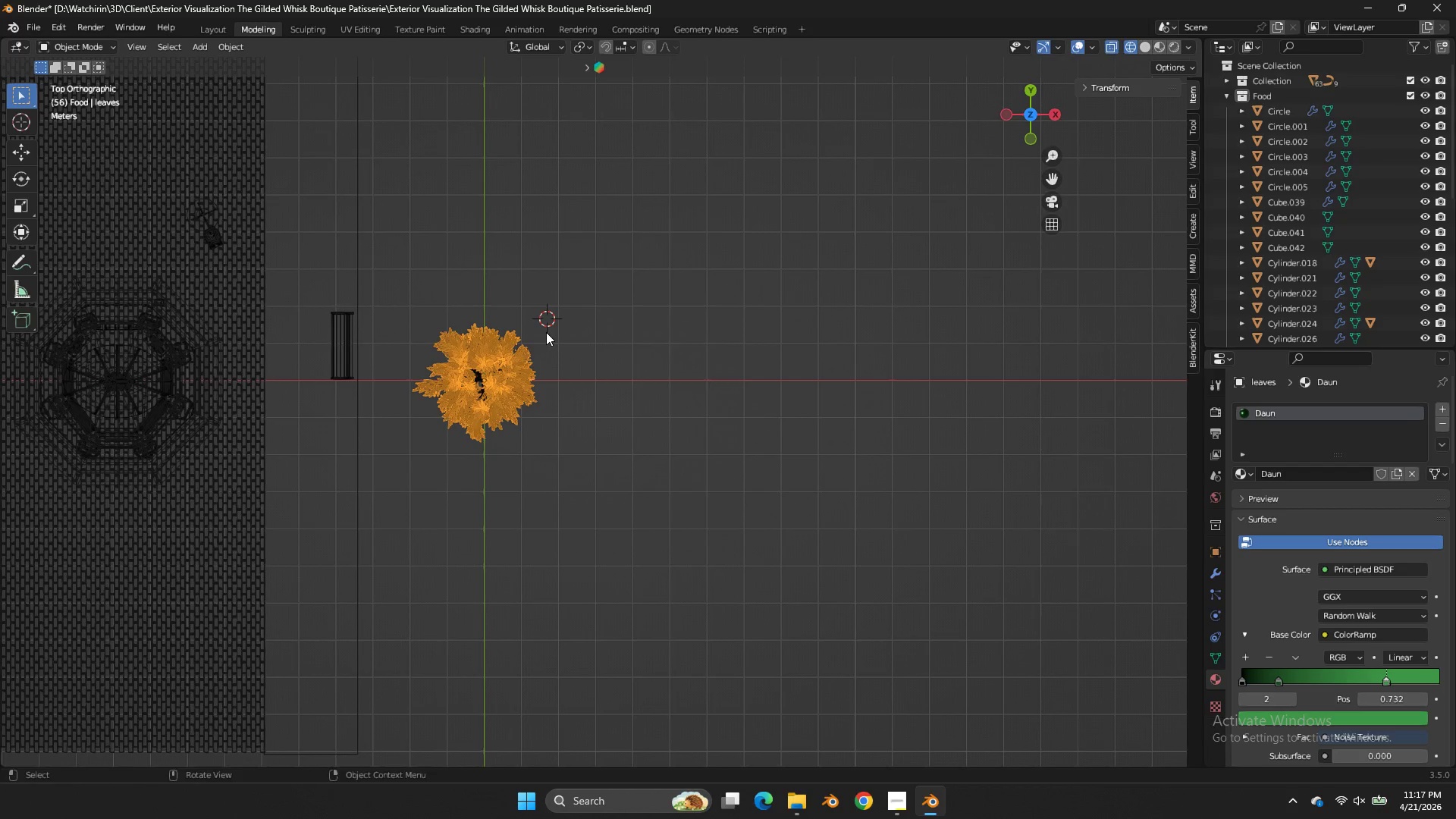 
left_click_drag(start_coordinate=[547, 332], to_coordinate=[491, 403])
 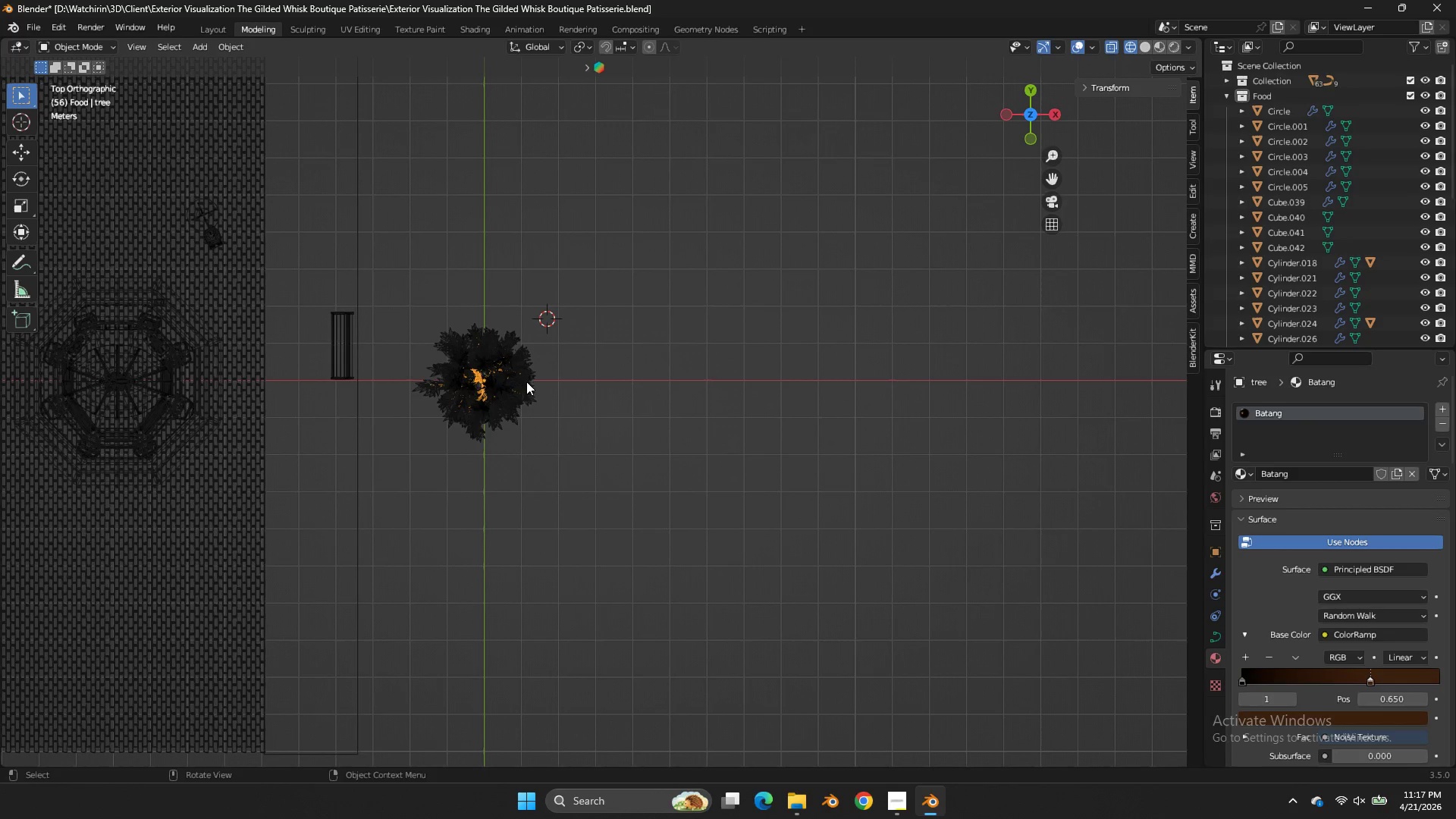 
double_click([491, 403])
 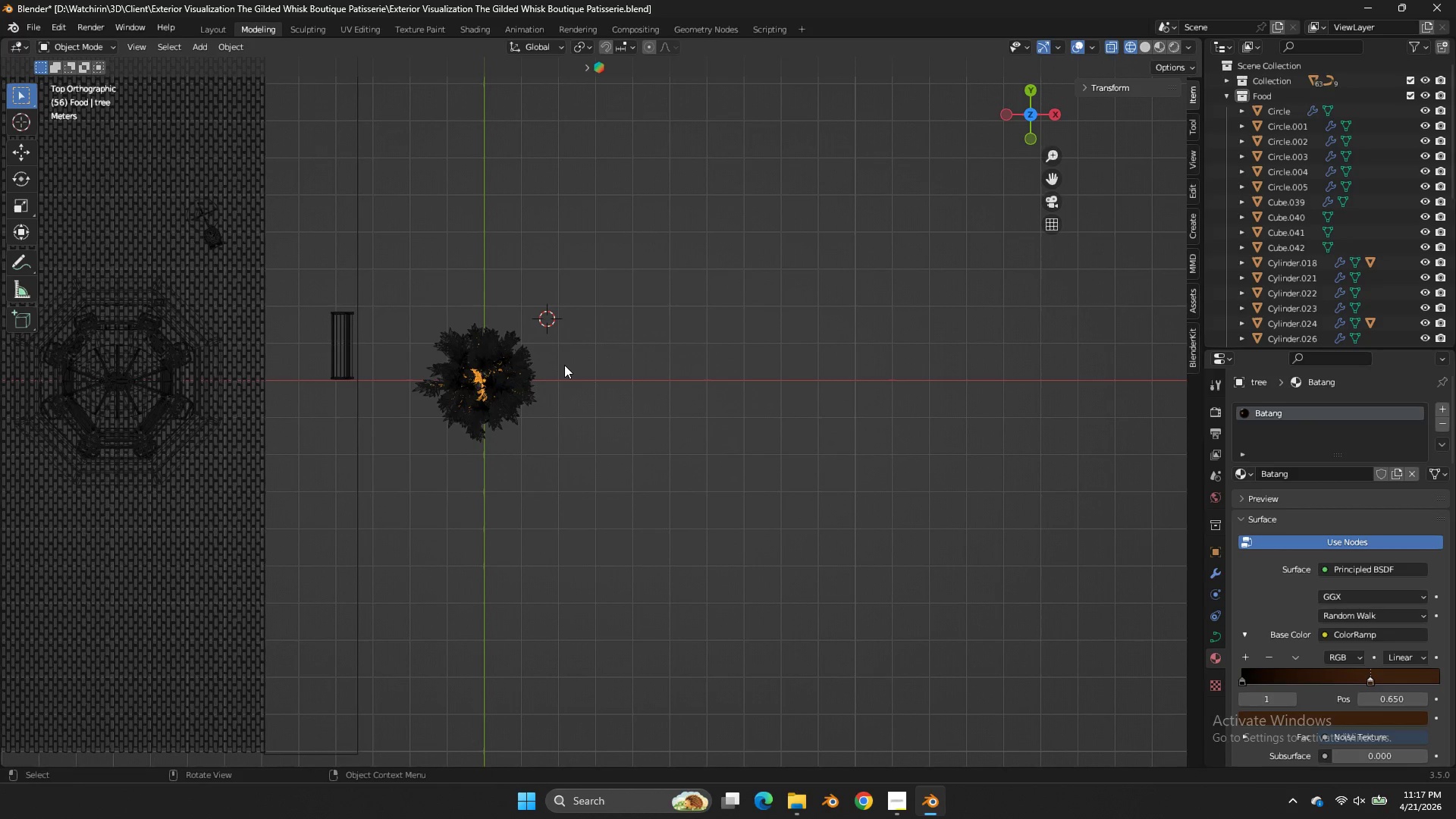 
hold_key(key=ShiftLeft, duration=0.58)
left_click_drag(start_coordinate=[562, 329], to_coordinate=[461, 411])
 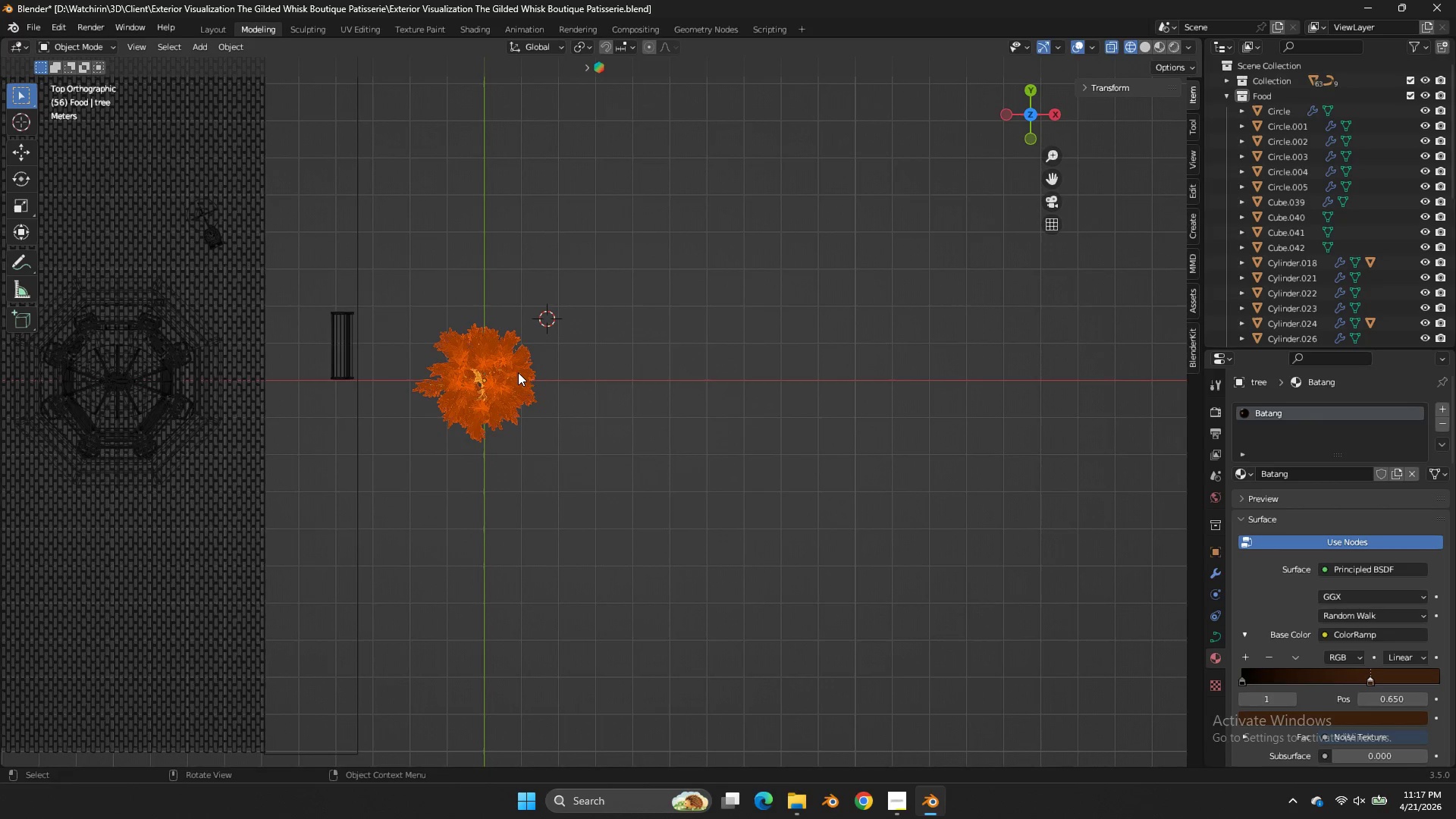 
key(G)
 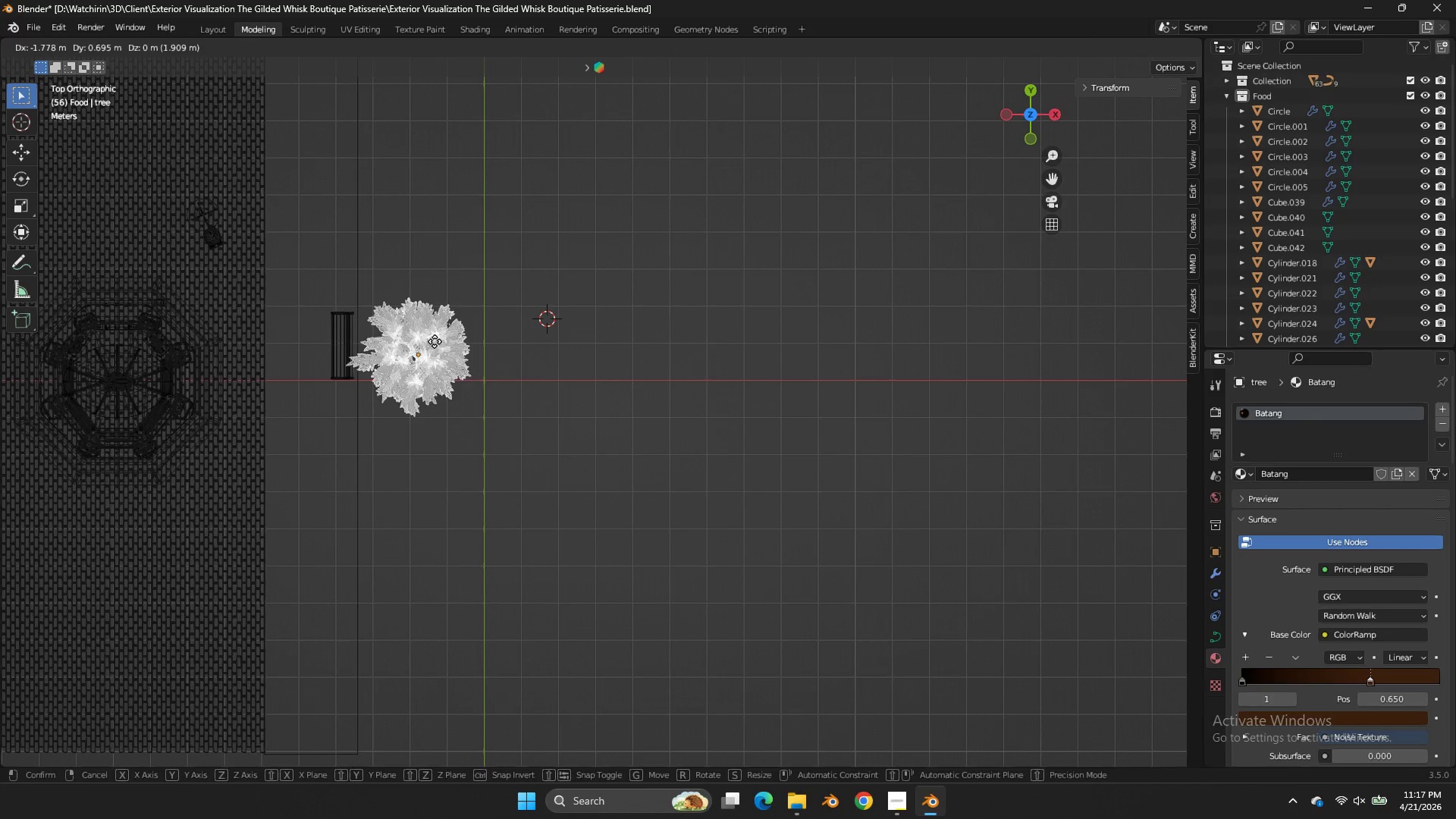 
double_click([435, 341])
 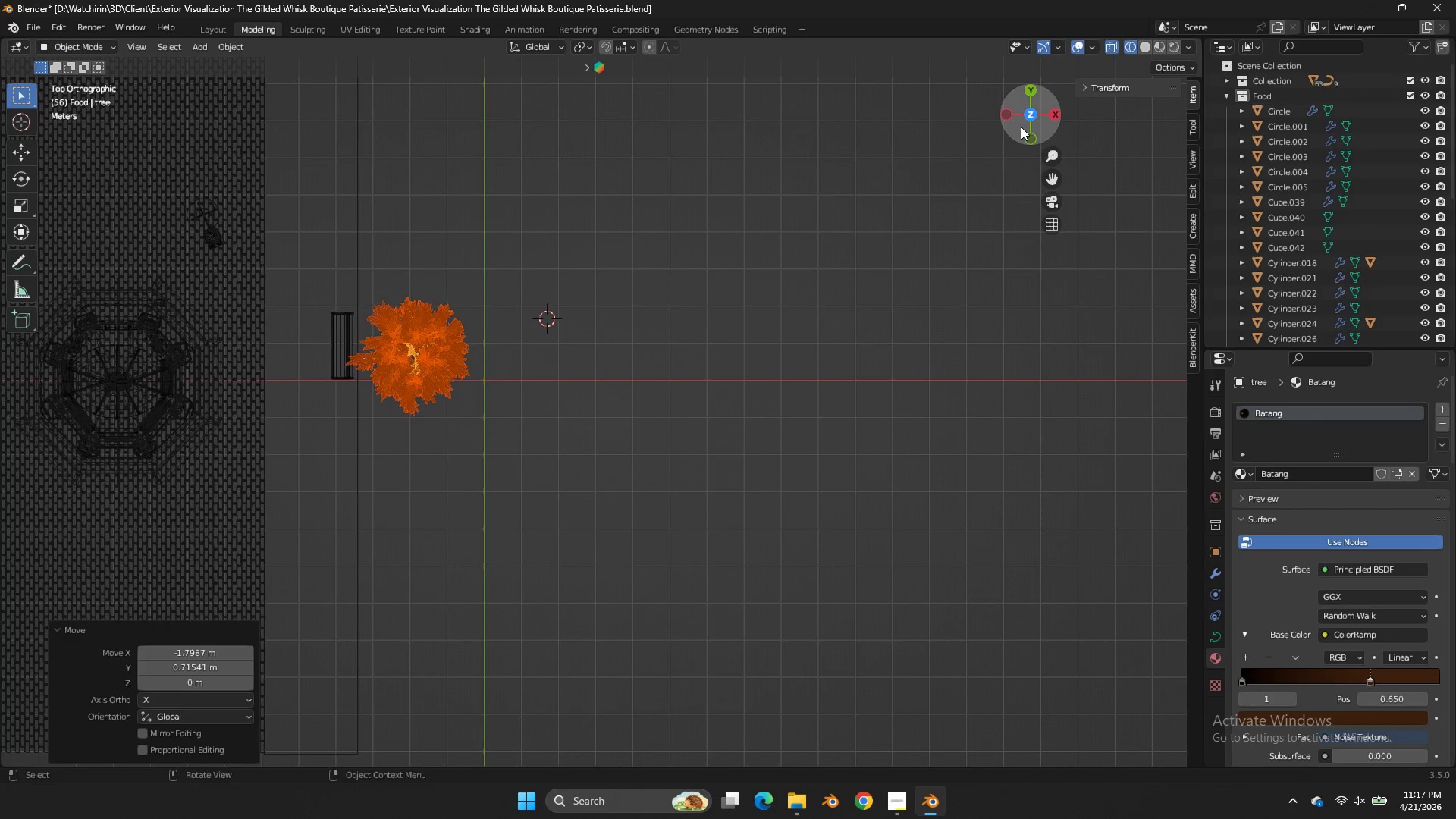 
left_click_drag(start_coordinate=[1023, 124], to_coordinate=[1119, 710])
 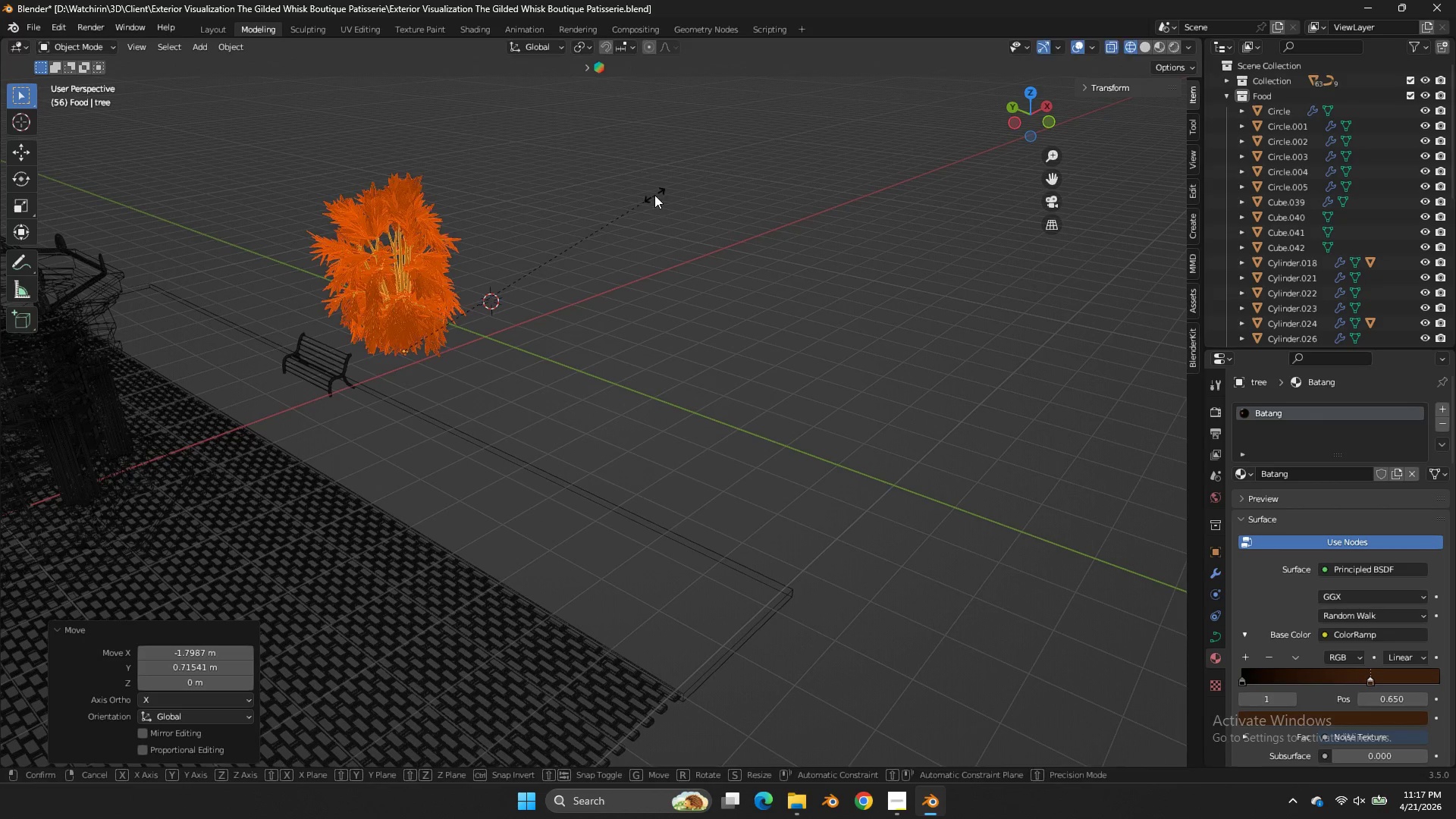 
type(sz)
 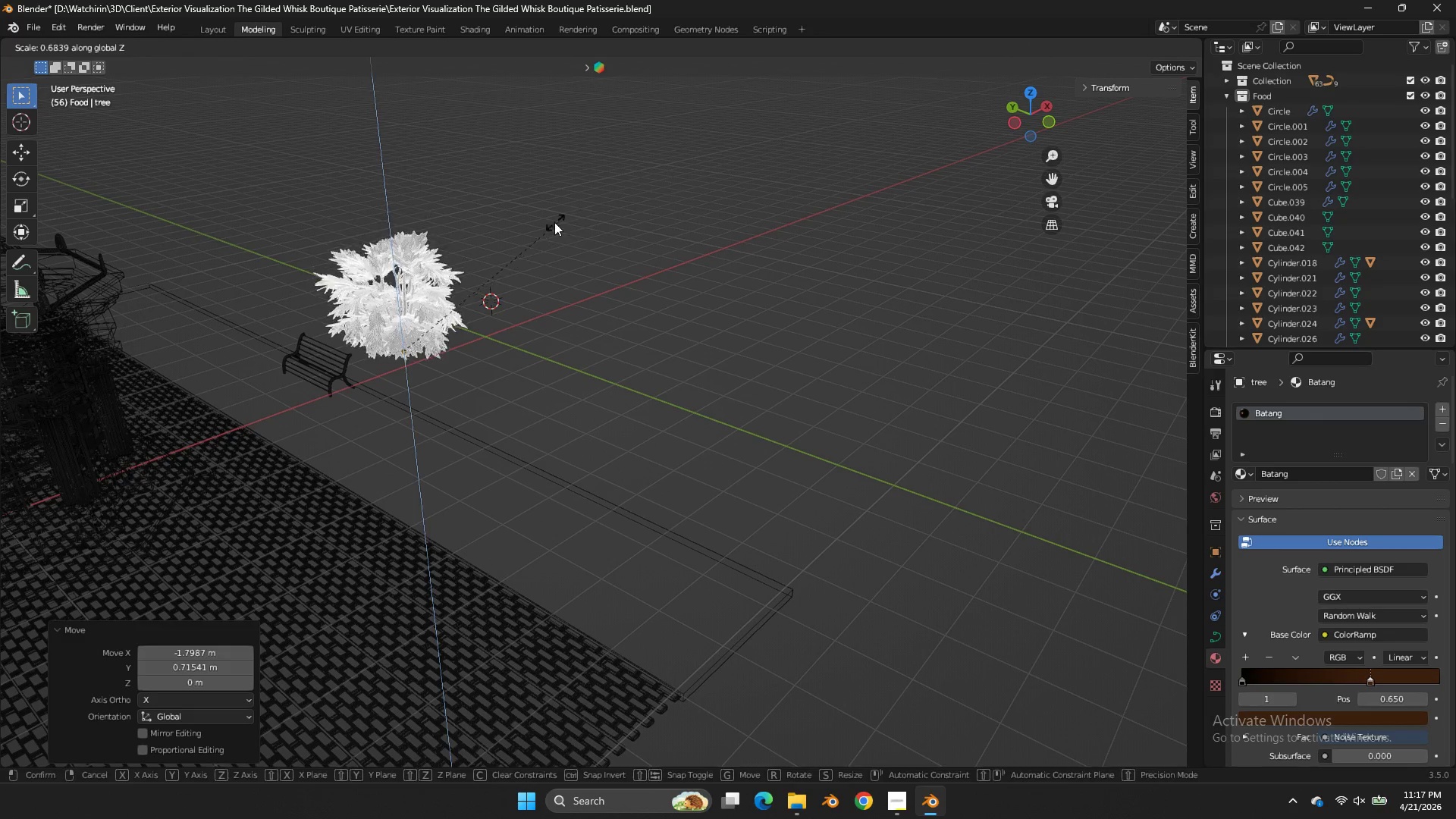 
left_click([554, 222])
 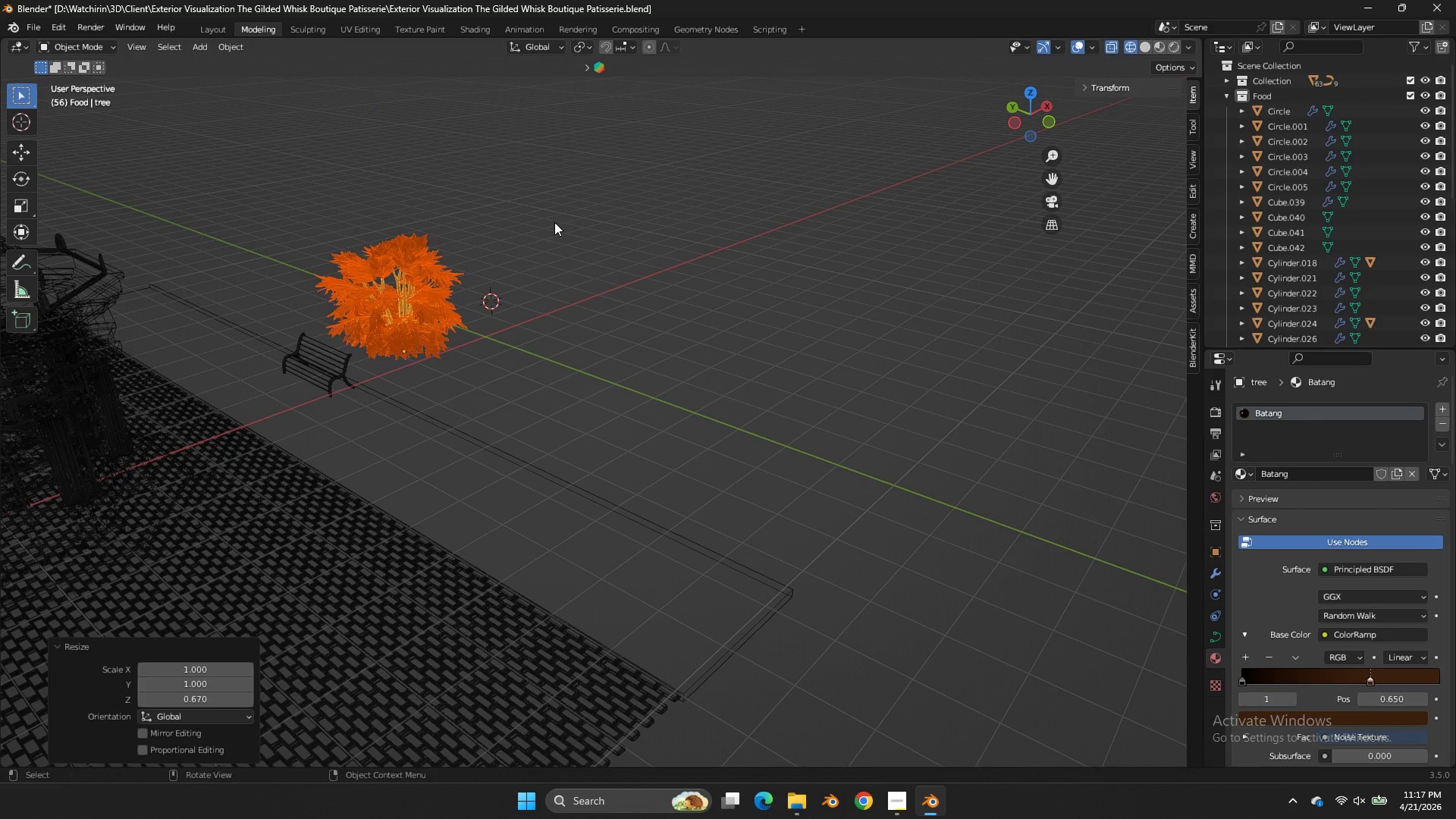 
key(G)
 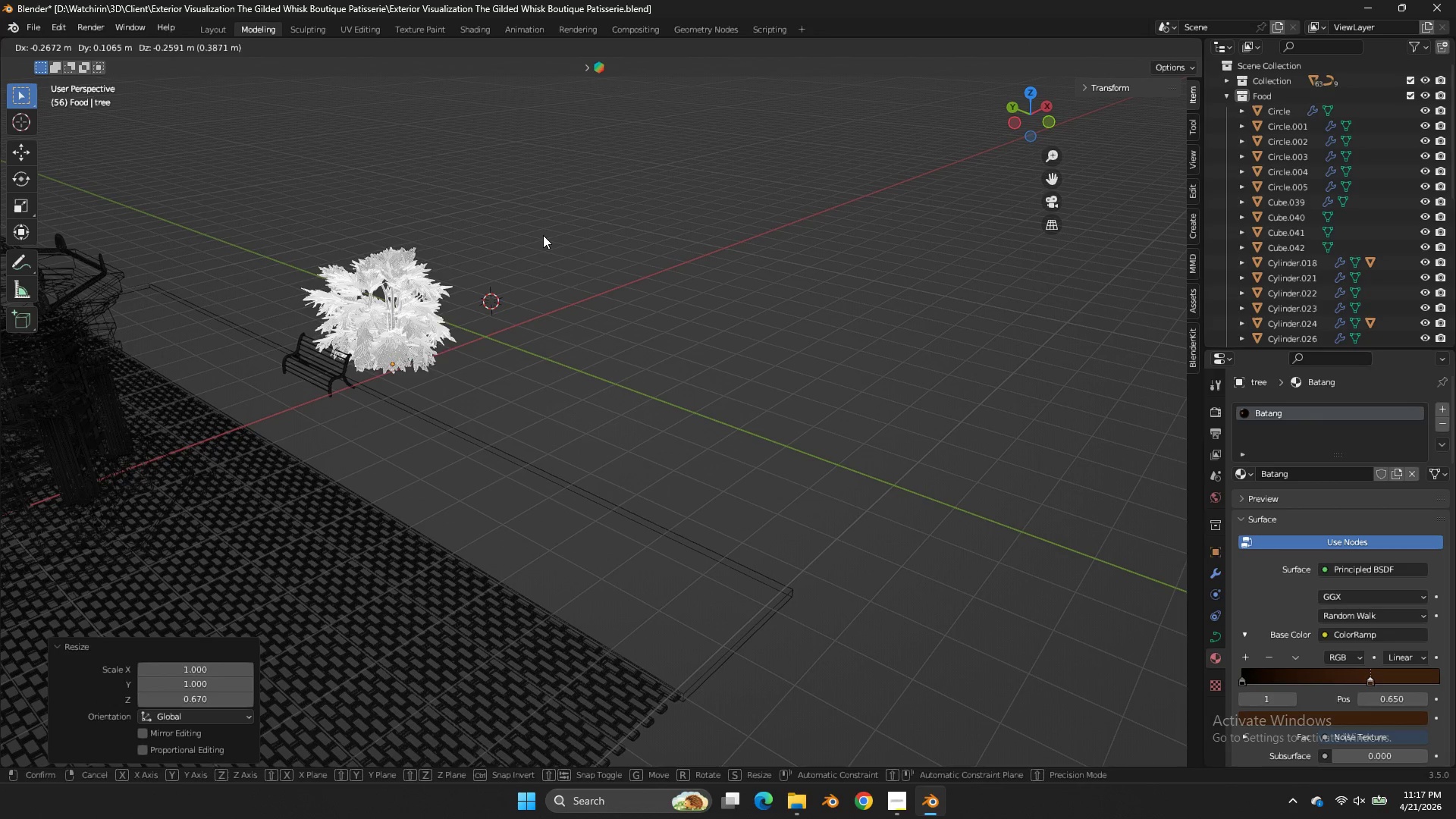 
left_click([543, 235])
 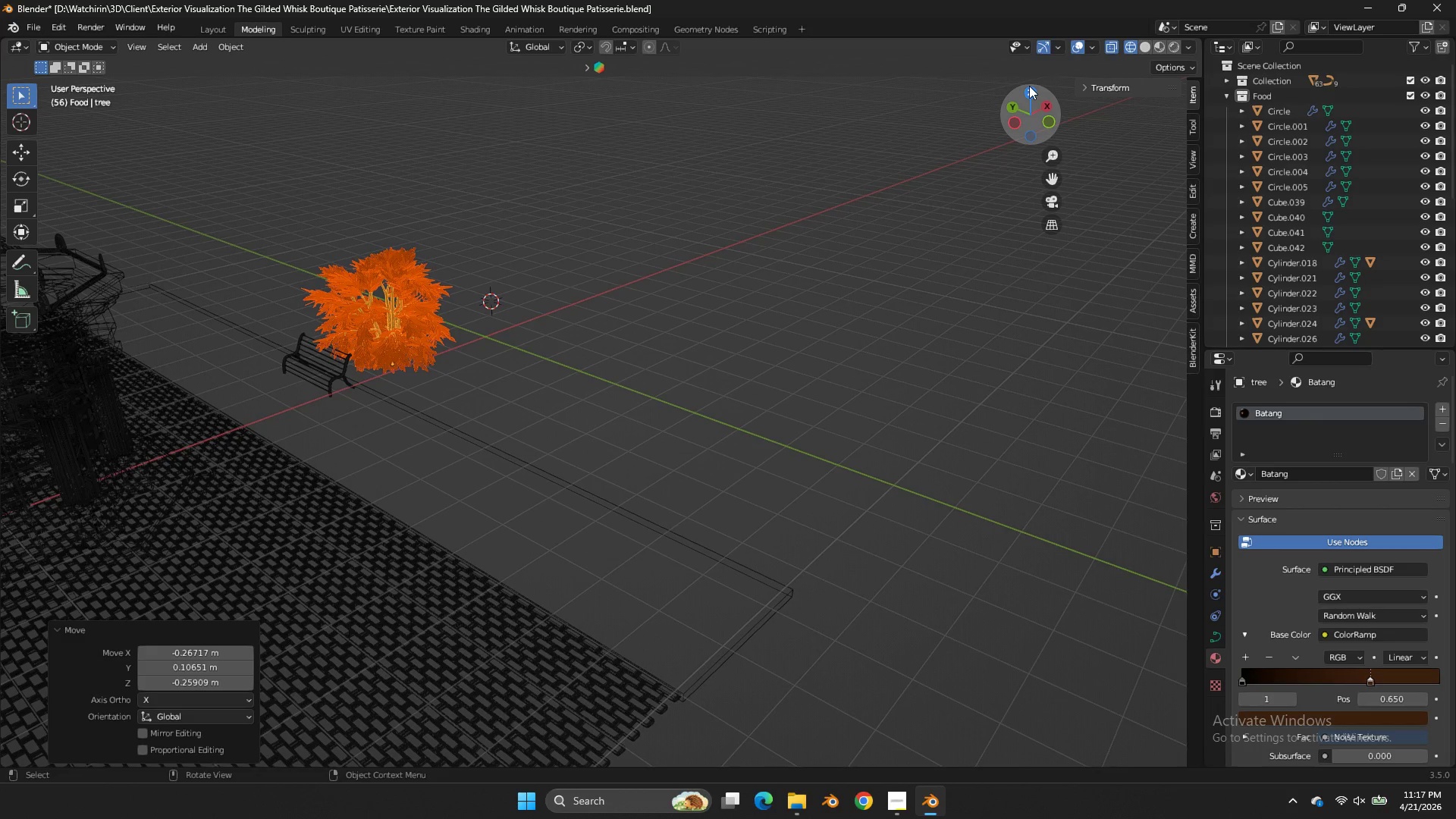 
double_click([1029, 86])
 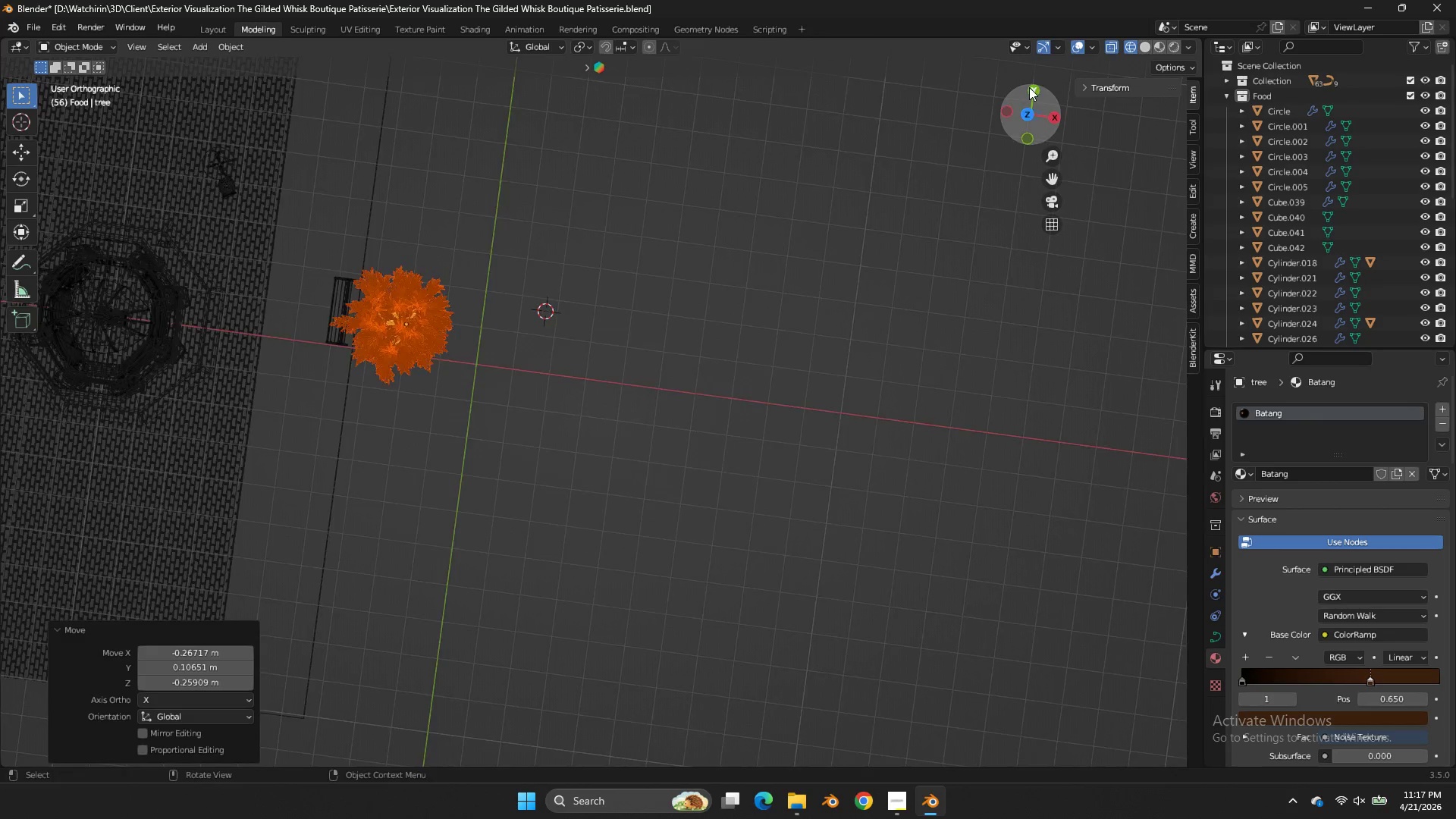 
triple_click([1029, 86])
 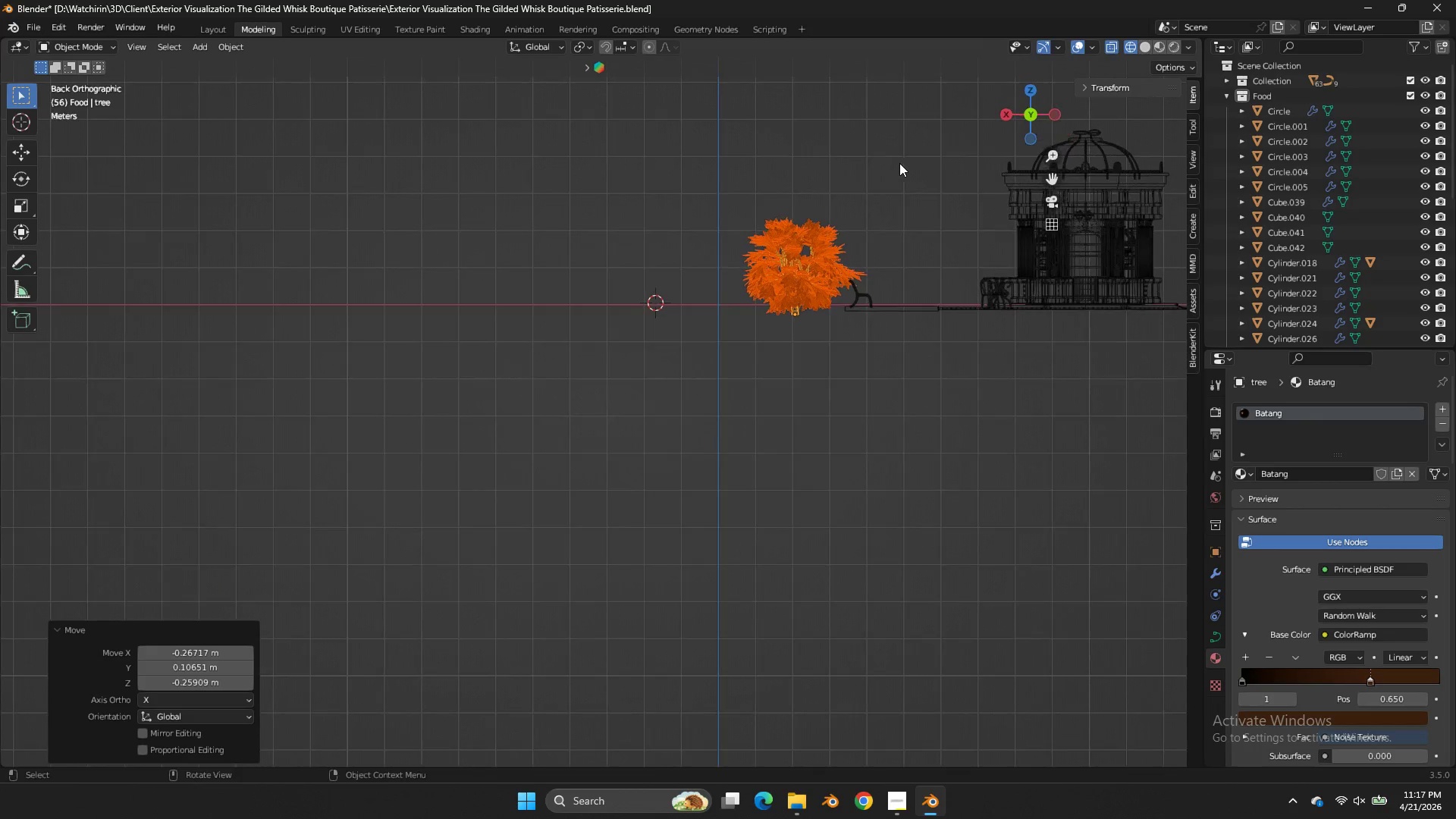 
type(gz)
 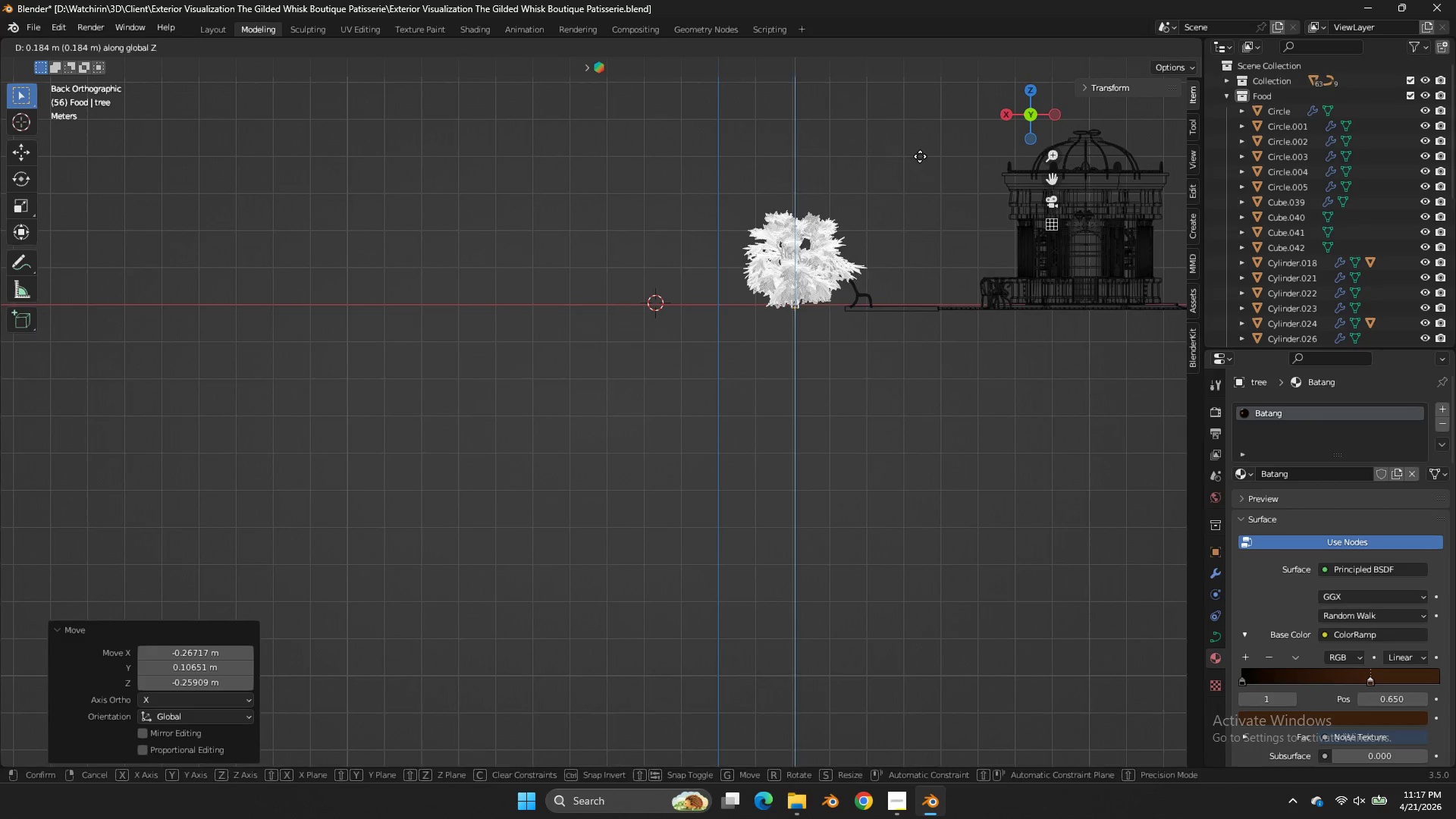 
right_click([920, 156])
 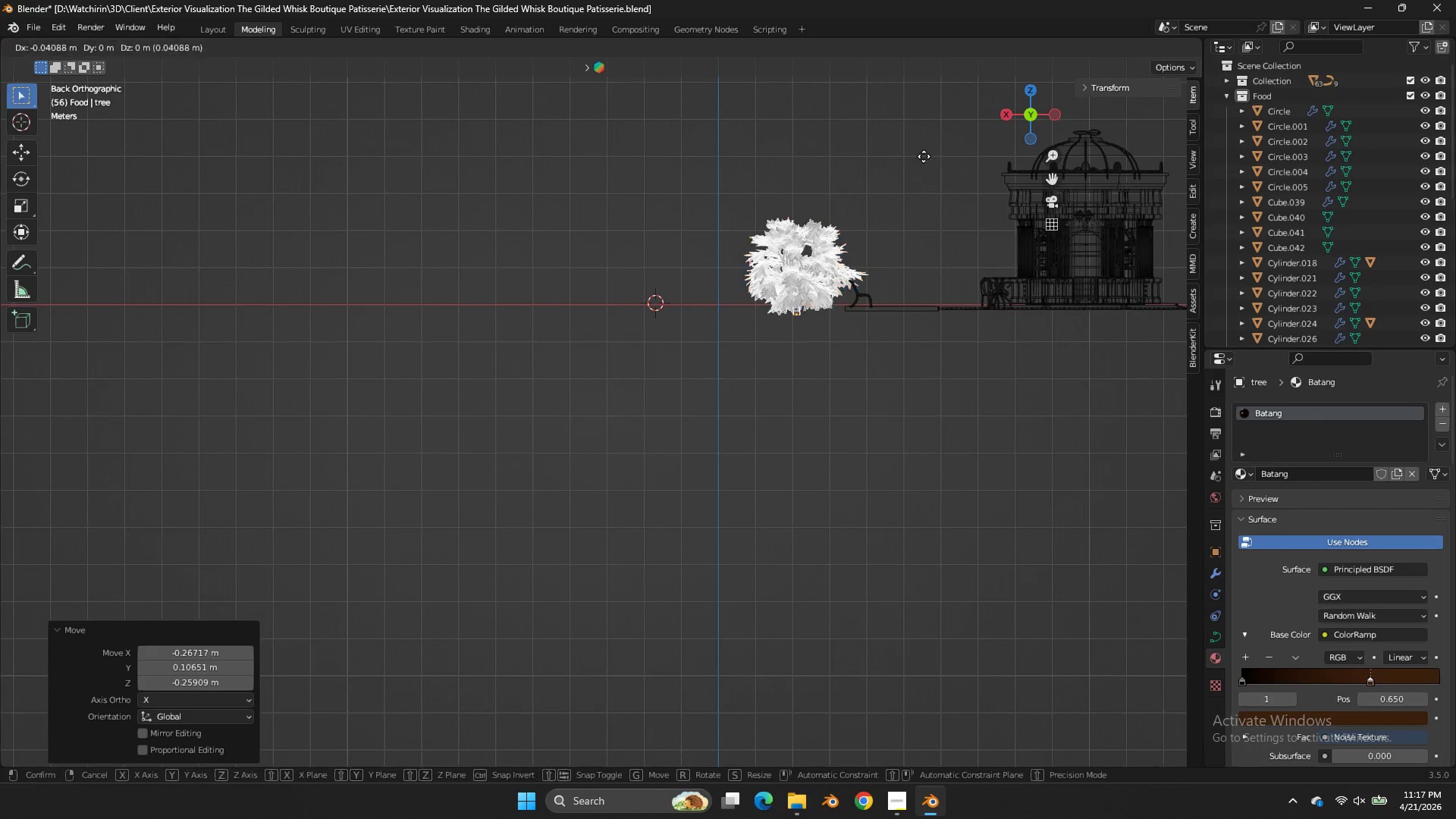 
key(G)
 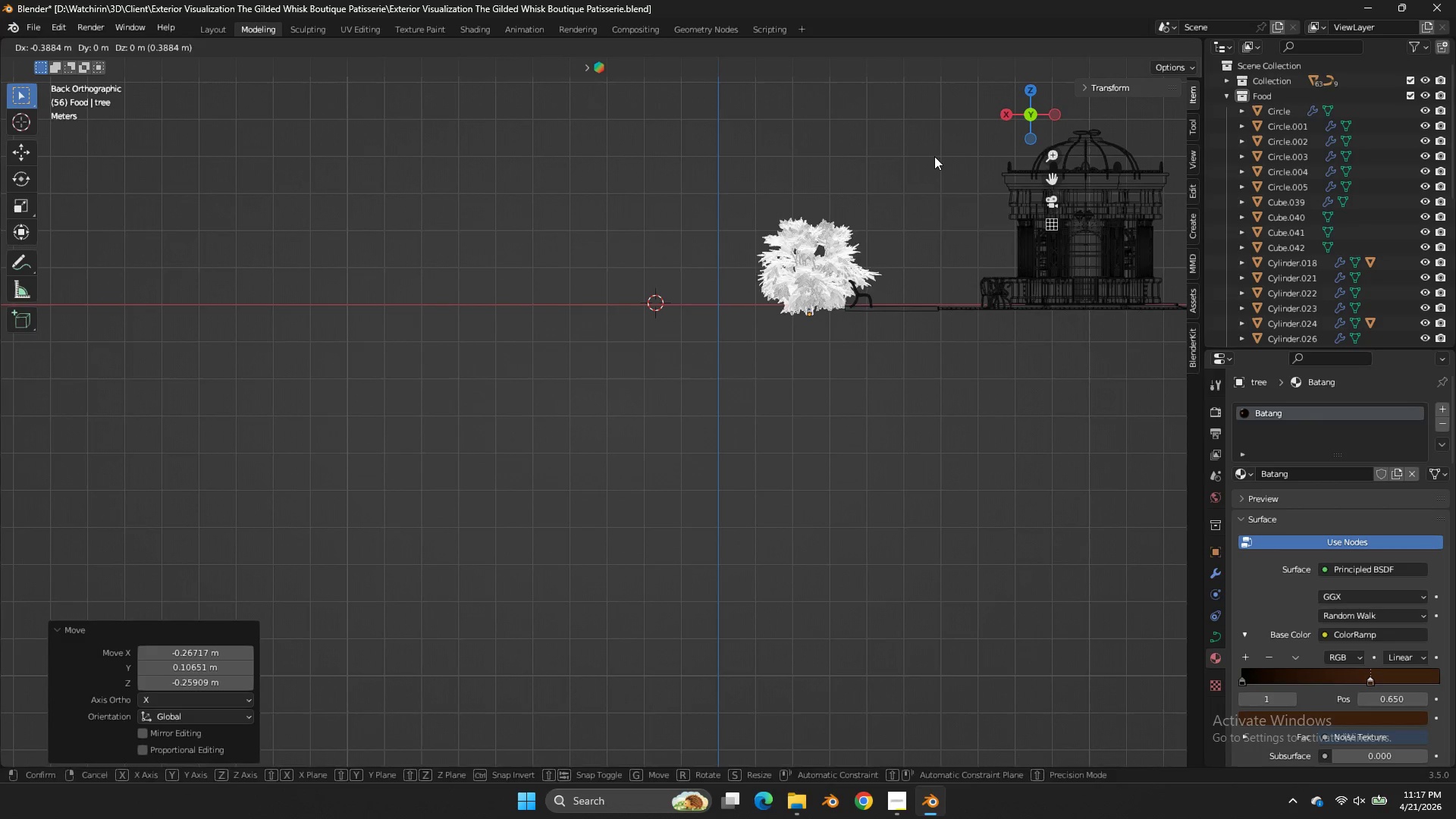 
left_click([934, 156])
 